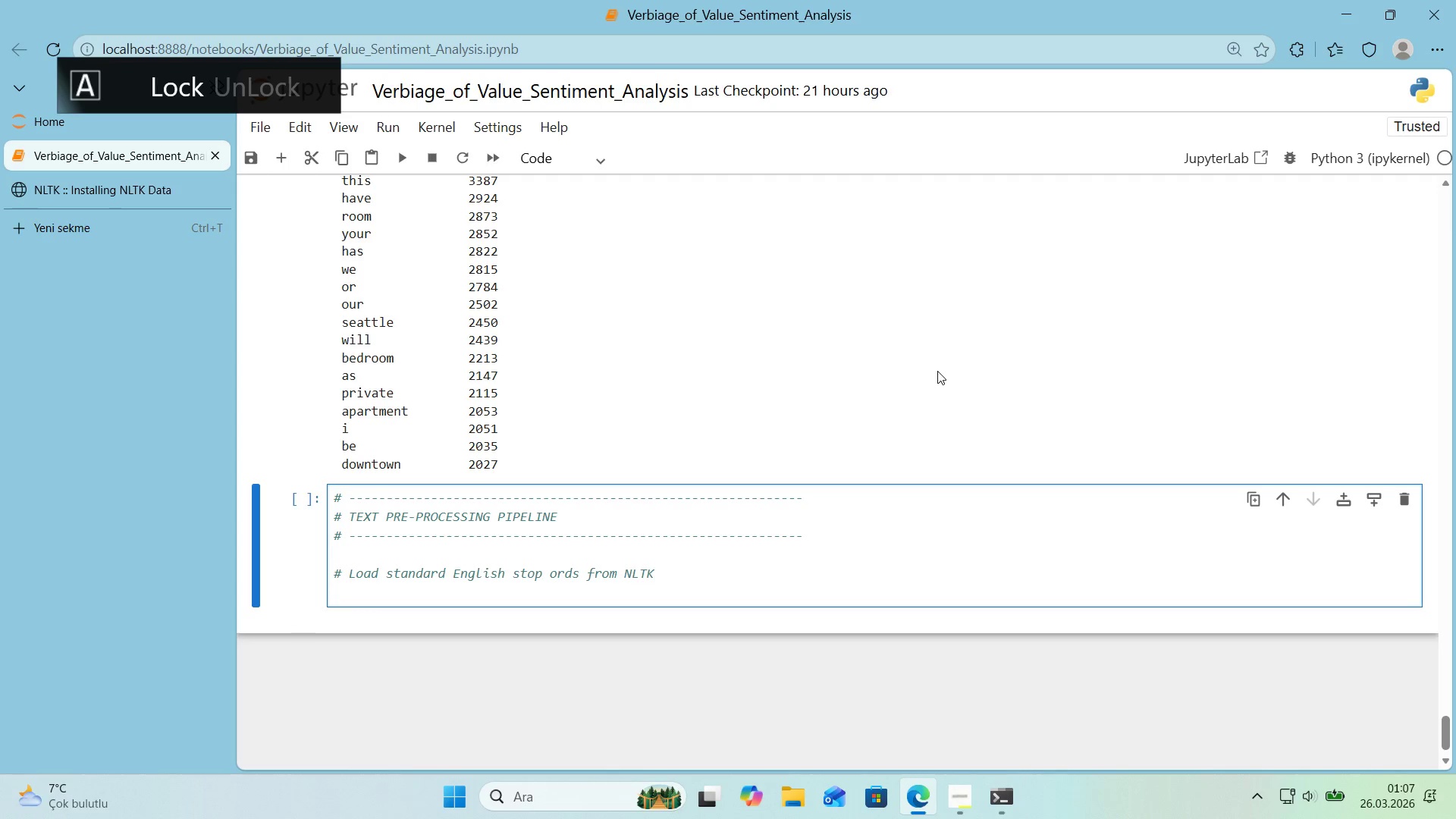 
key(Alt+Control+3)
 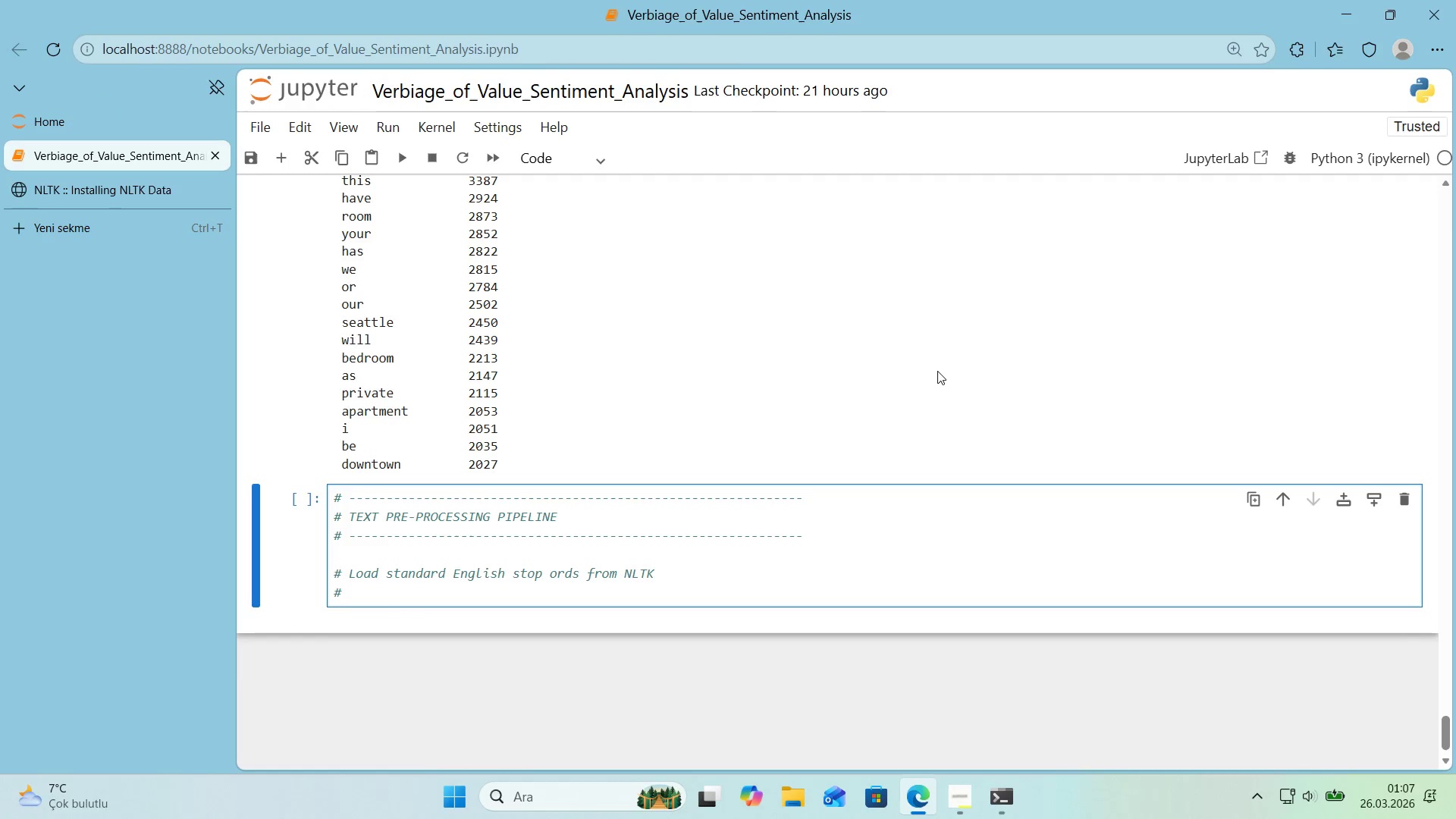 
type( tHES)
key(Backspace)
key(Backspace)
key(Backspace)
key(Backspace)
type(These are common words that cary)
key(Backspace)
type(ry)
 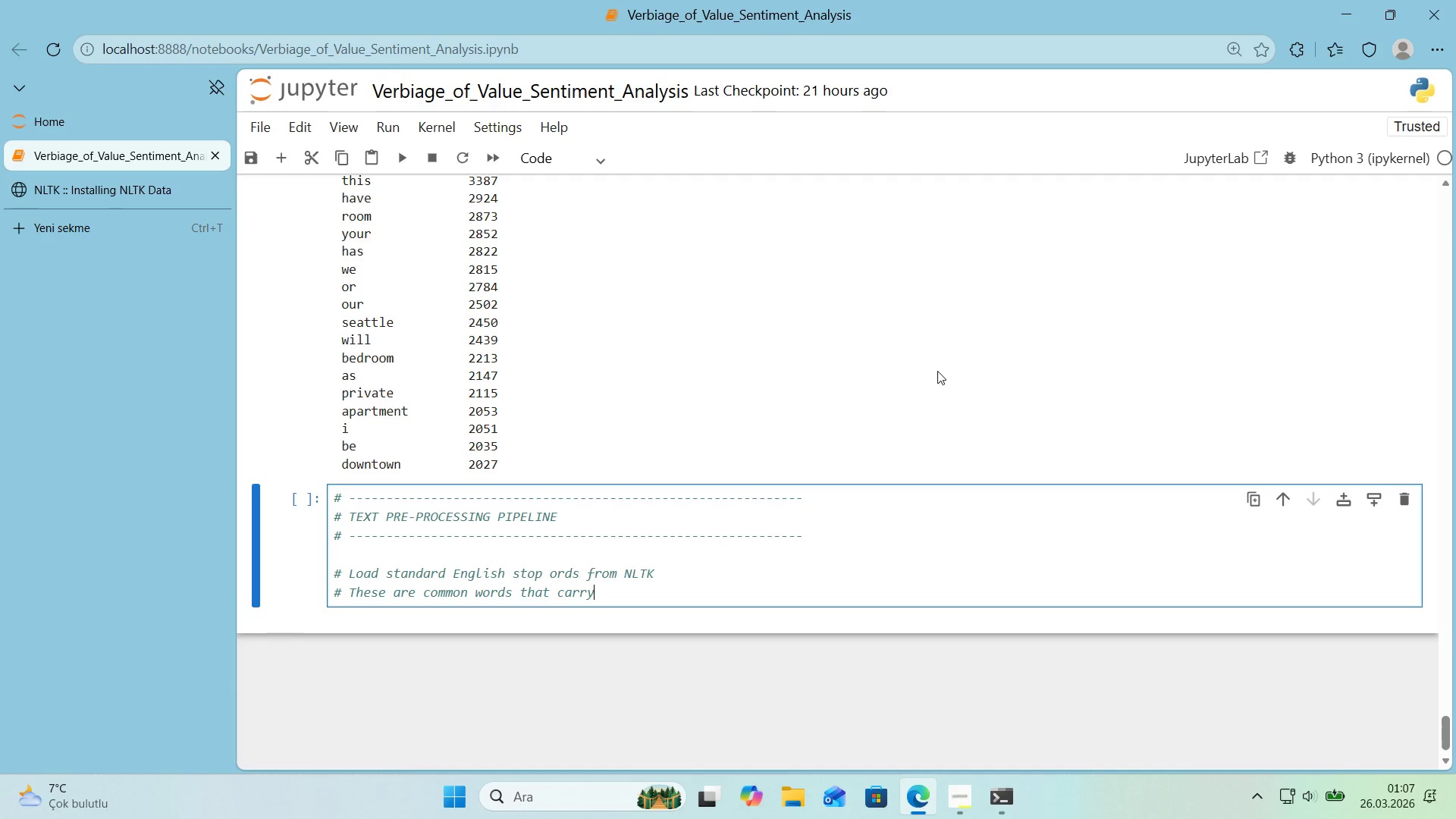 
type( no sent'ment we'ght)
 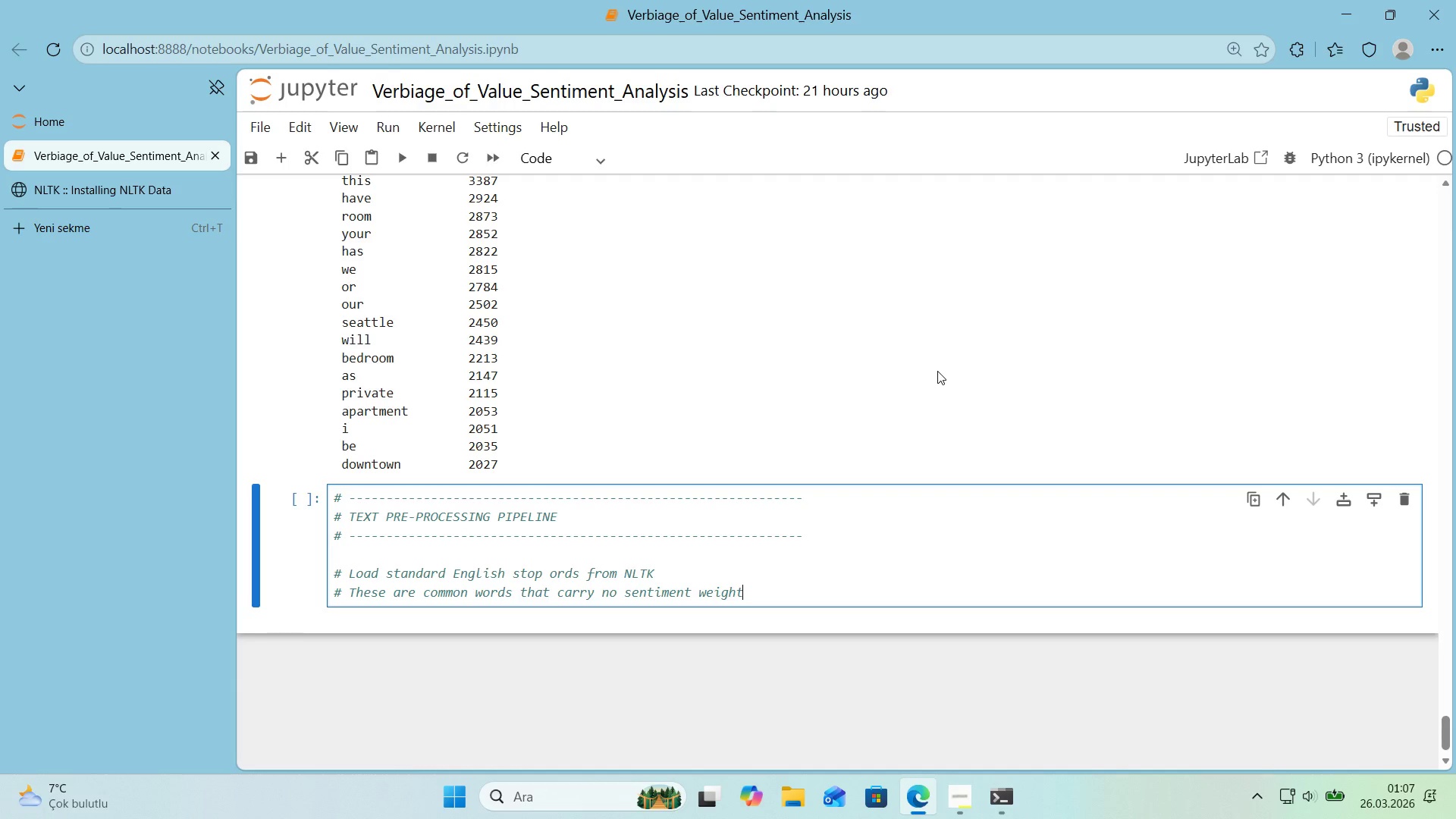 
key(Enter)
 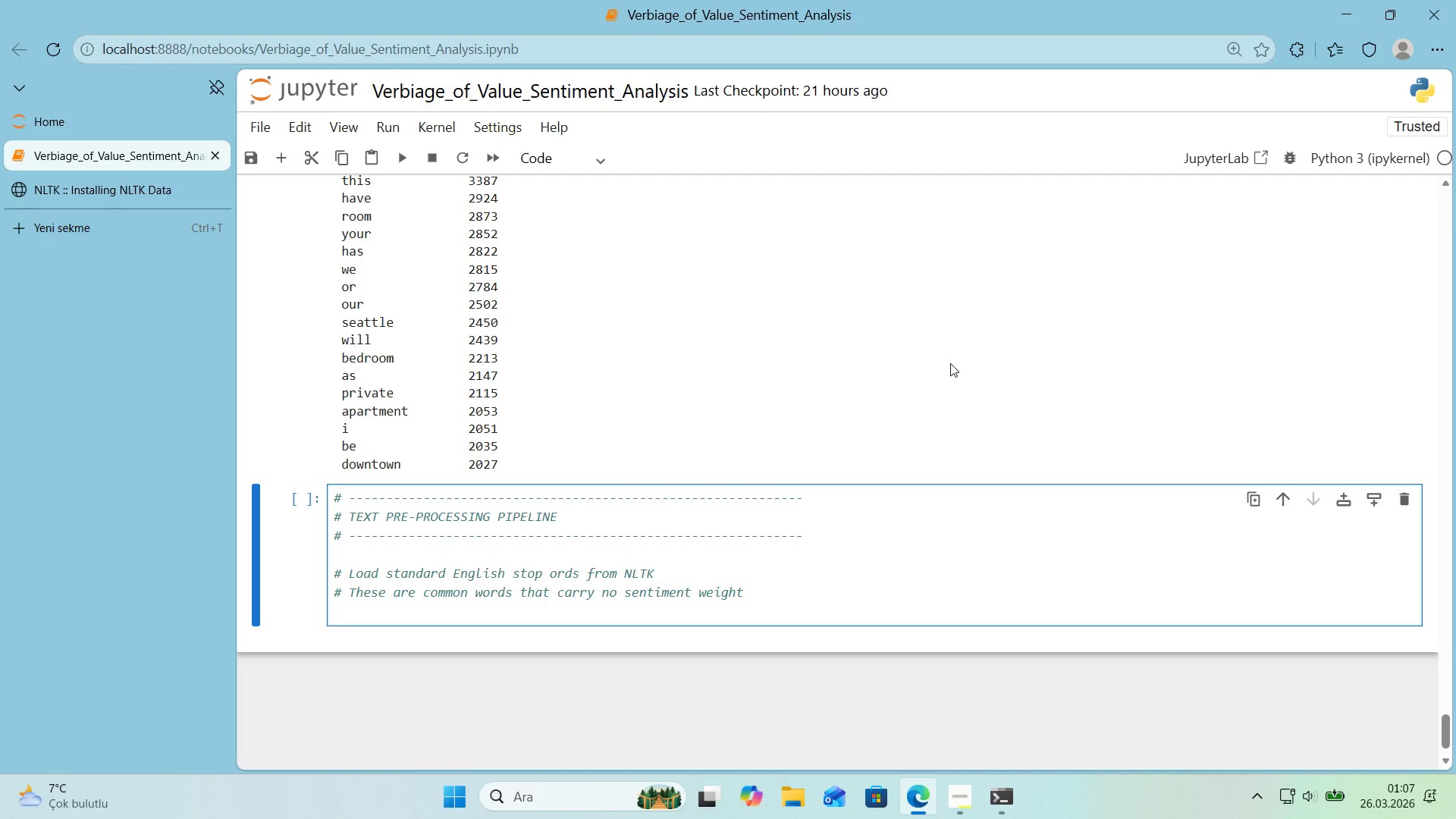 
scroll: coordinate [995, 281], scroll_direction: down, amount: 1.0
 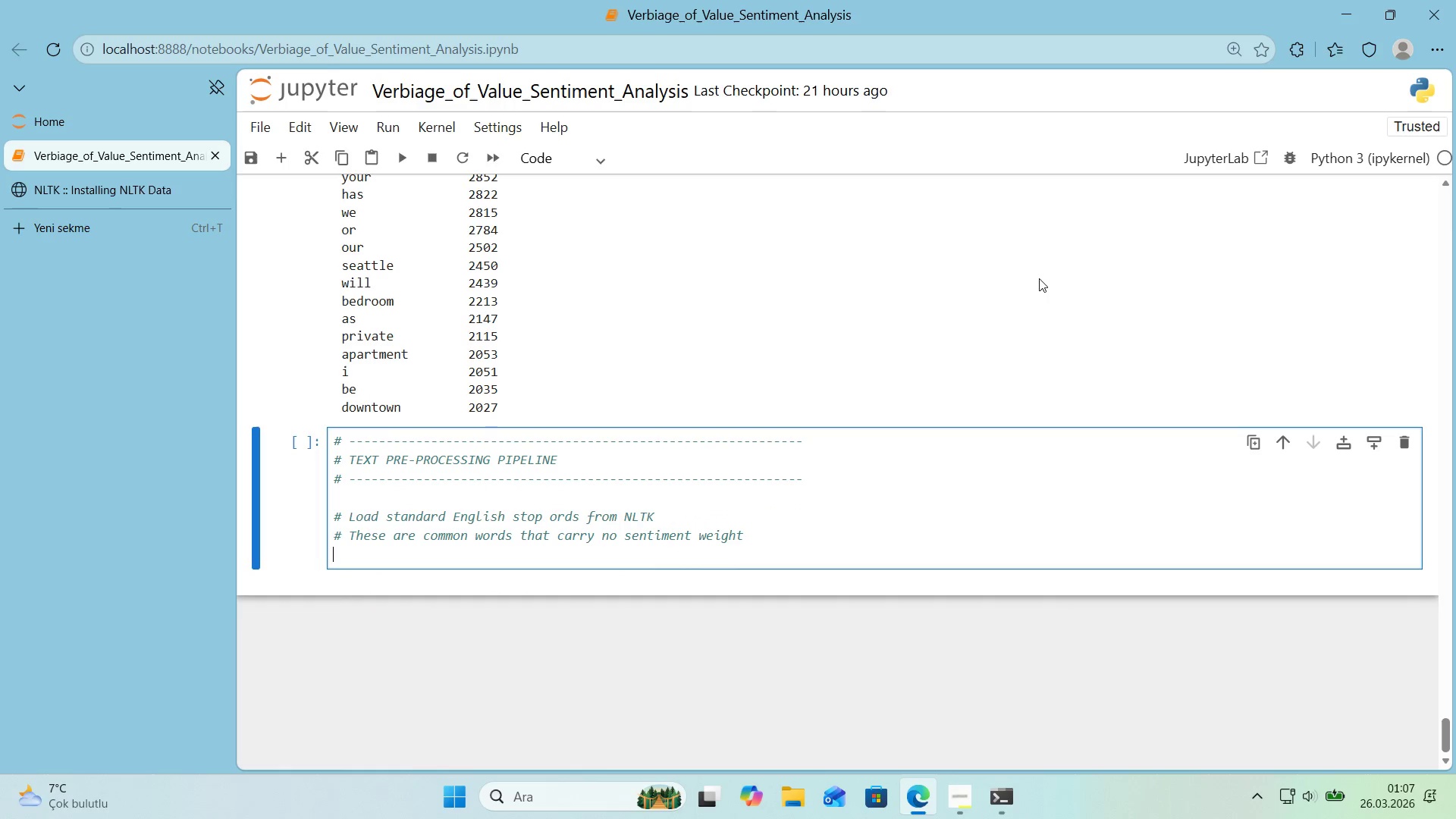 
key(Enter)
 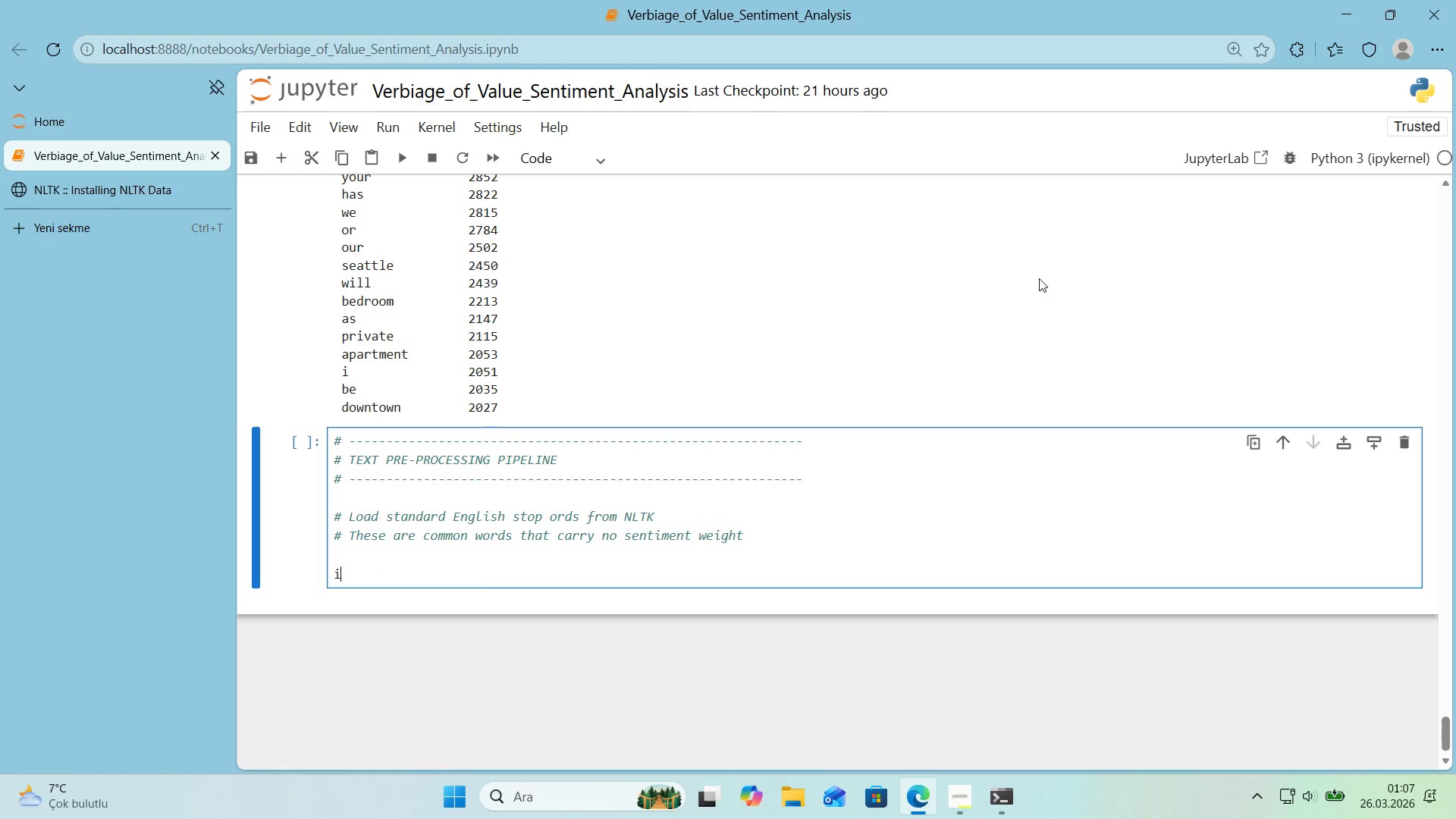 
type('mport ntlk)
key(Backspace)
key(Backspace)
key(Backspace)
type(ltk)
 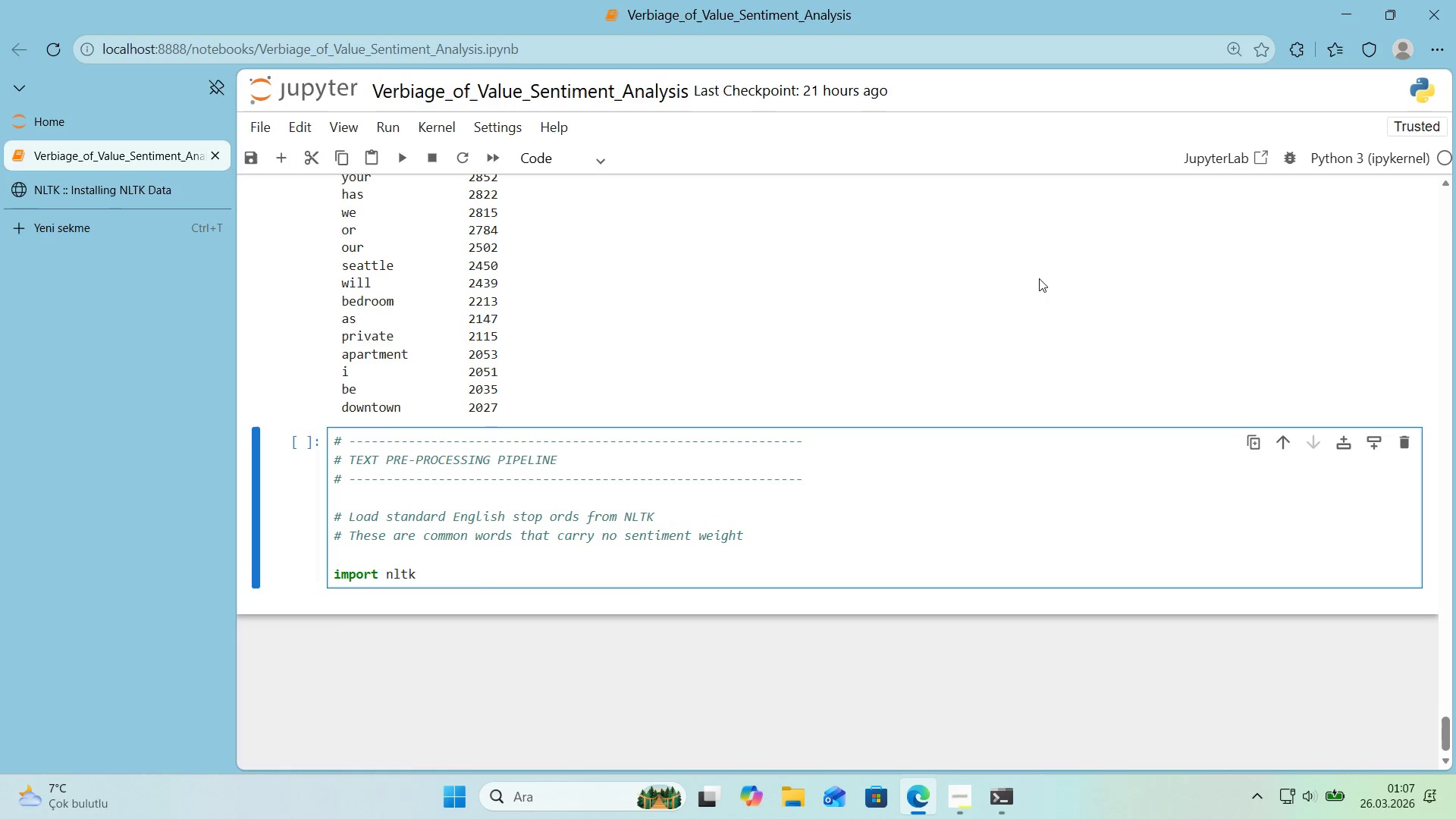 
key(Enter)
 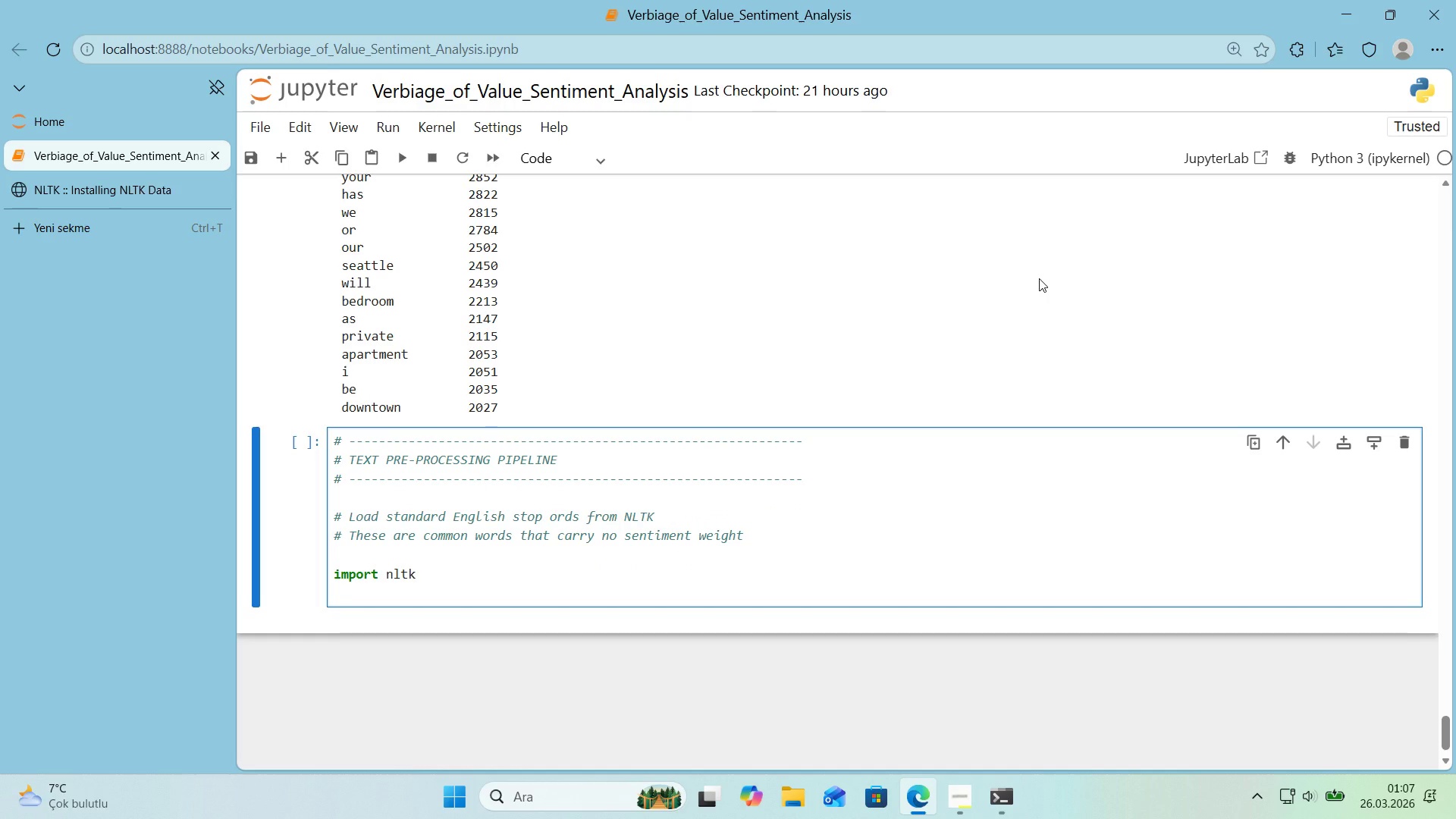 
type(nltk\)
key(Backspace)
type(.download*()
 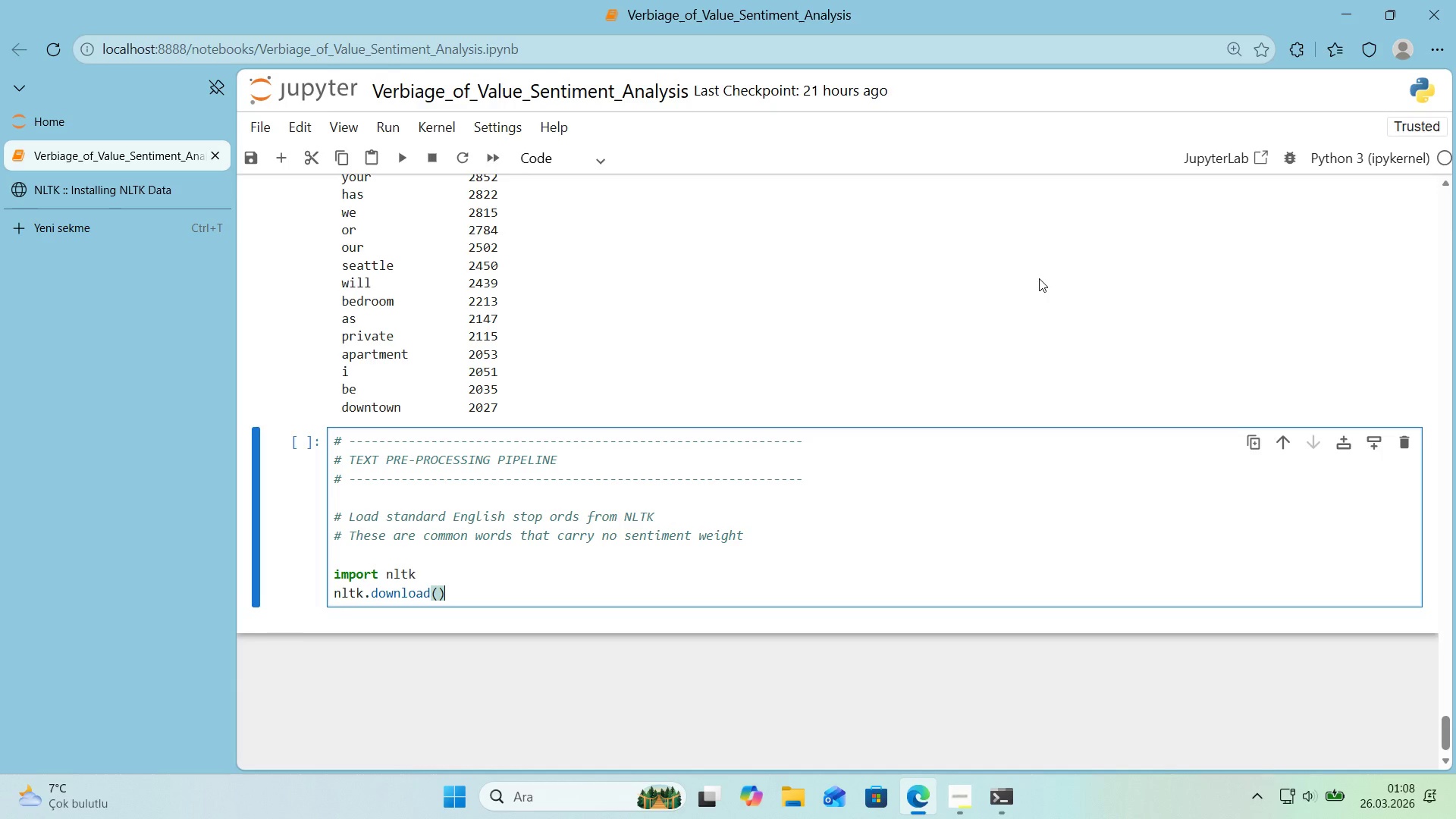 
type(@@)
 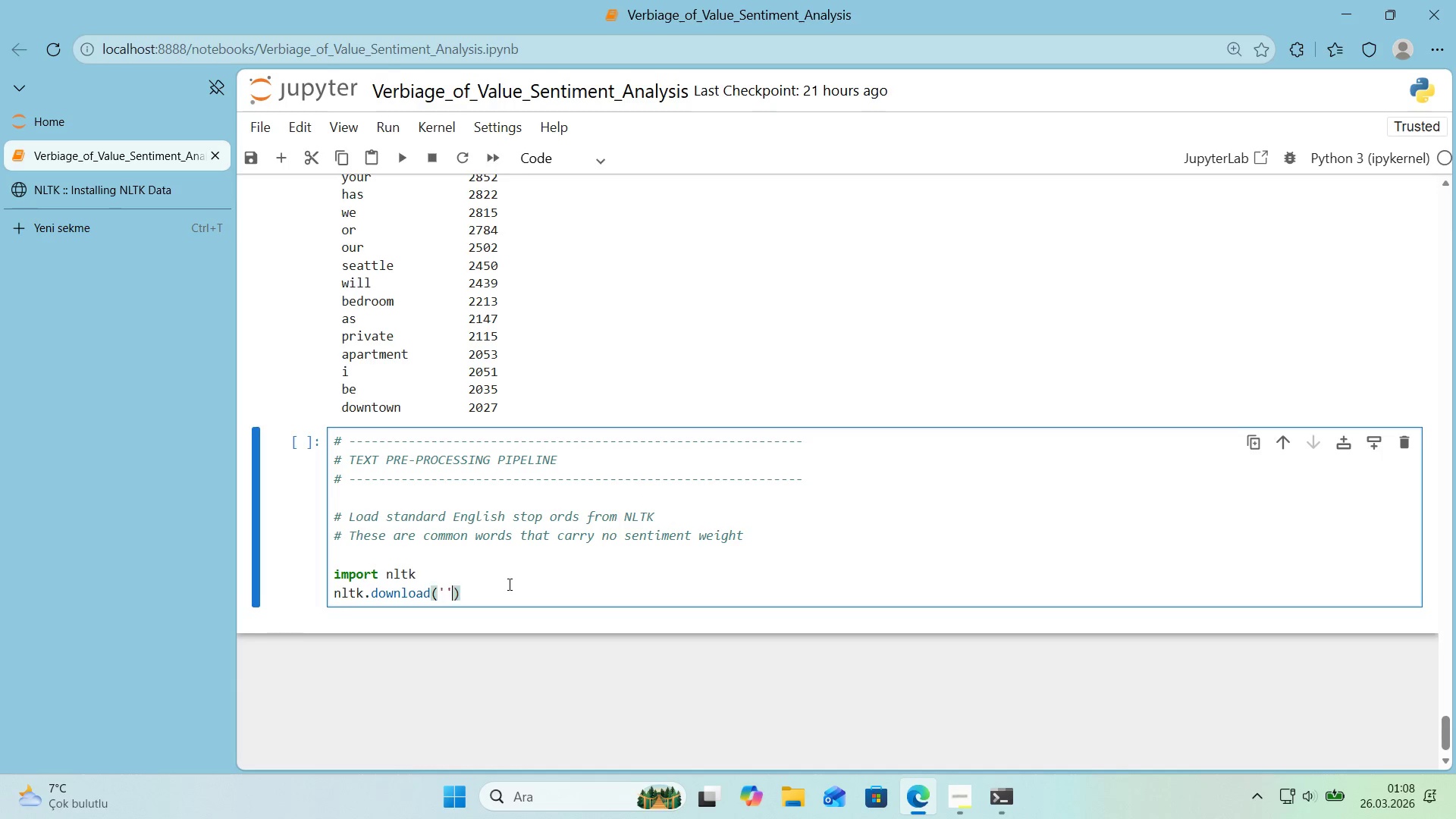 
key(ArrowLeft)
 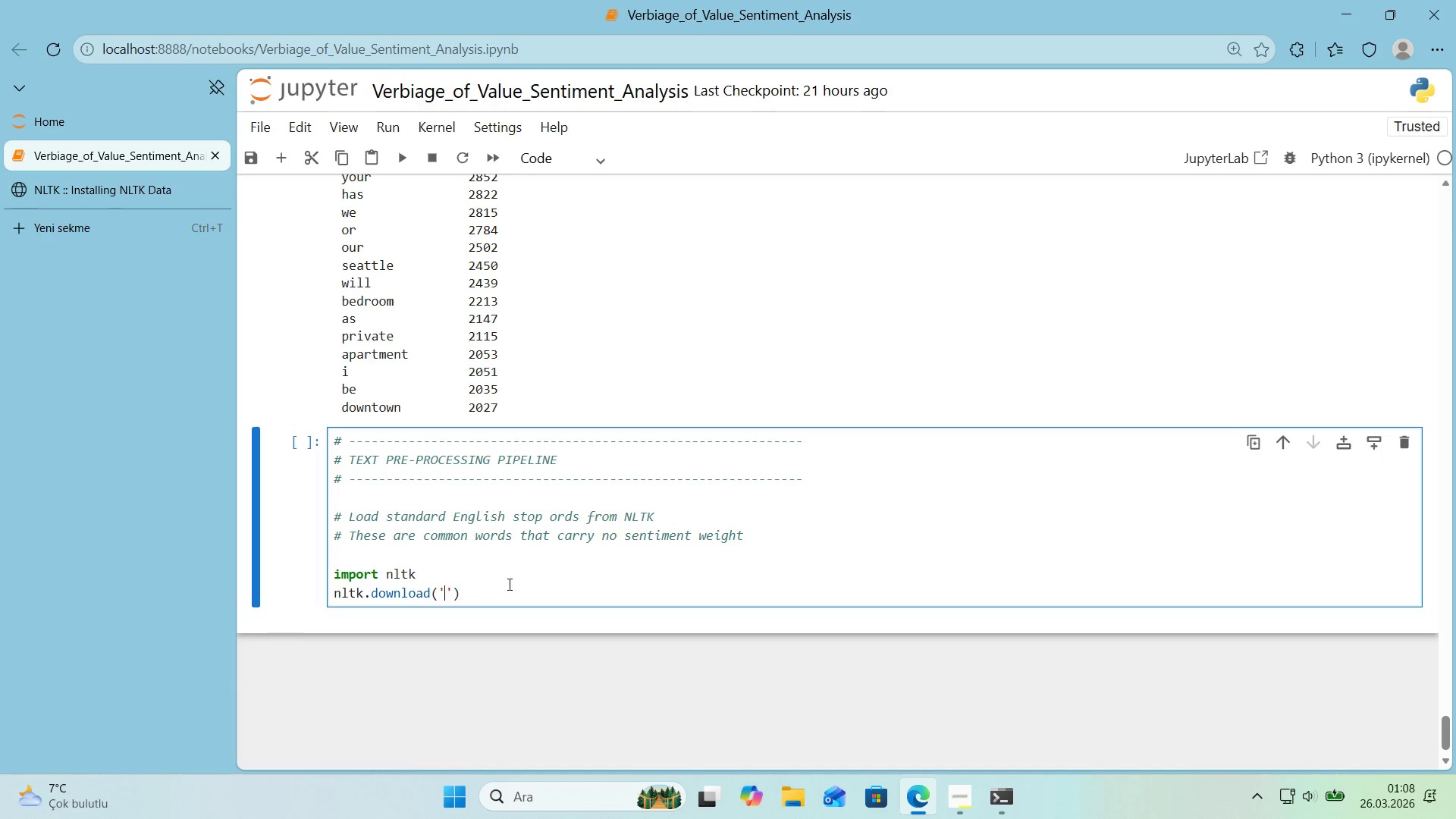 
type(stopwords)
 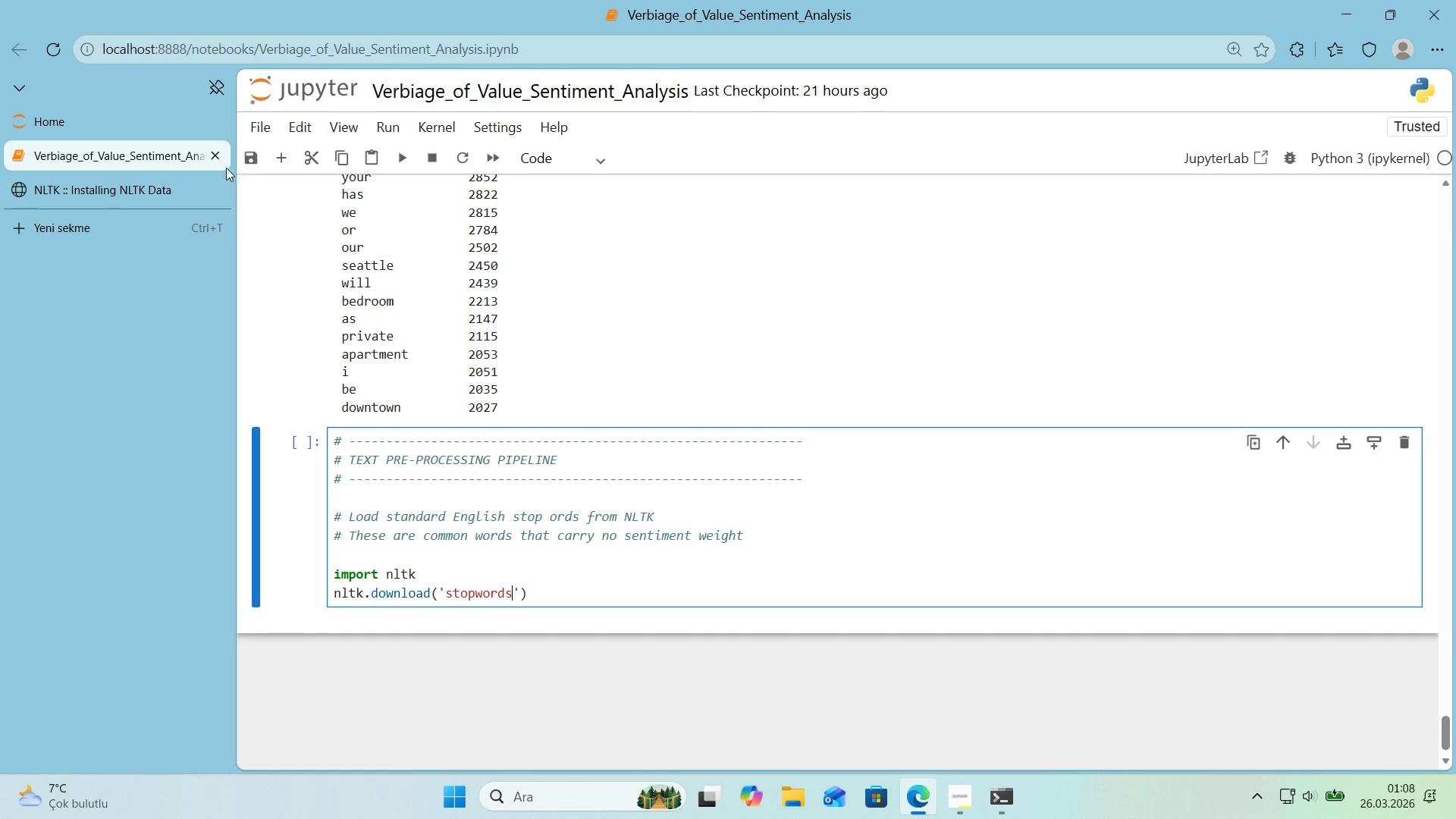 
left_click([162, 188])
 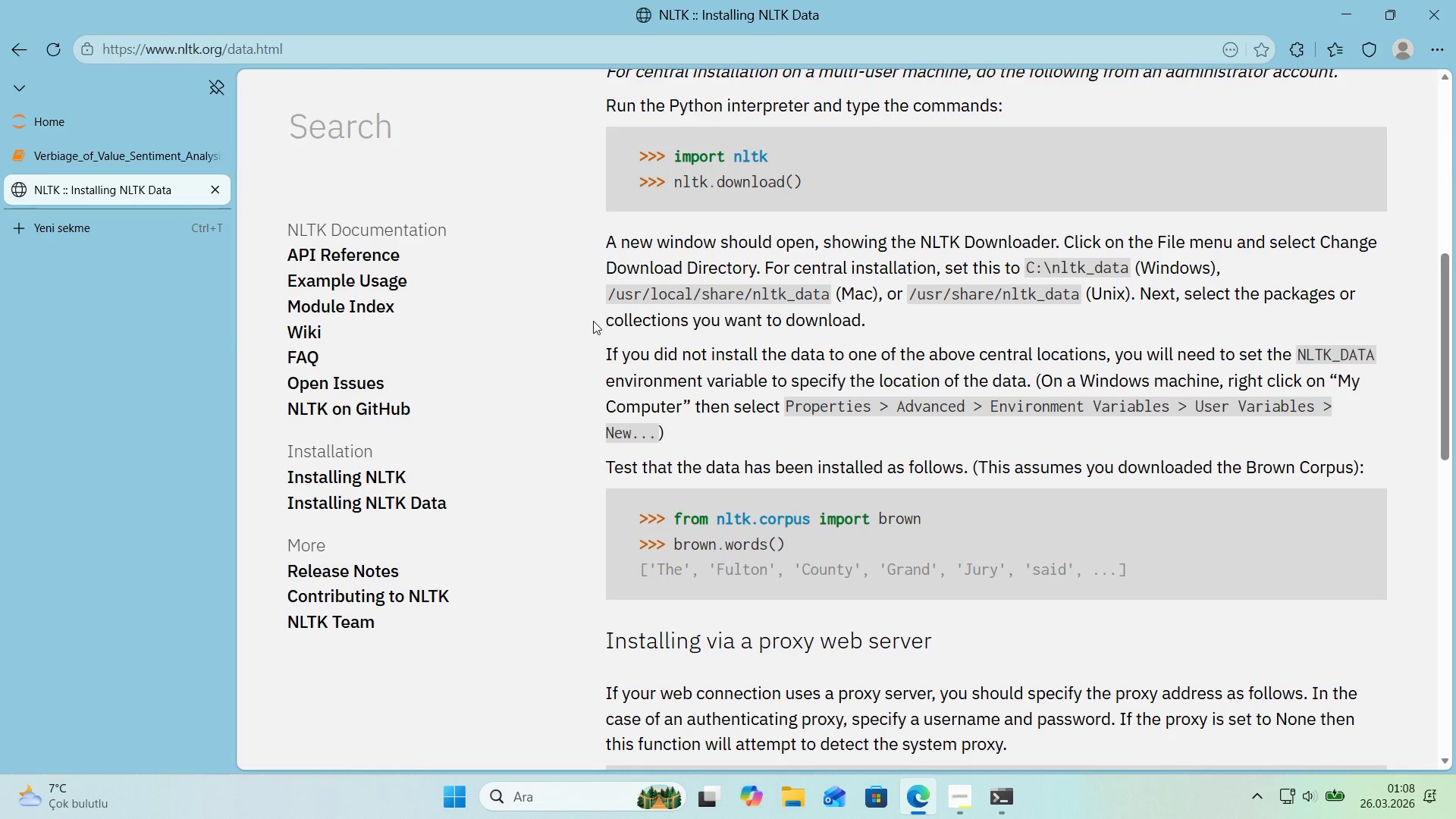 
scroll: coordinate [579, 320], scroll_direction: up, amount: 2.0
 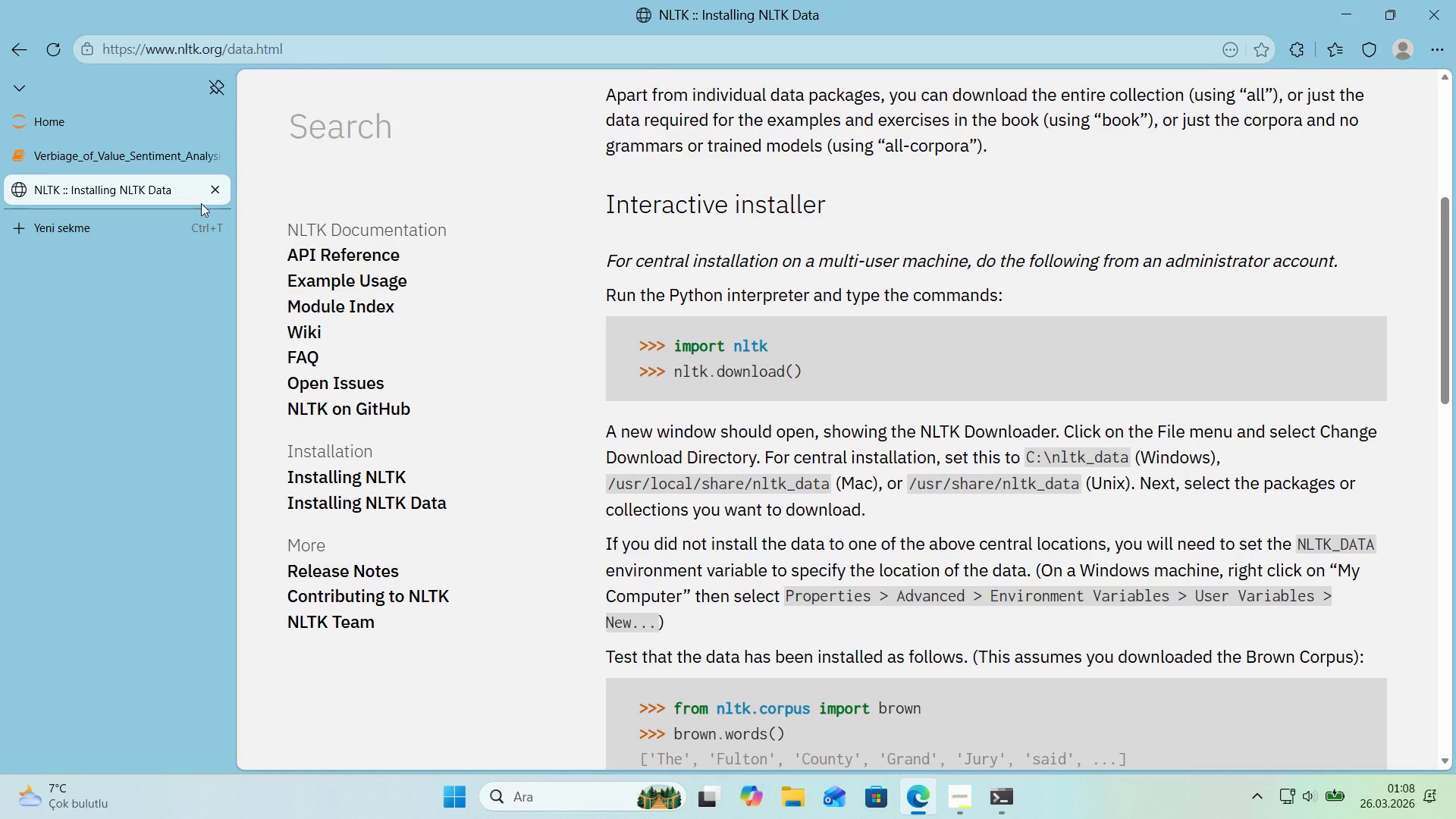 
left_click([133, 165])
 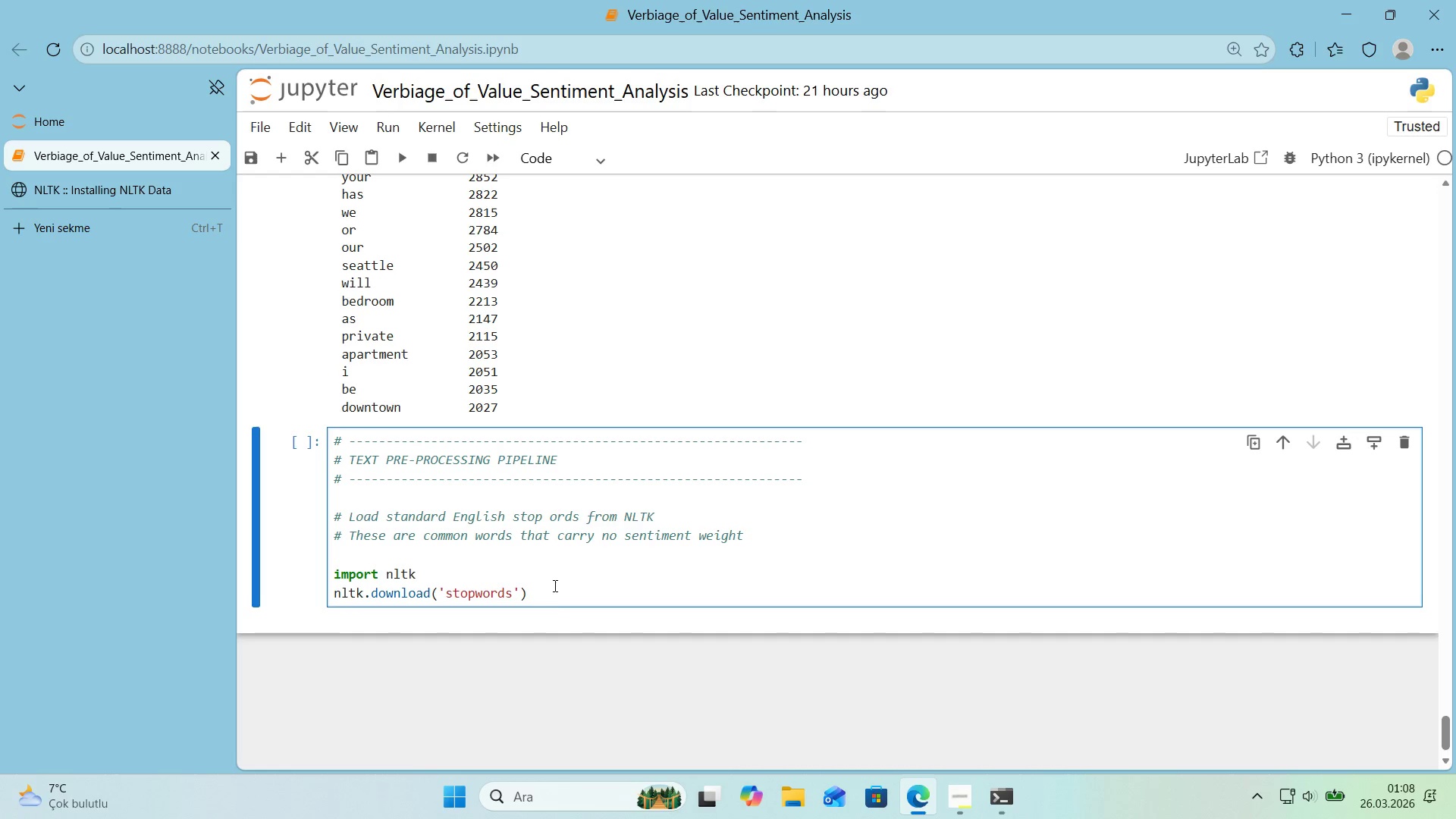 
left_click([554, 605])
 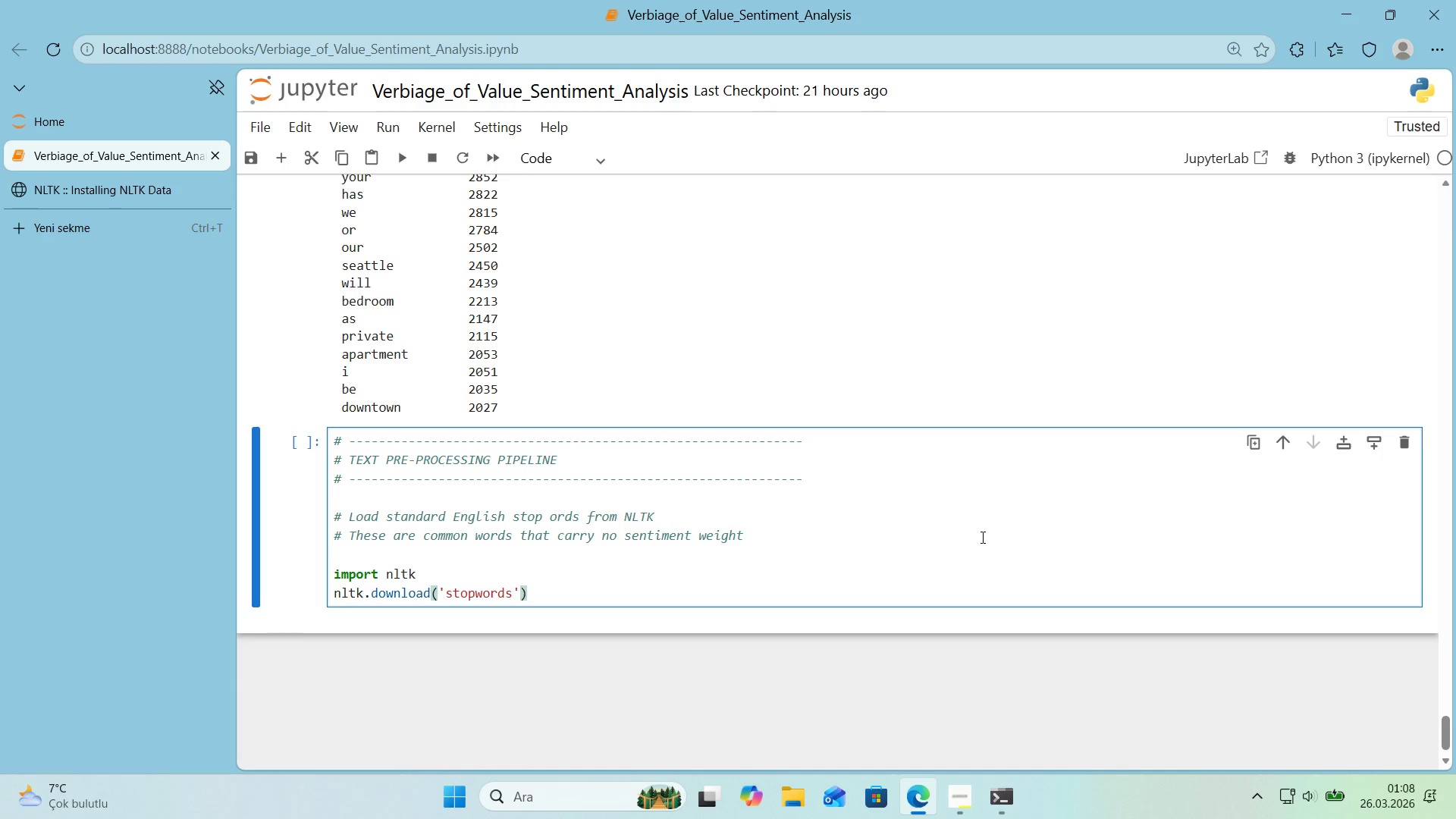 
key(Enter)
 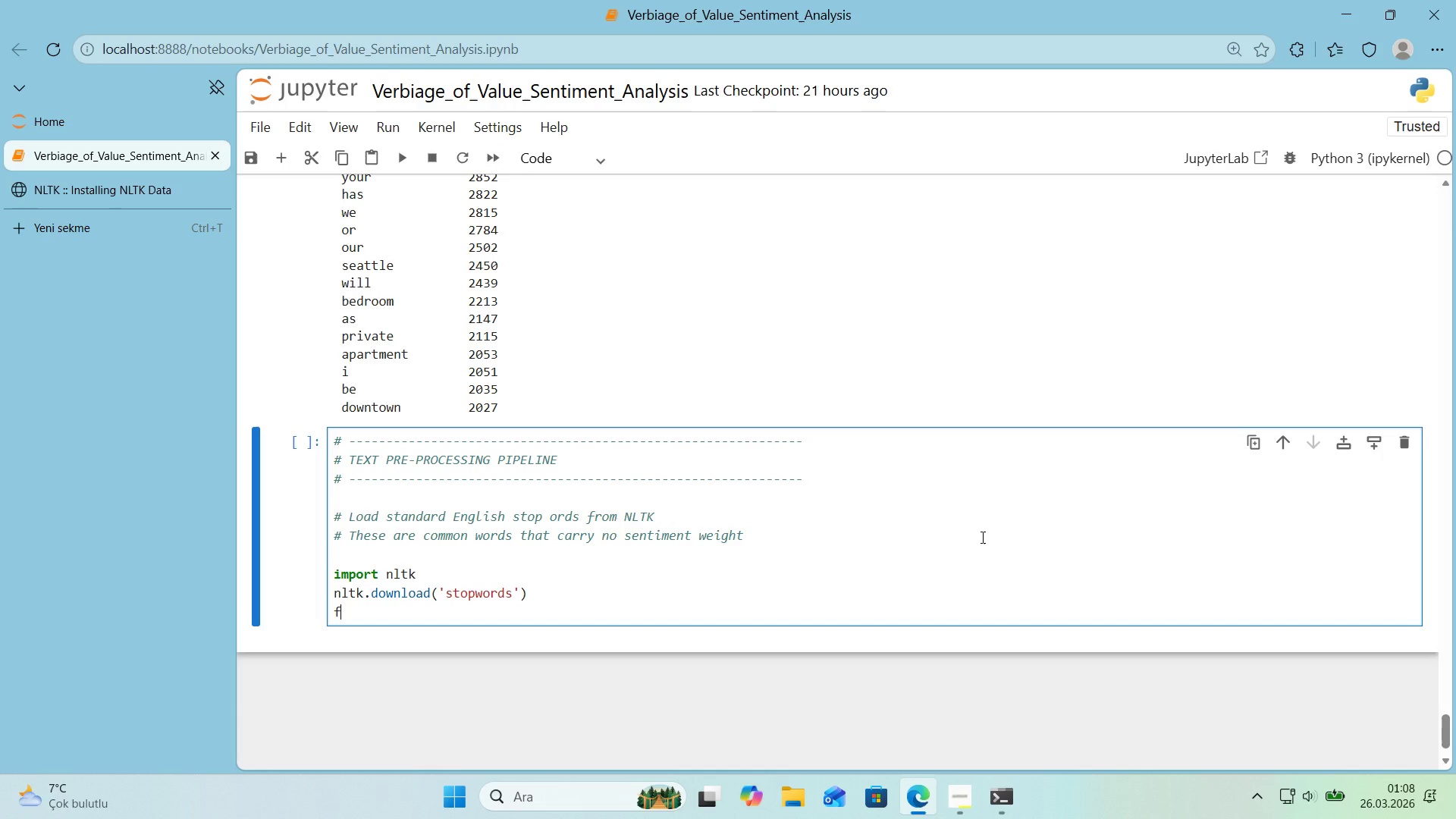 
type(from ntlk.corpus ;)
key(Backspace)
type('mport stopwords)
 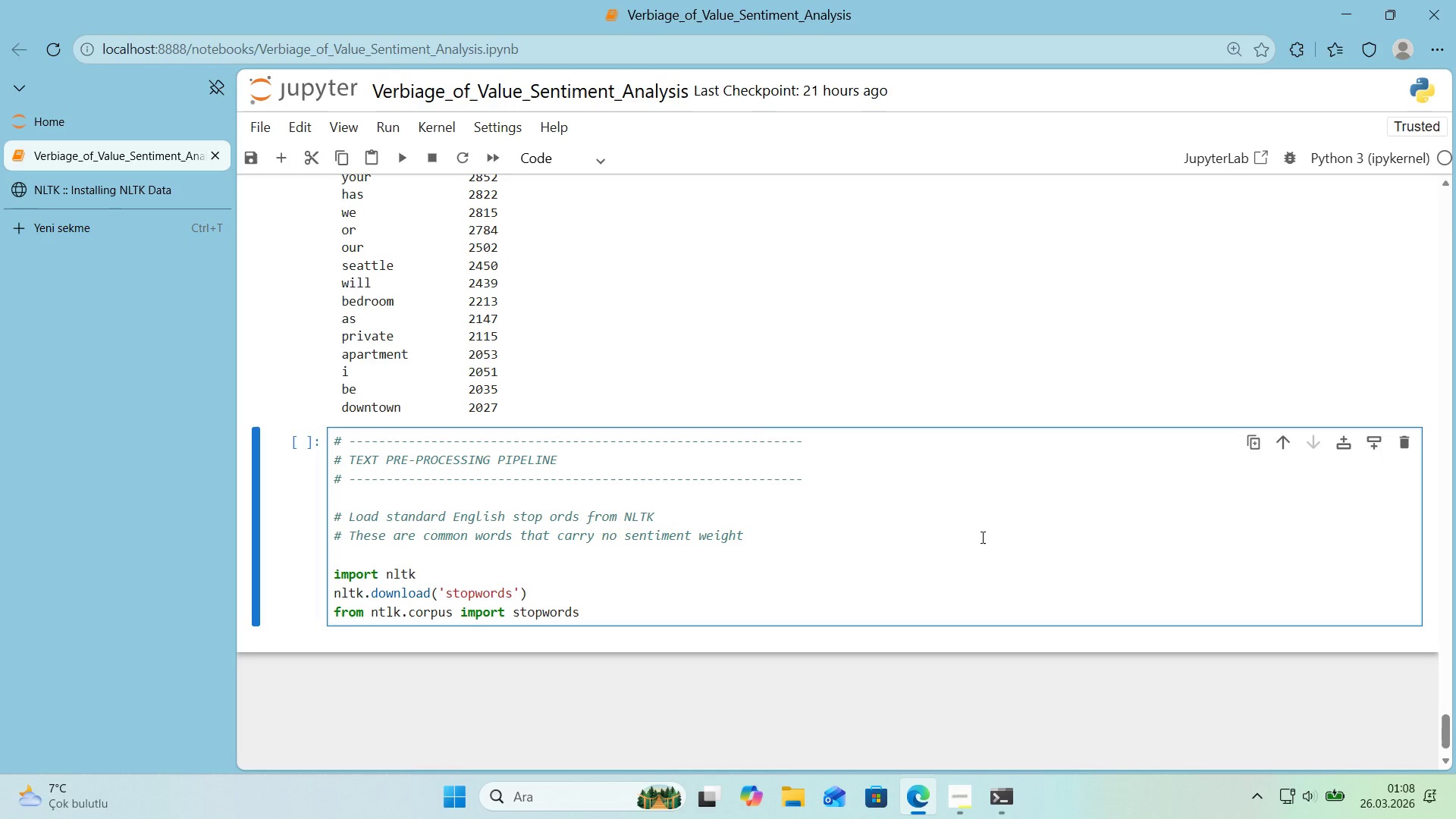 
key(Enter)
 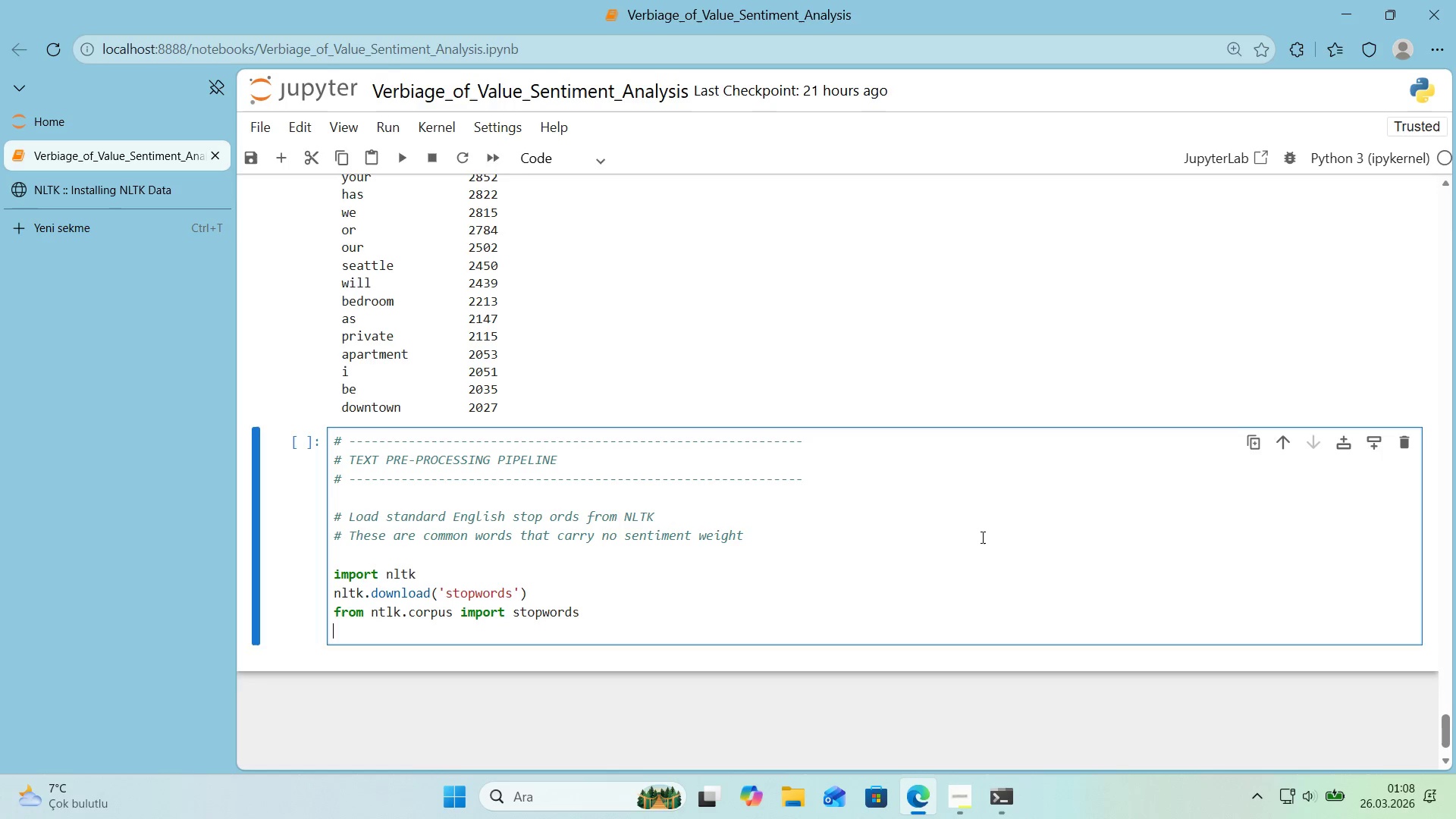 
key(Enter)
 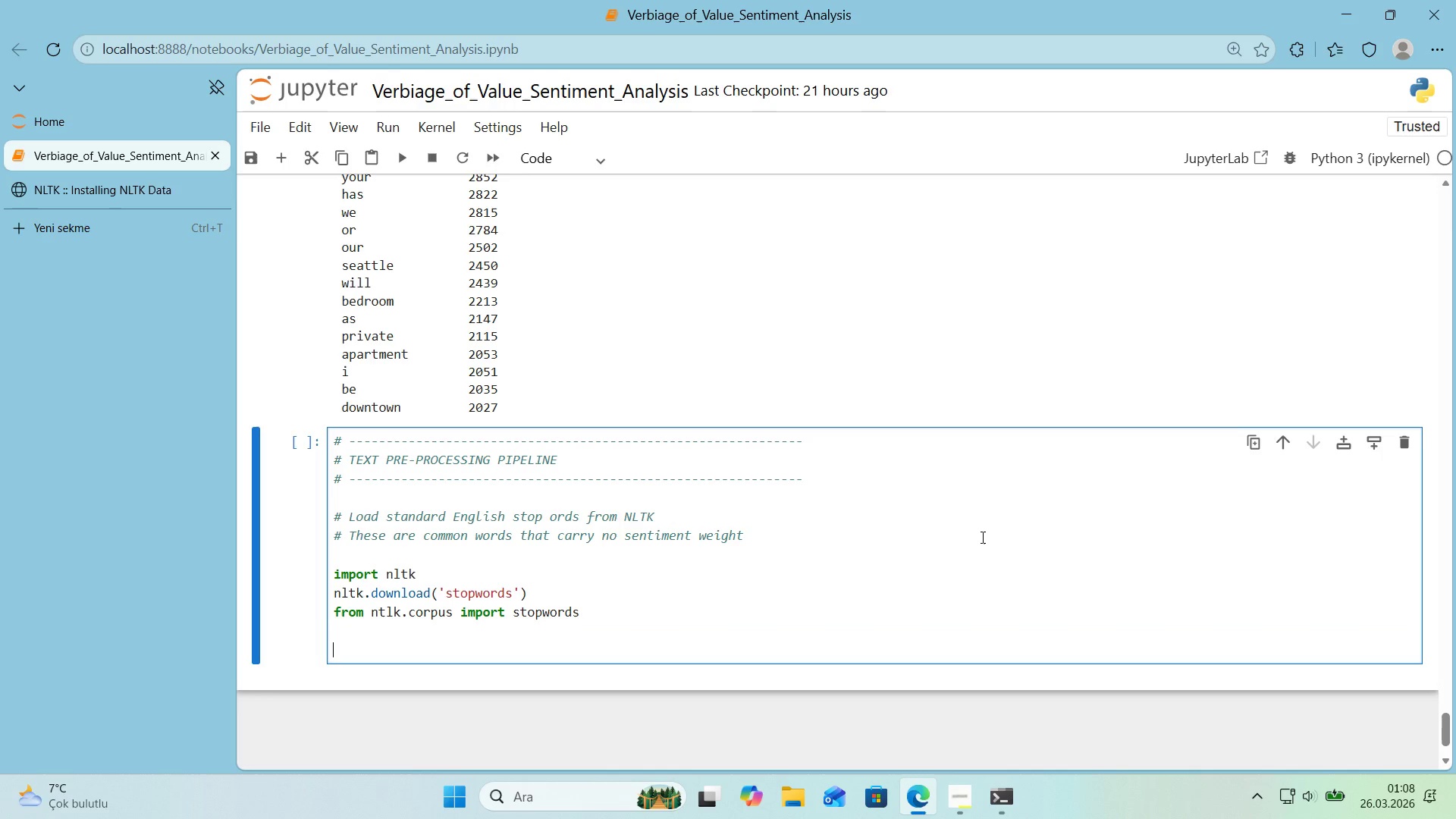 
type(STOP_WORDS ) )
 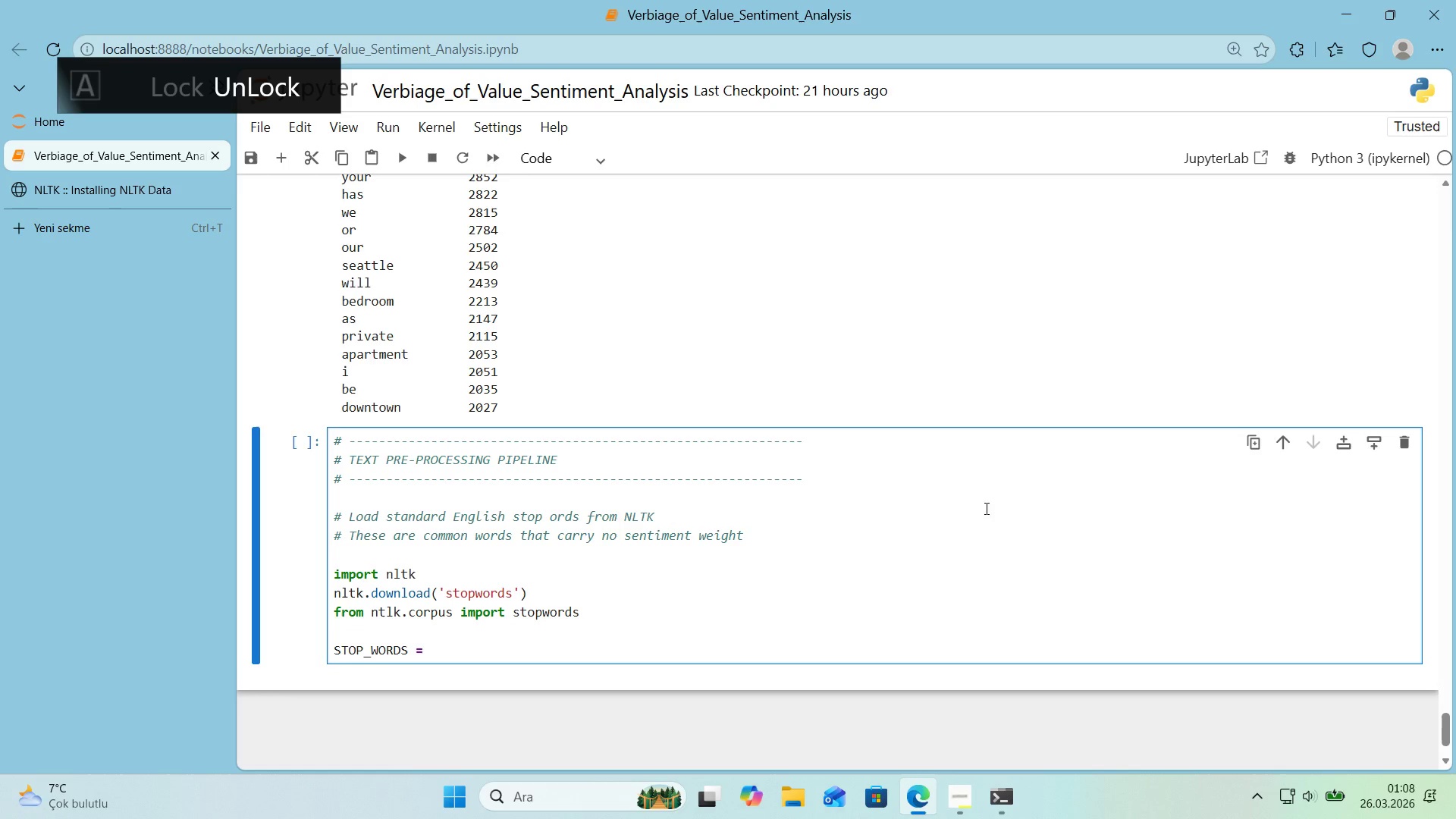 
type(se)
 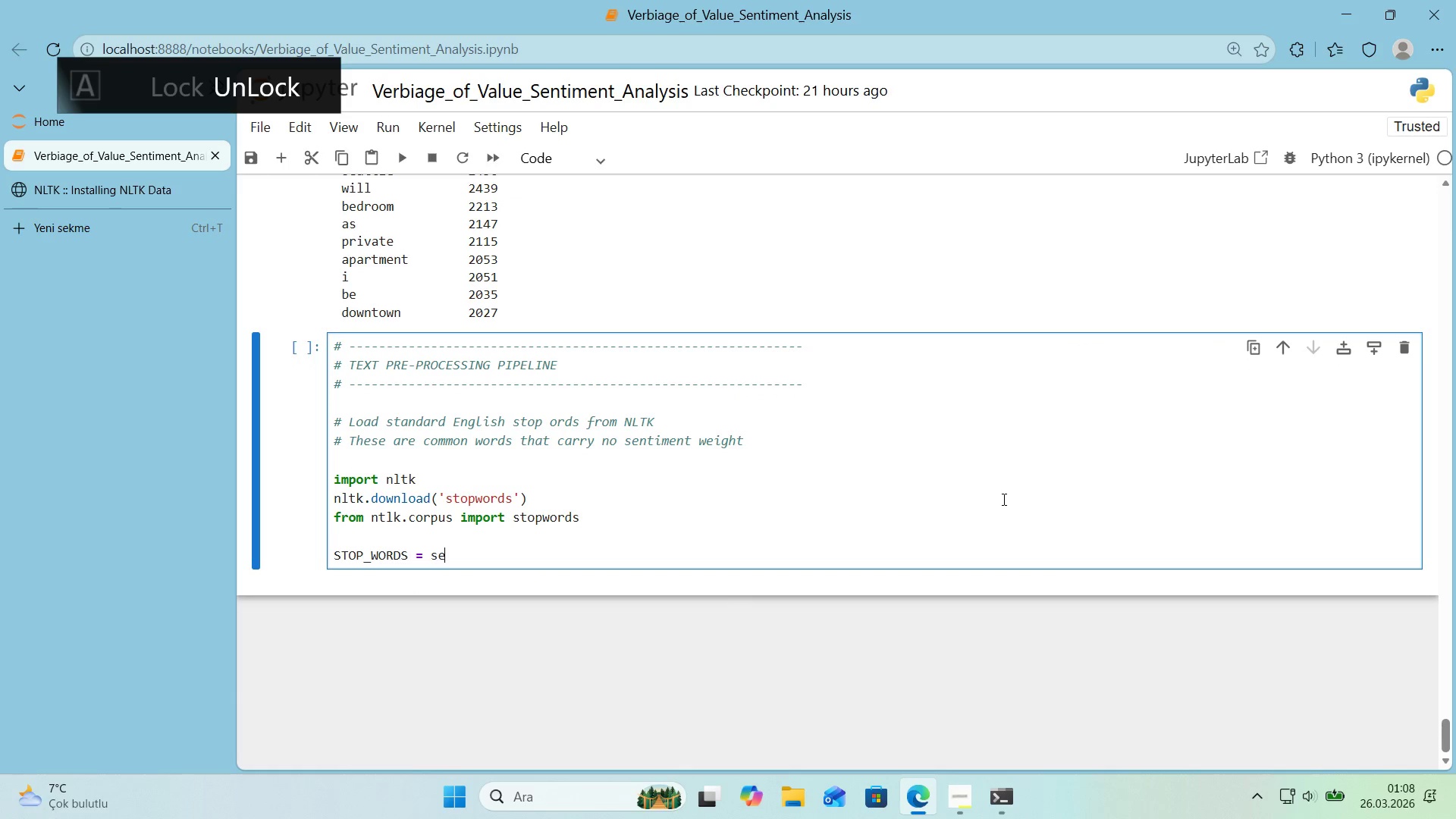 
scroll: coordinate [986, 500], scroll_direction: down, amount: 1.0
 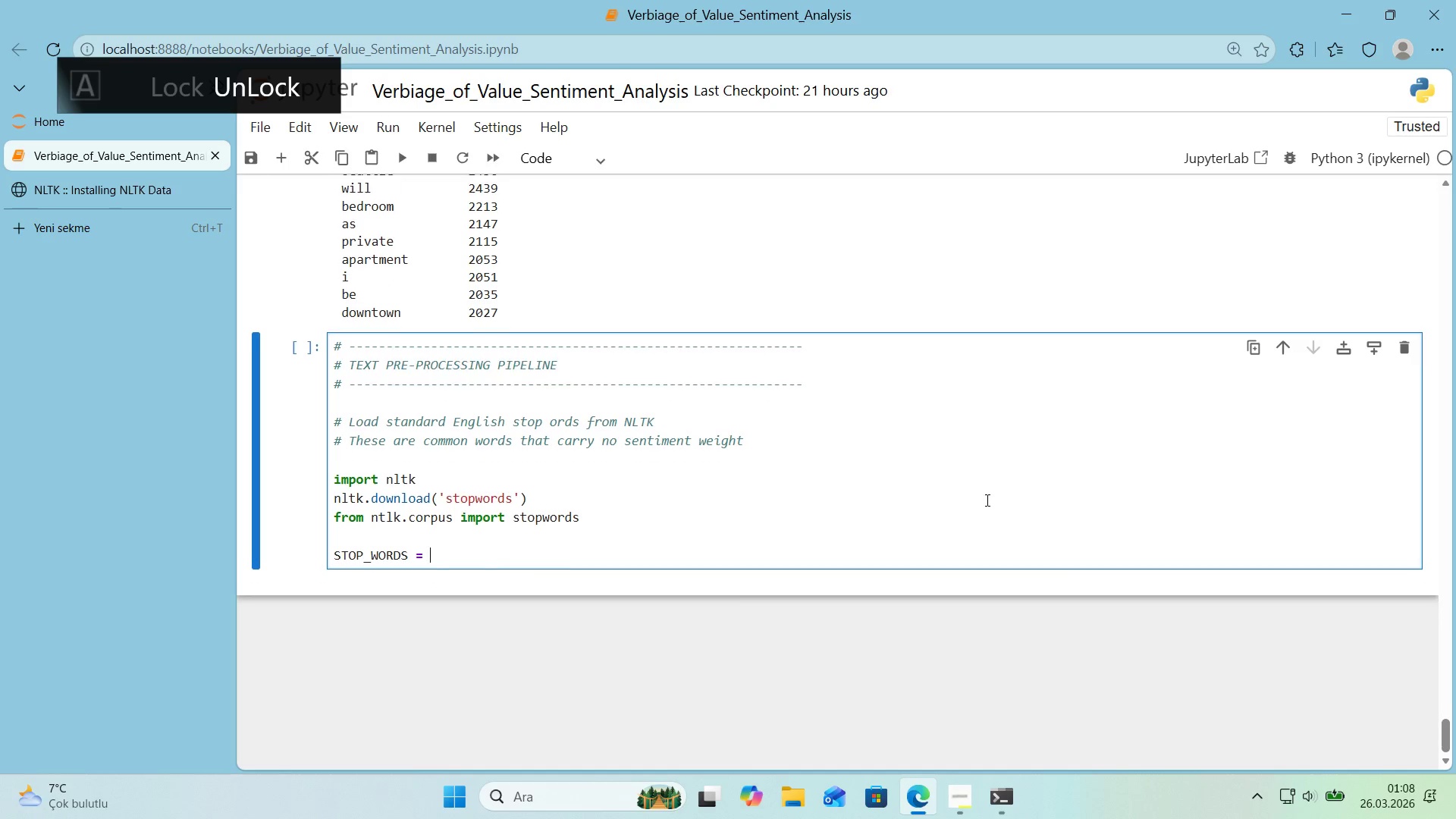 
type(t*()
 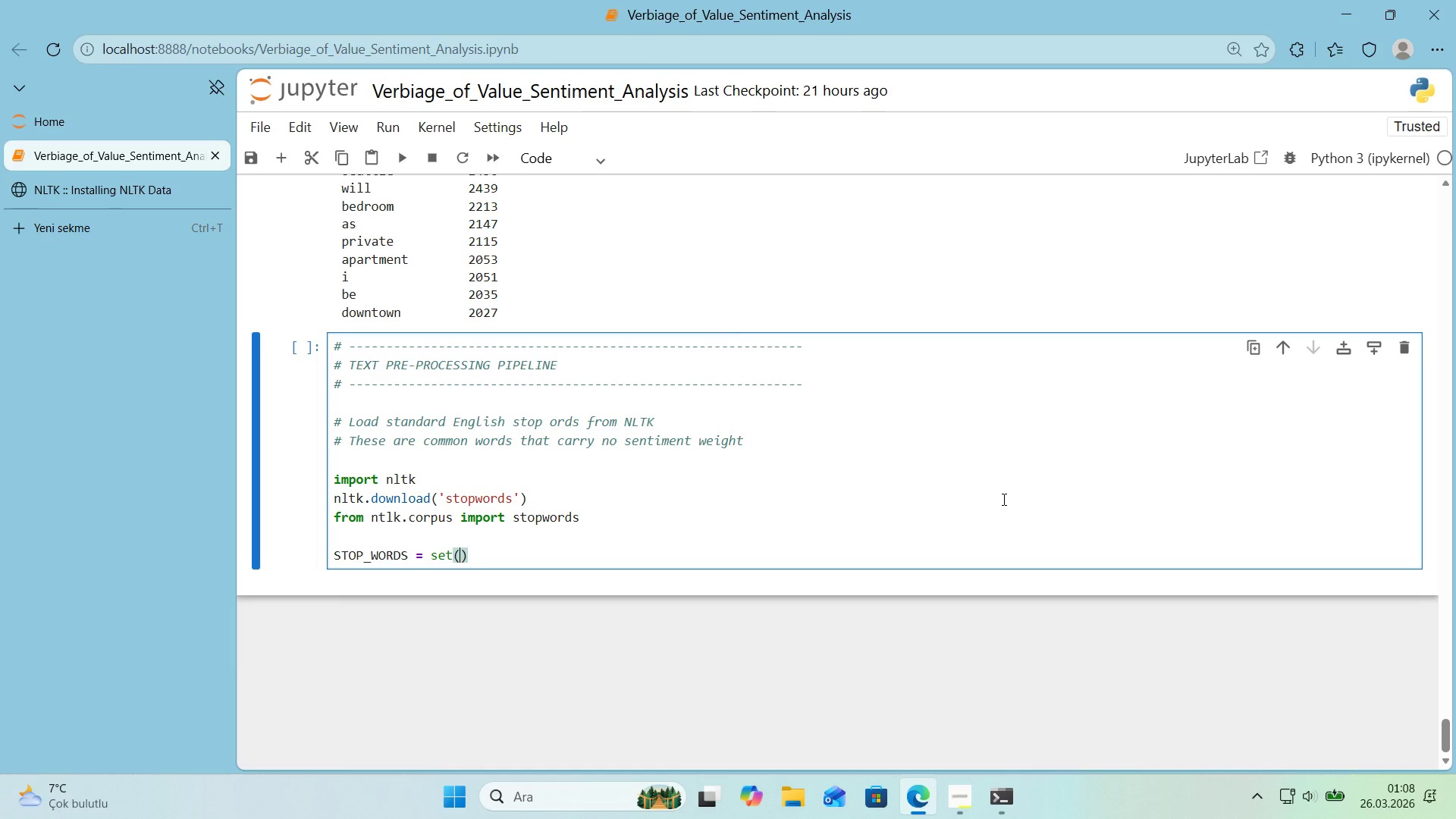 
 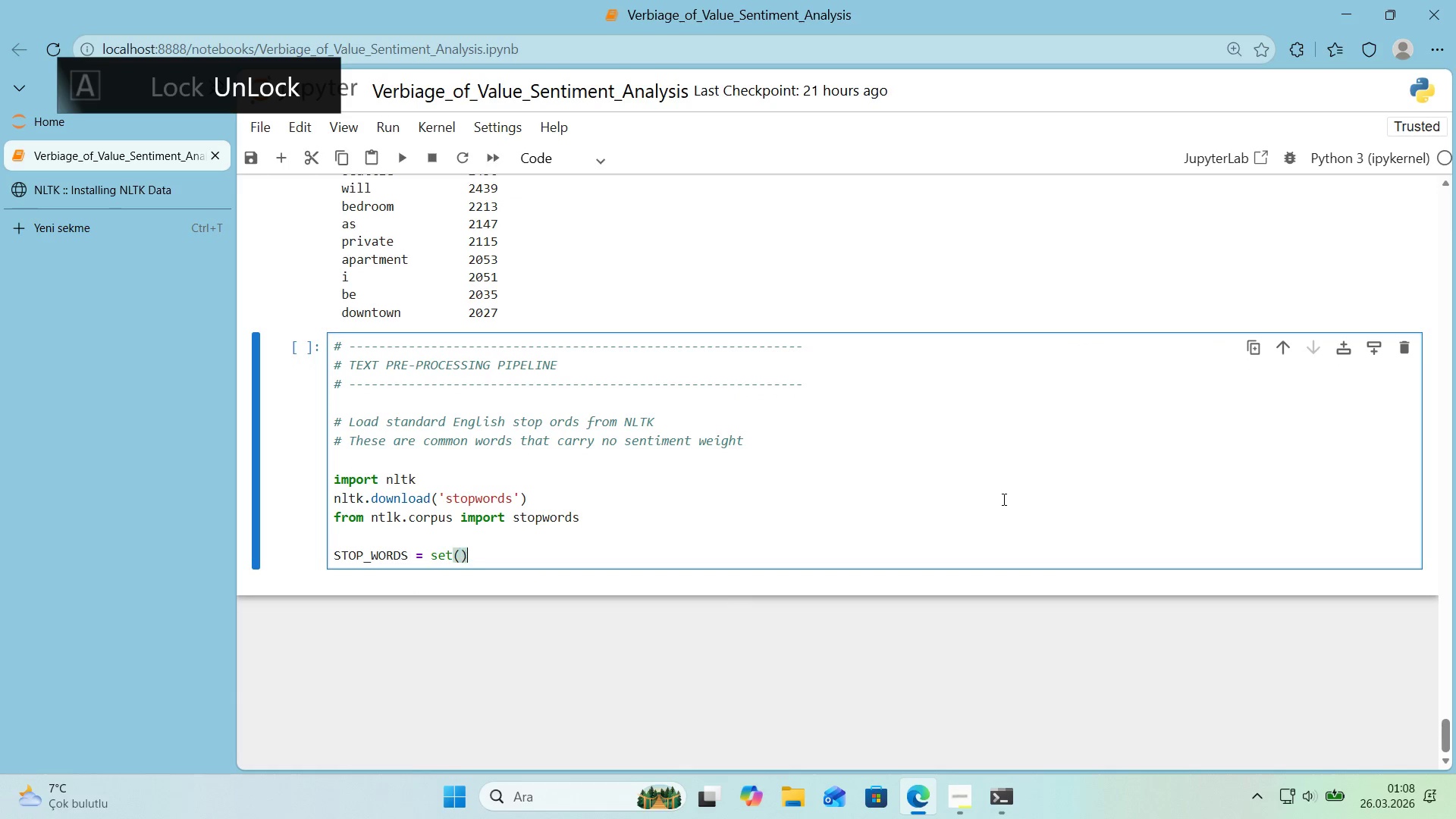 
key(ArrowLeft)
 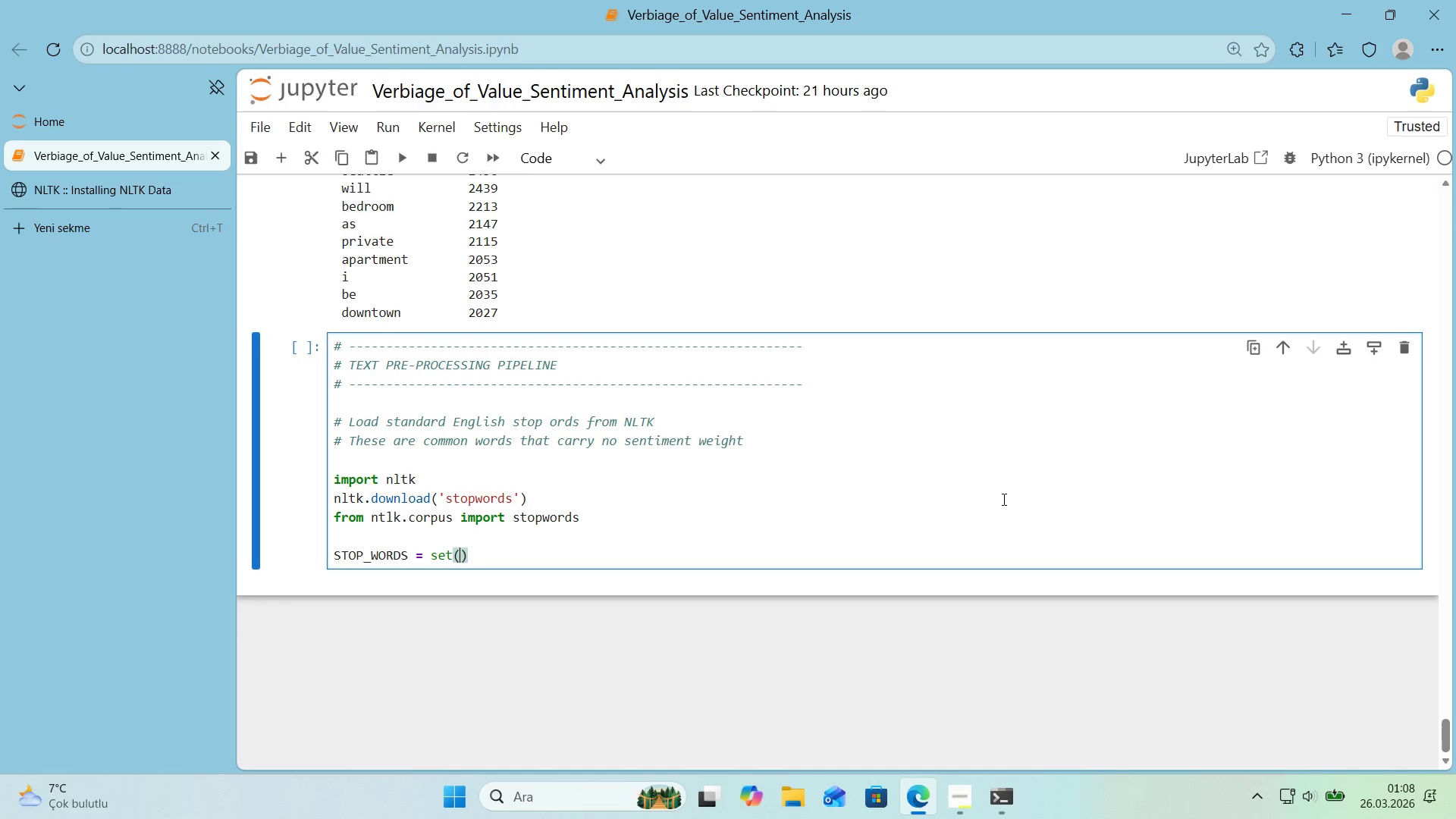 
type(stopords.words*()
 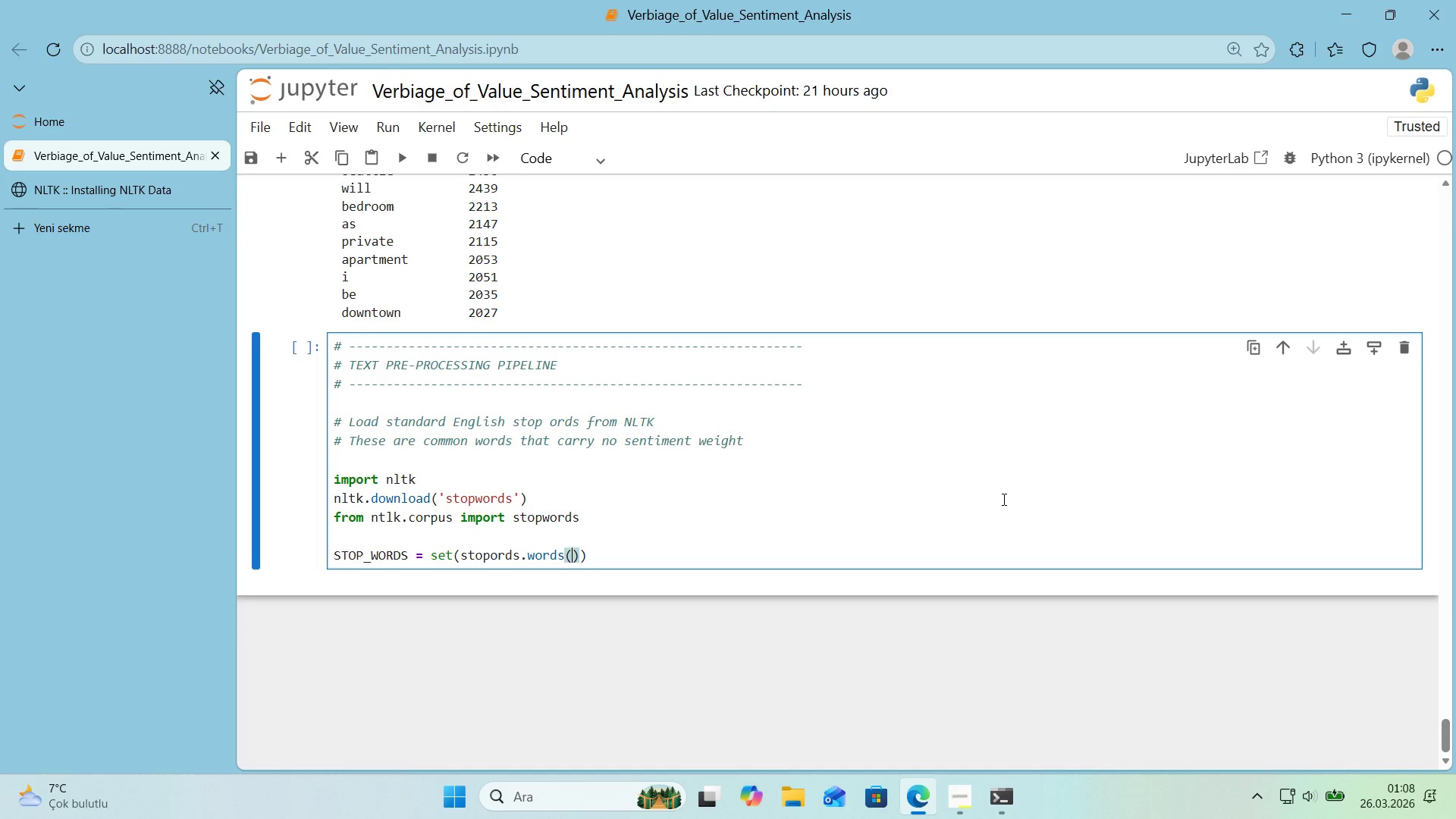 
 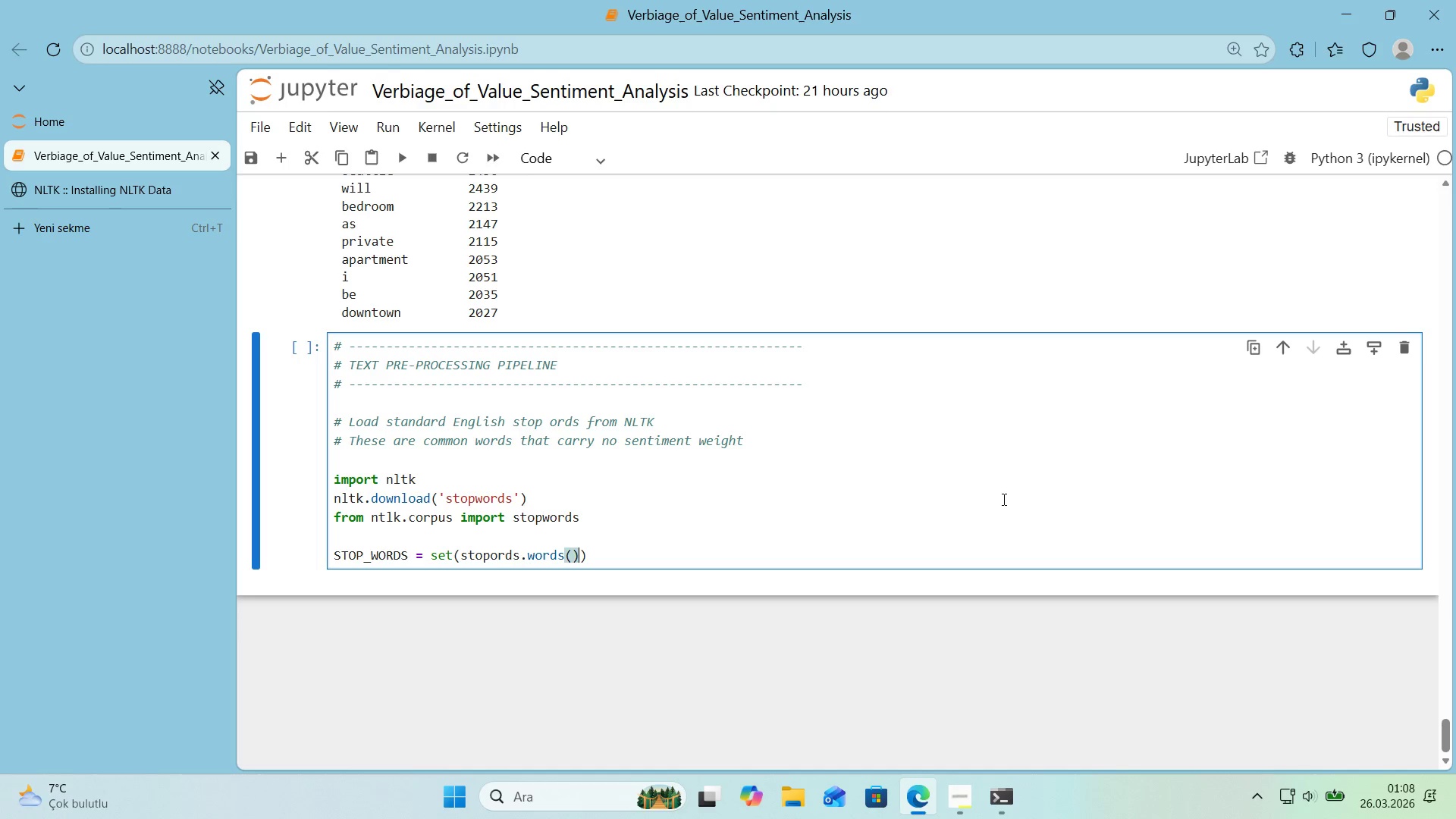 
key(ArrowLeft)
 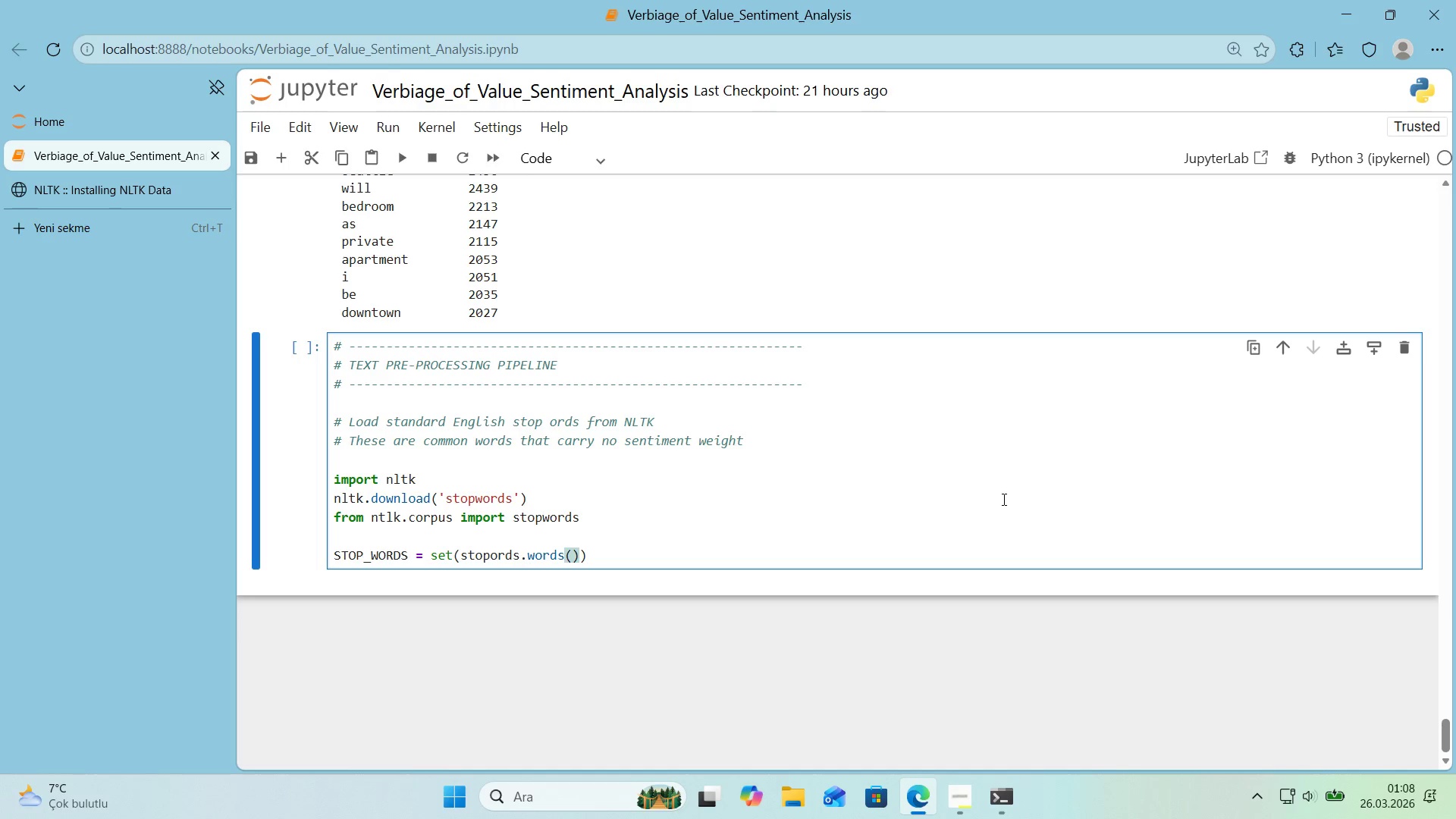 
type(@@)
 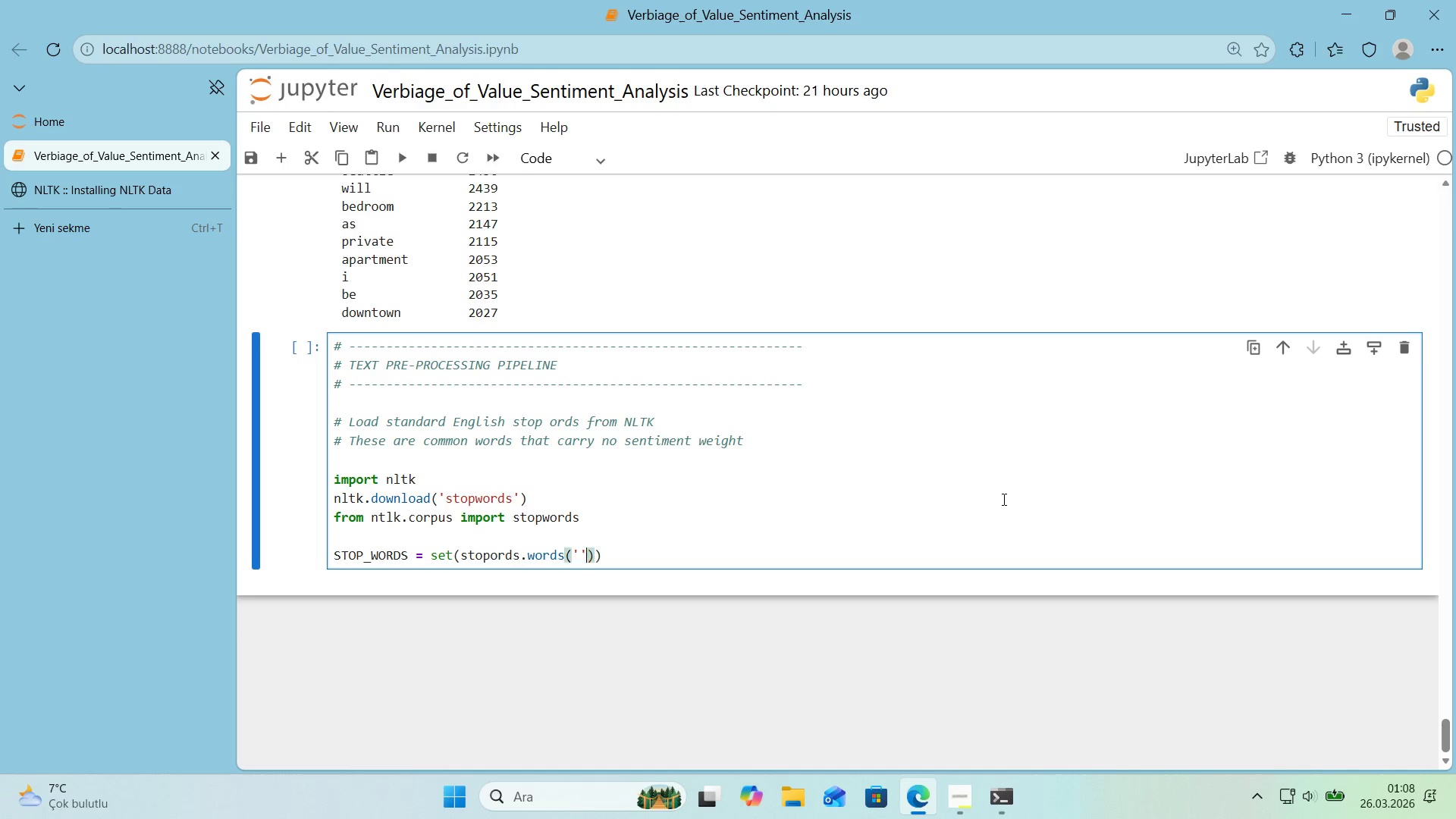 
key(ArrowLeft)
 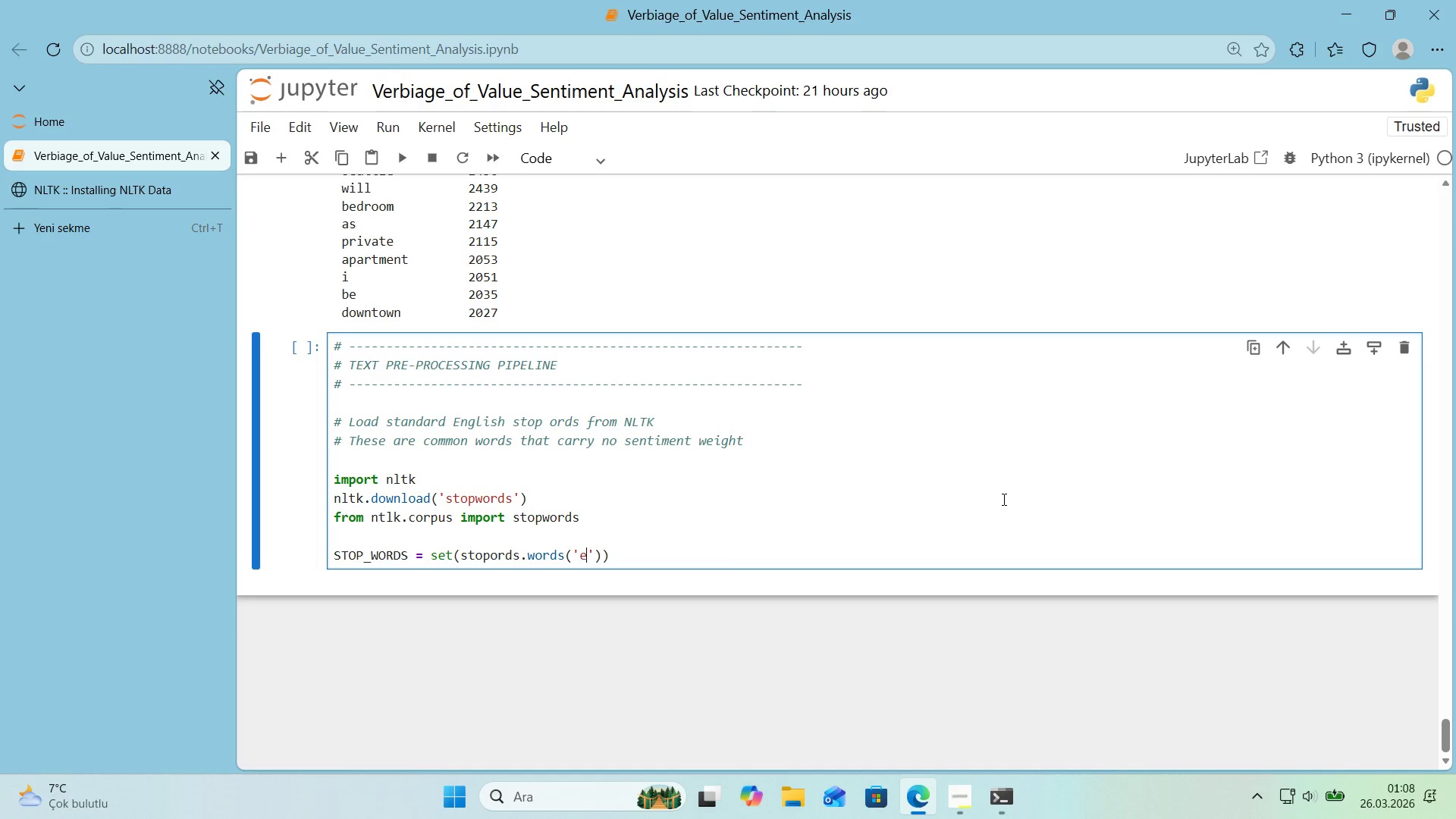 
type(engl'sh)
 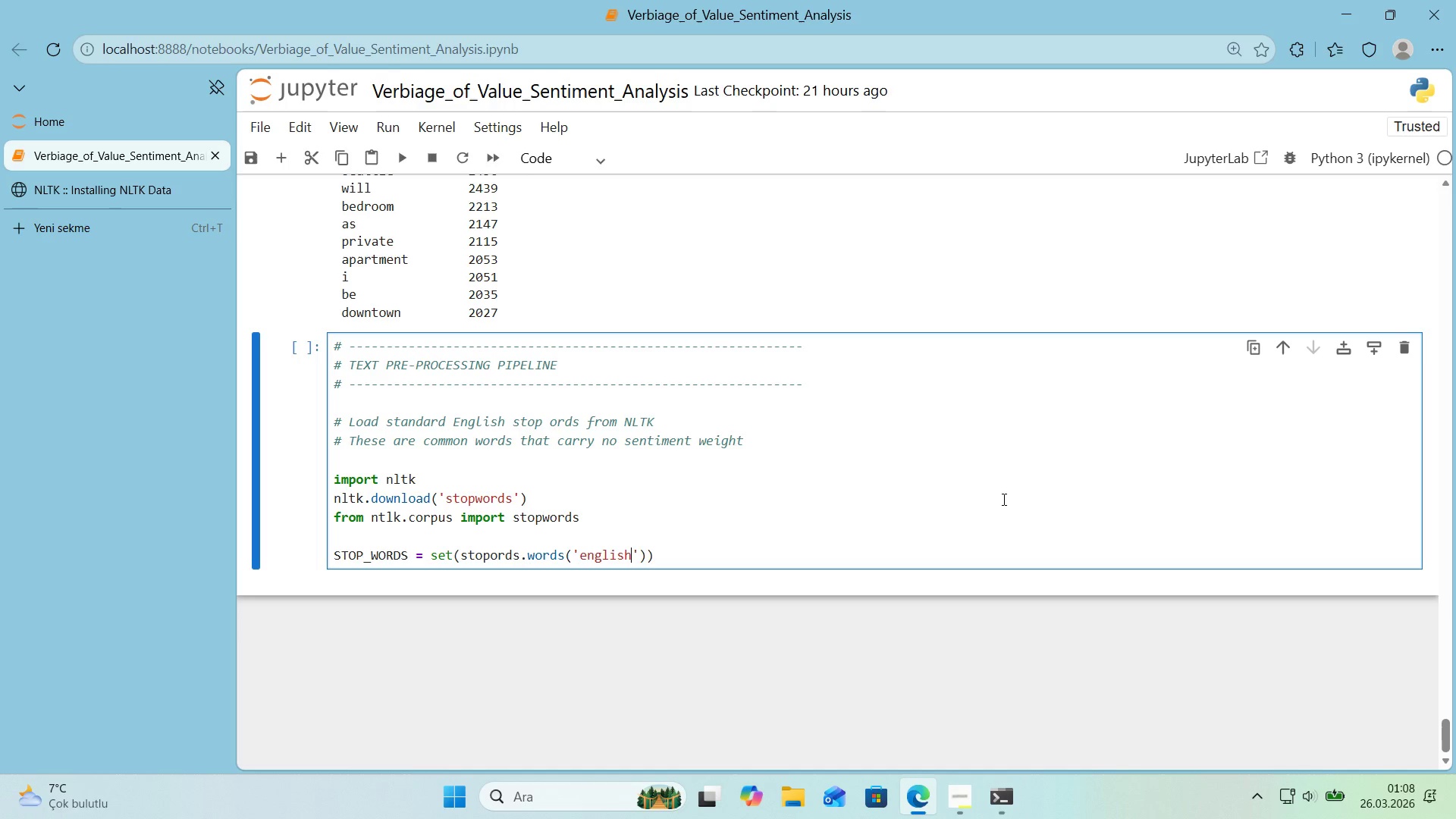 
key(ArrowRight)
 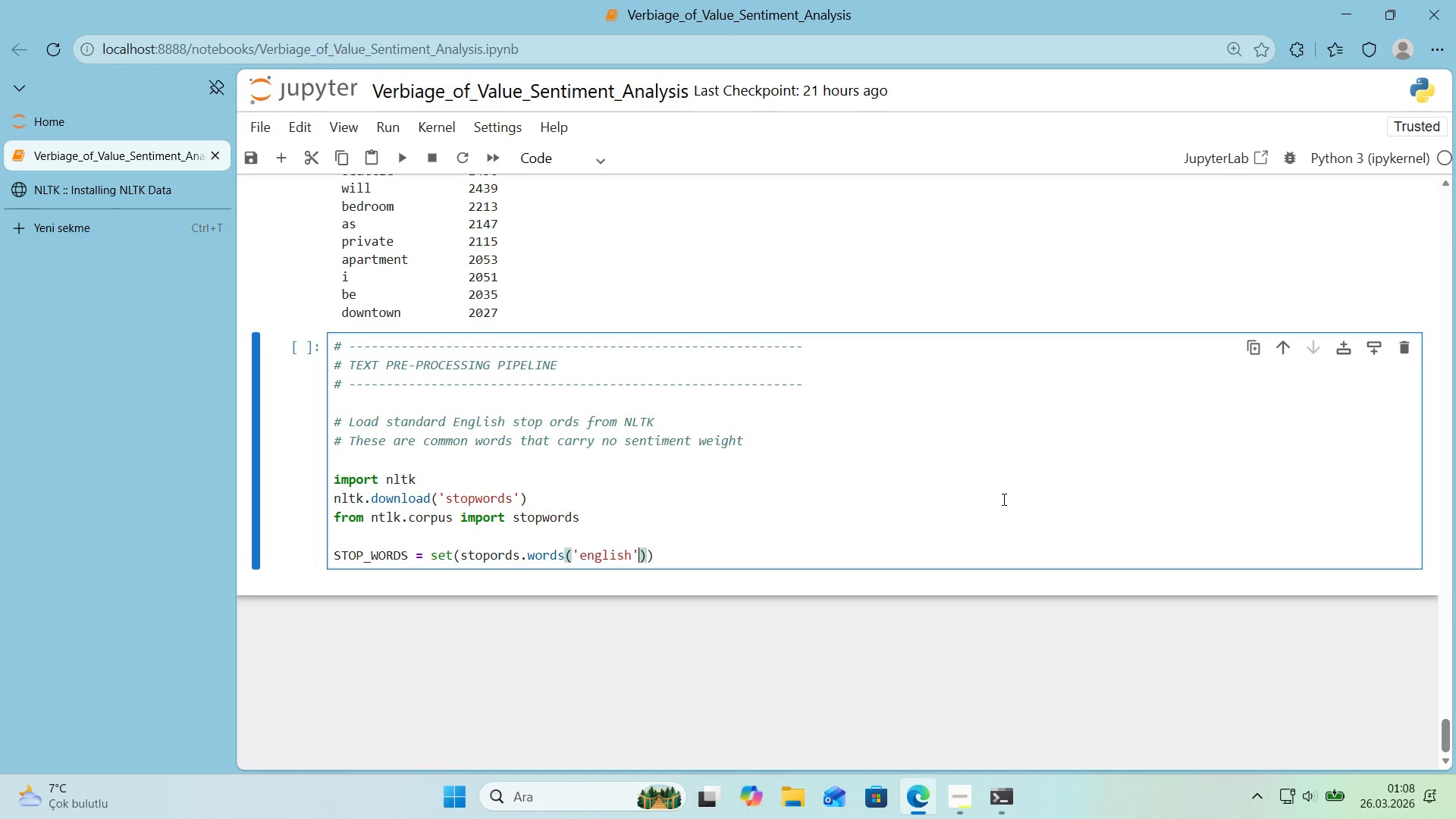 
key(ArrowRight)
 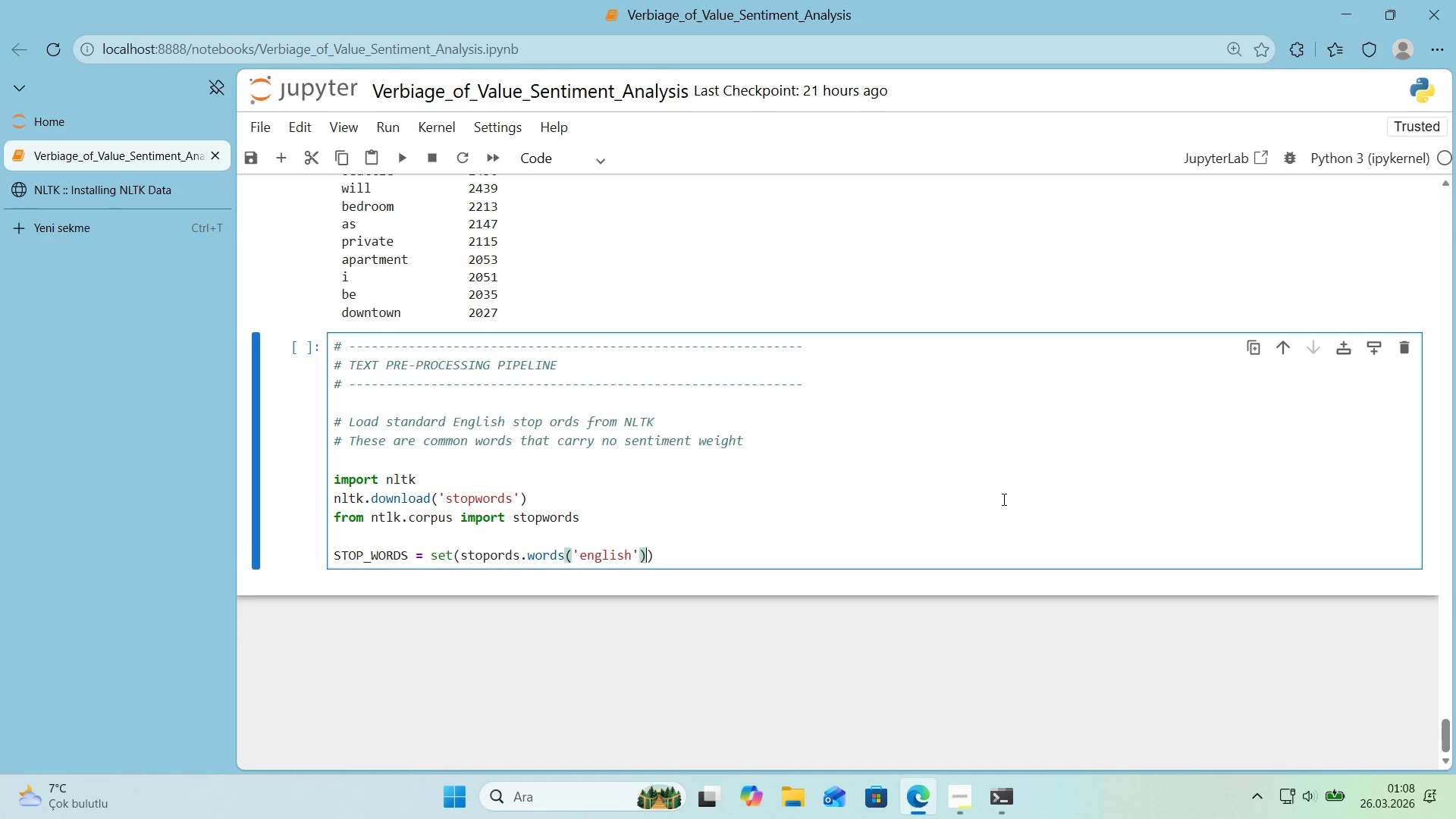 
key(ArrowRight)
 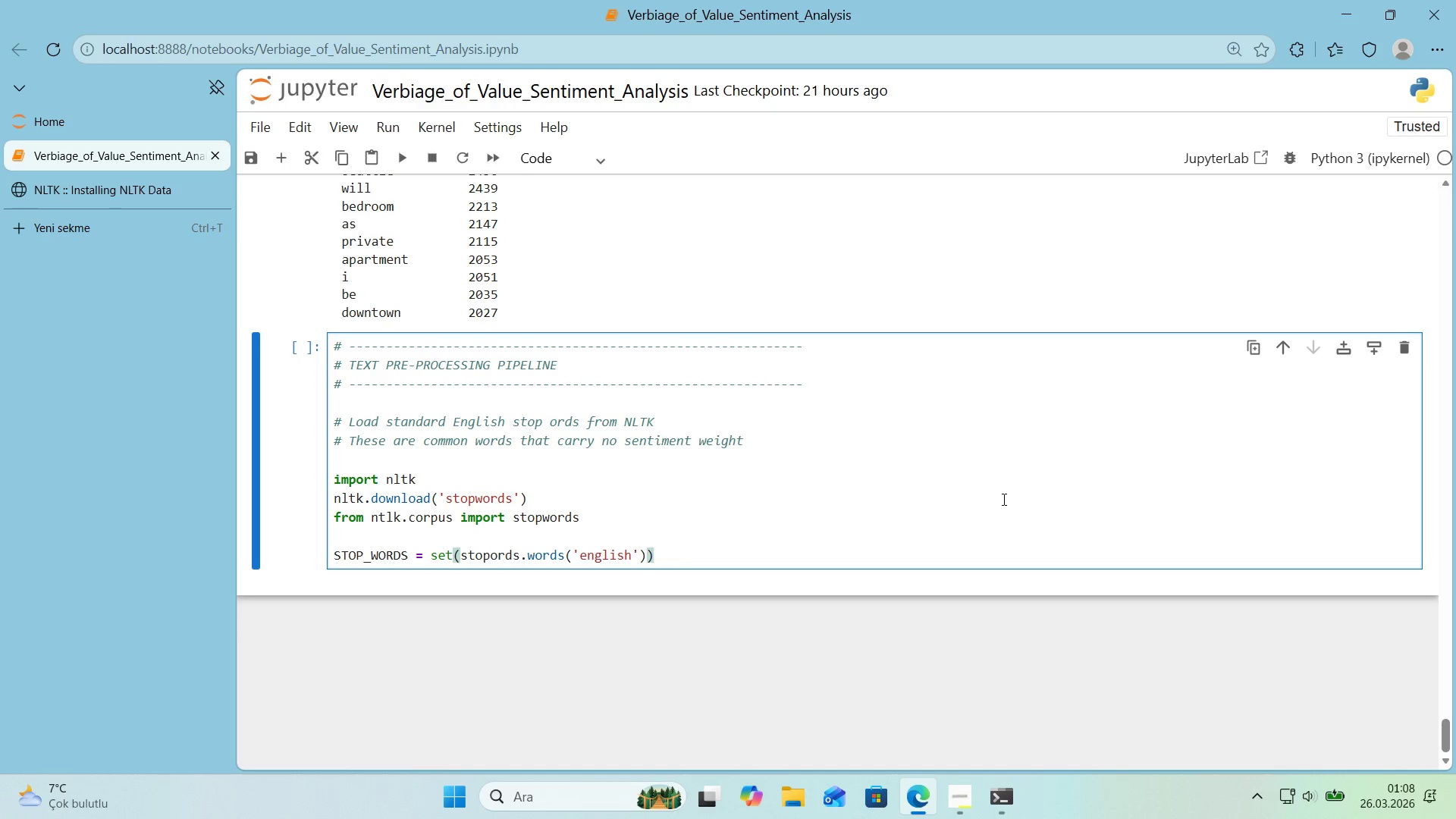 
key(Enter)
 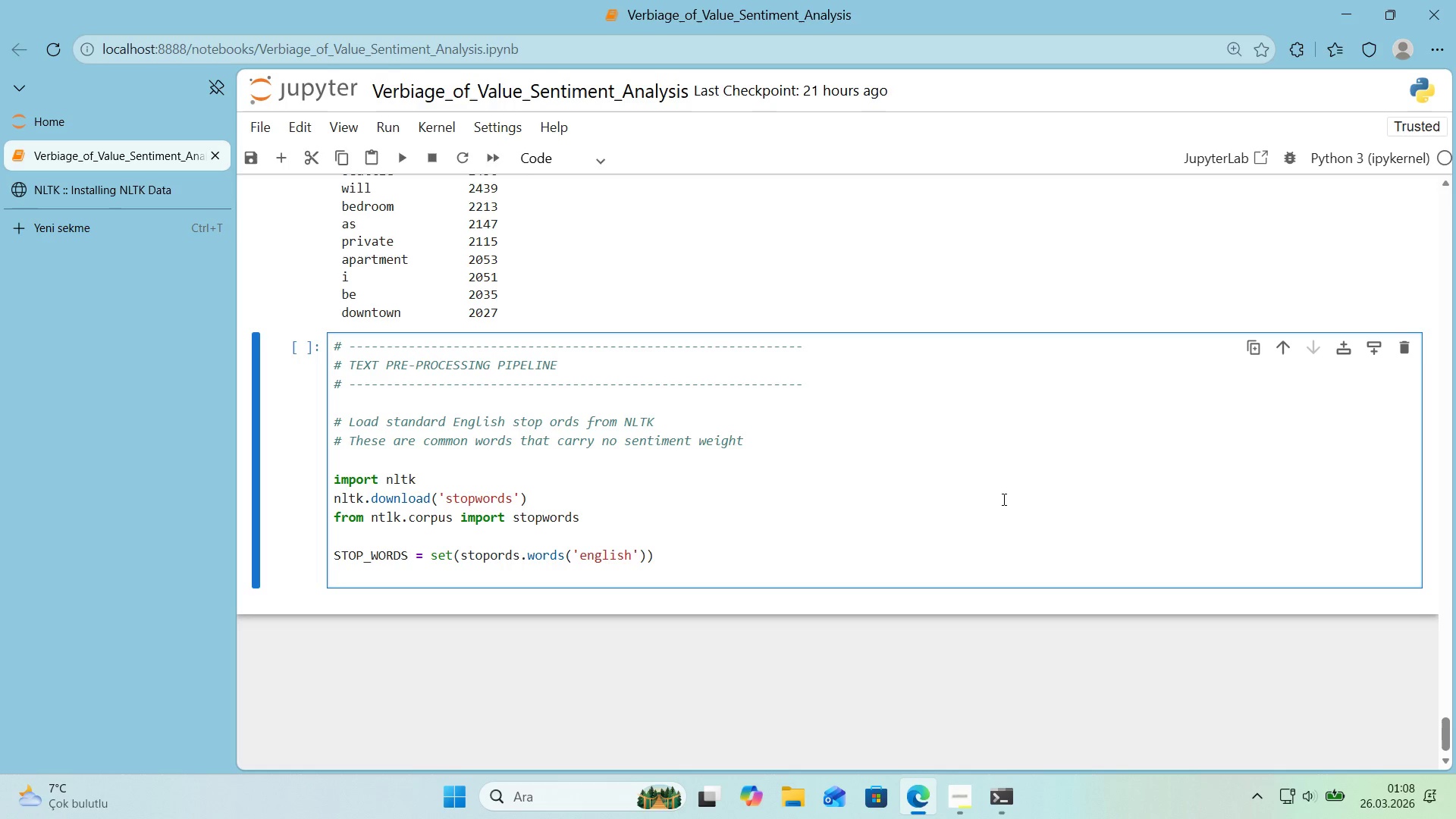 
type(pr'nt*()
 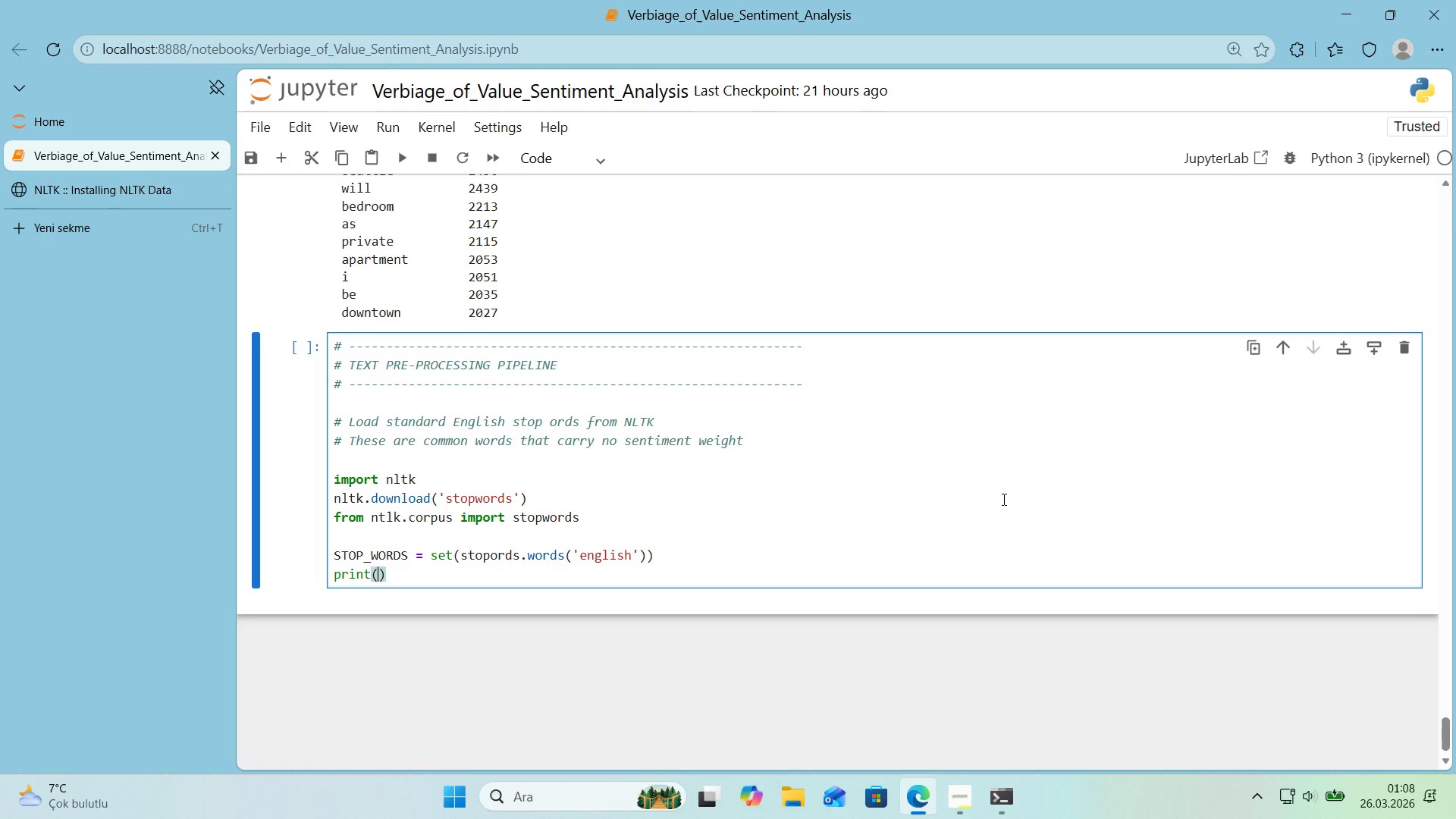 
 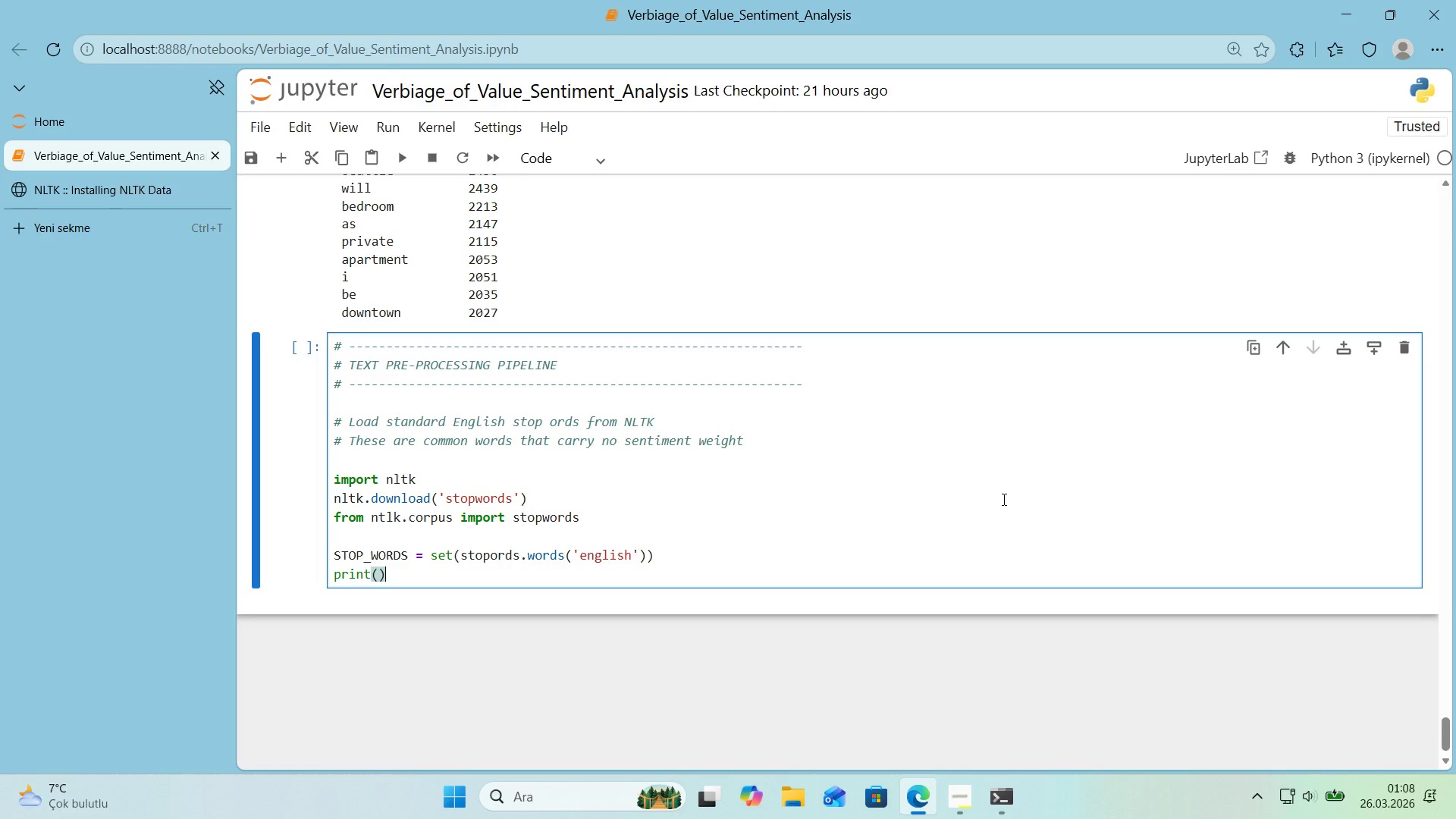 
key(ArrowLeft)
 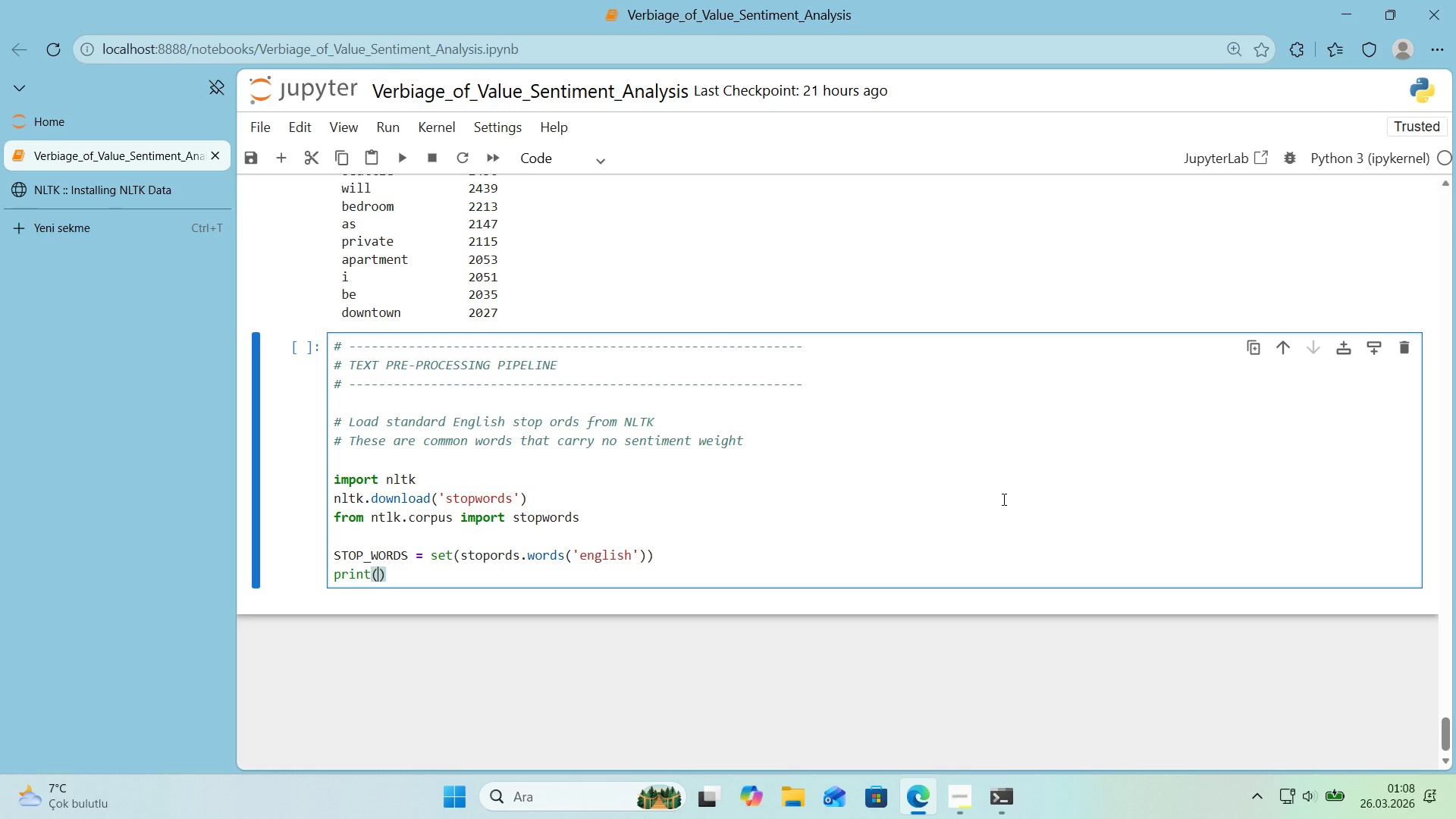 
key(F)
 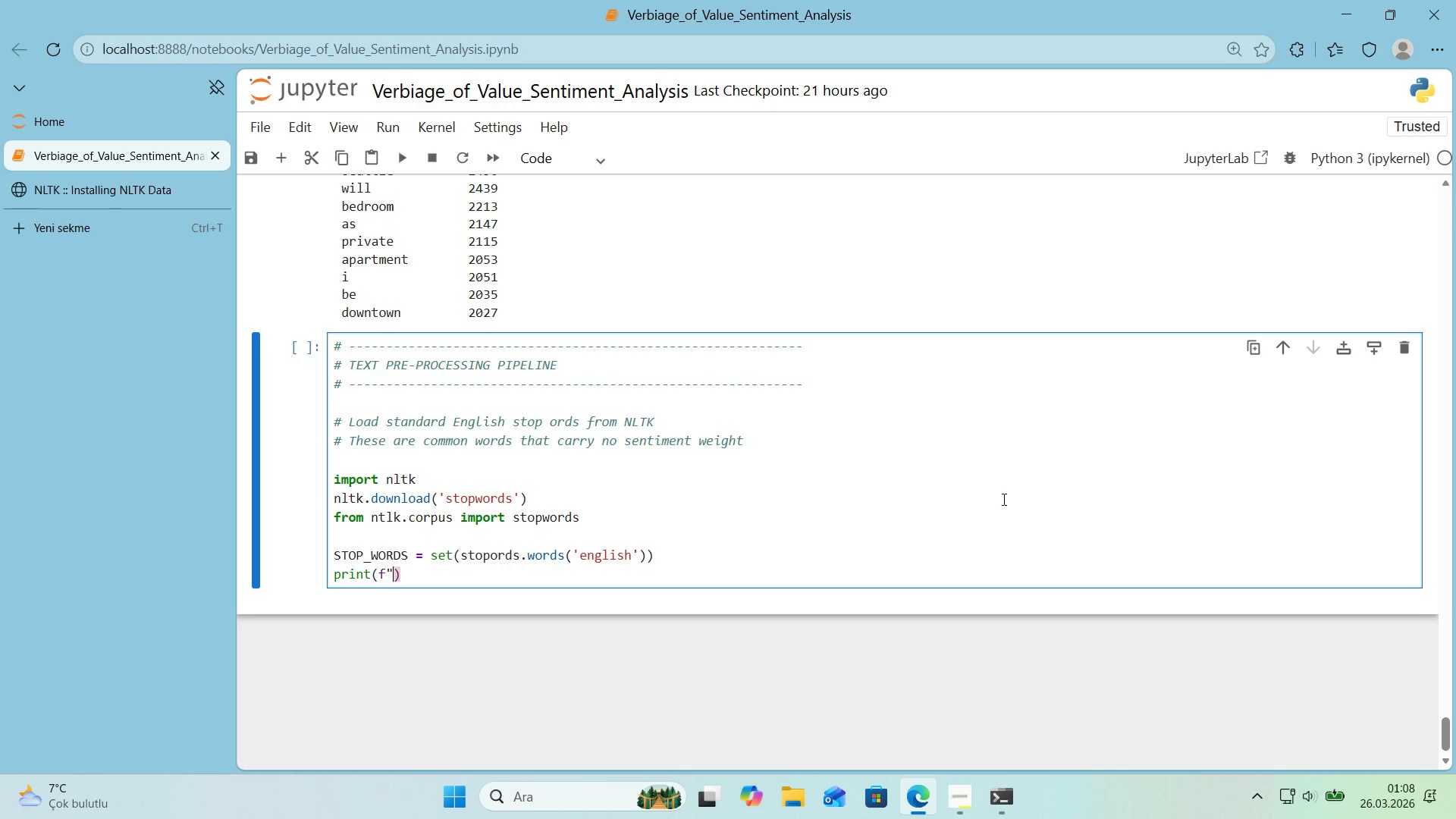 
key(Backquote)
 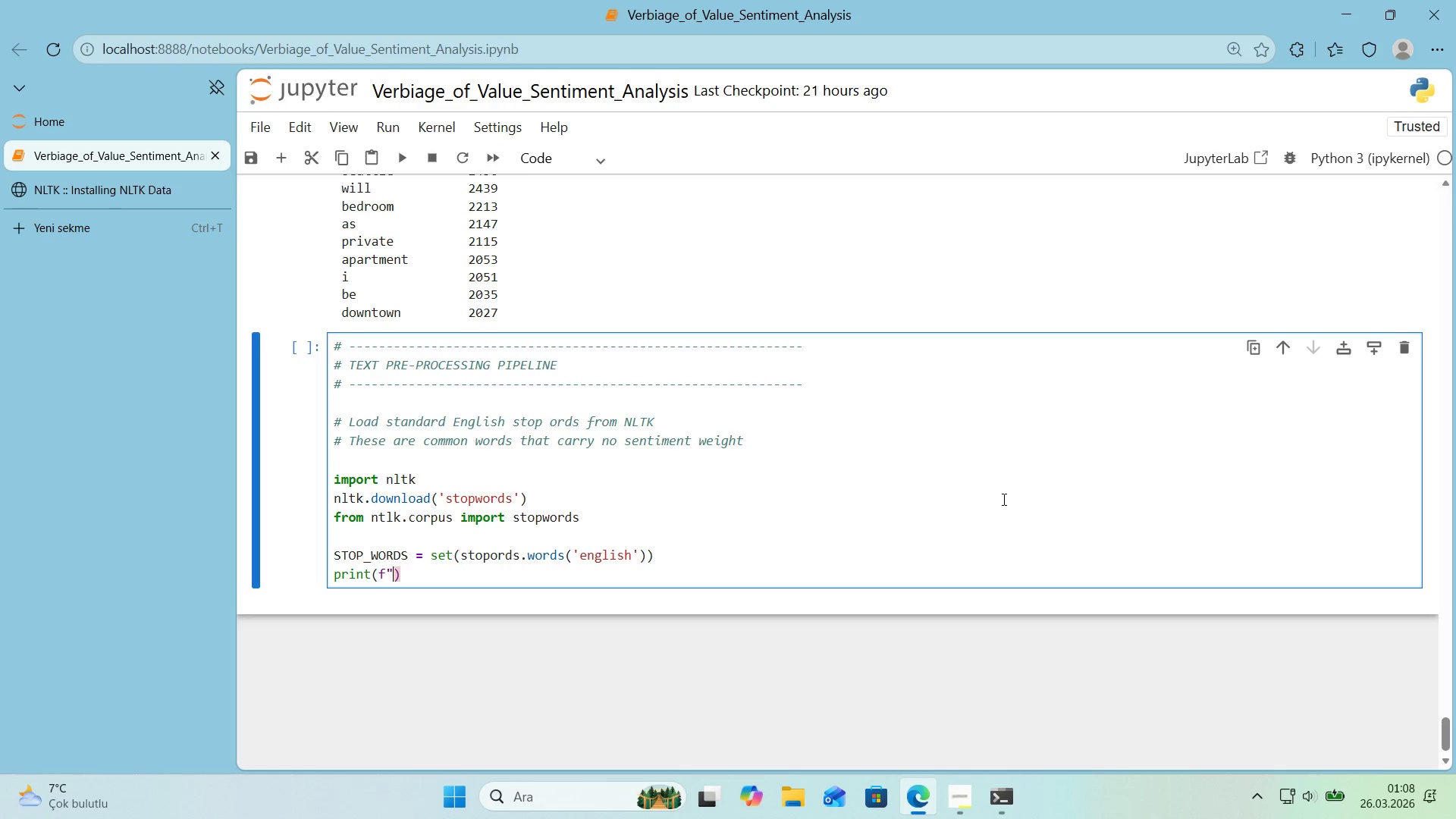 
key(Backquote)
 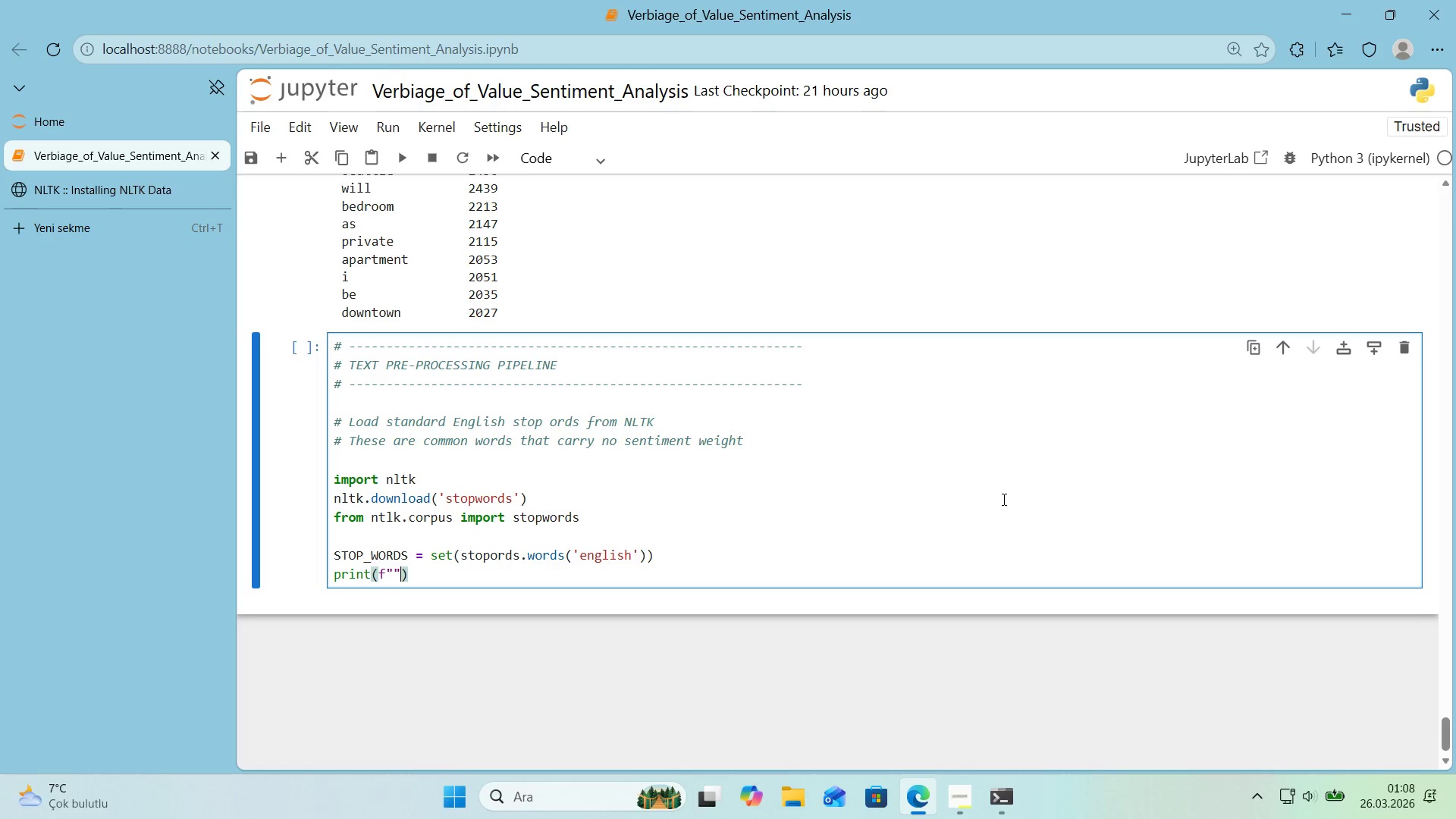 
key(ArrowLeft)
 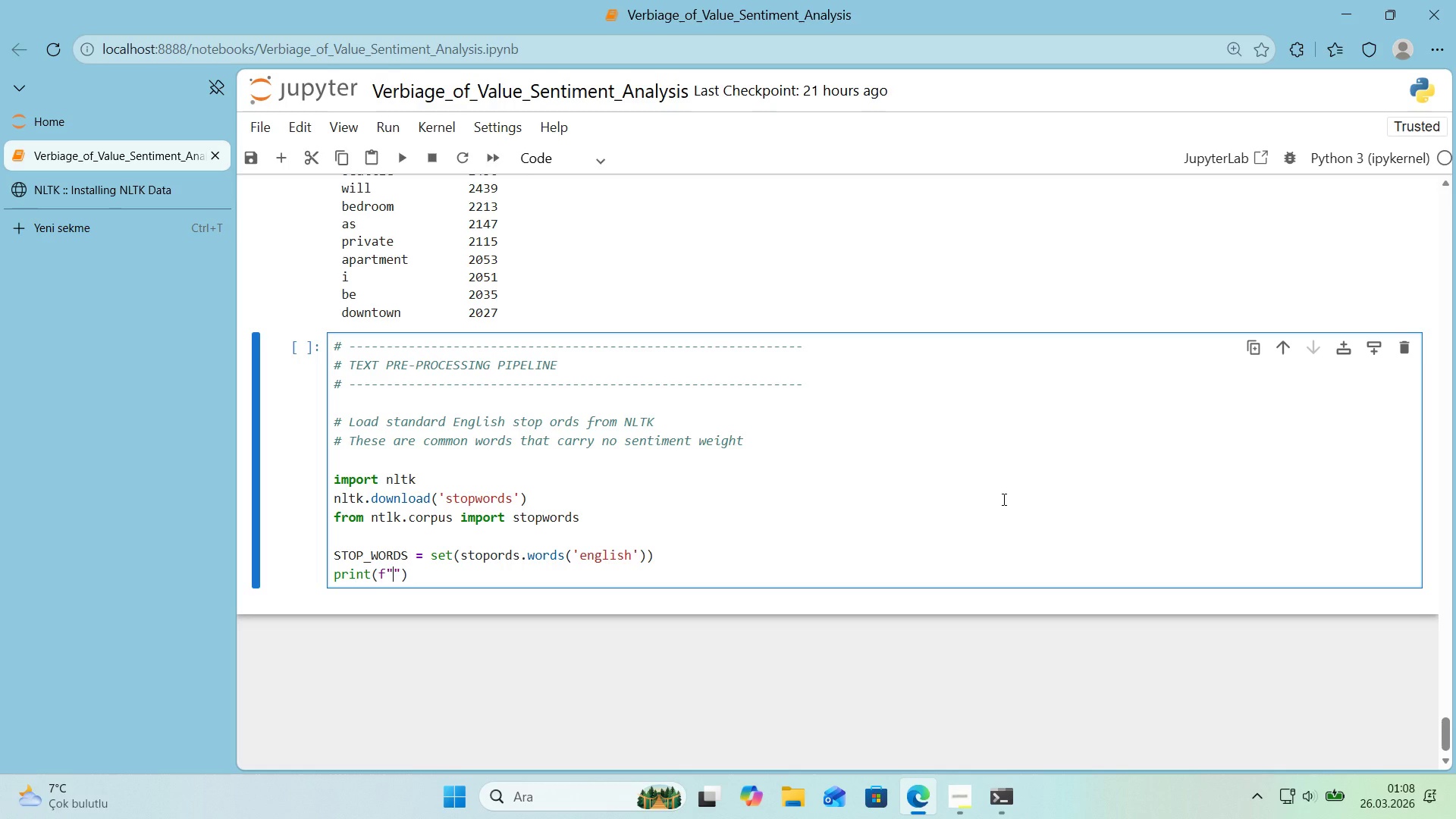 
type(Loaded )
 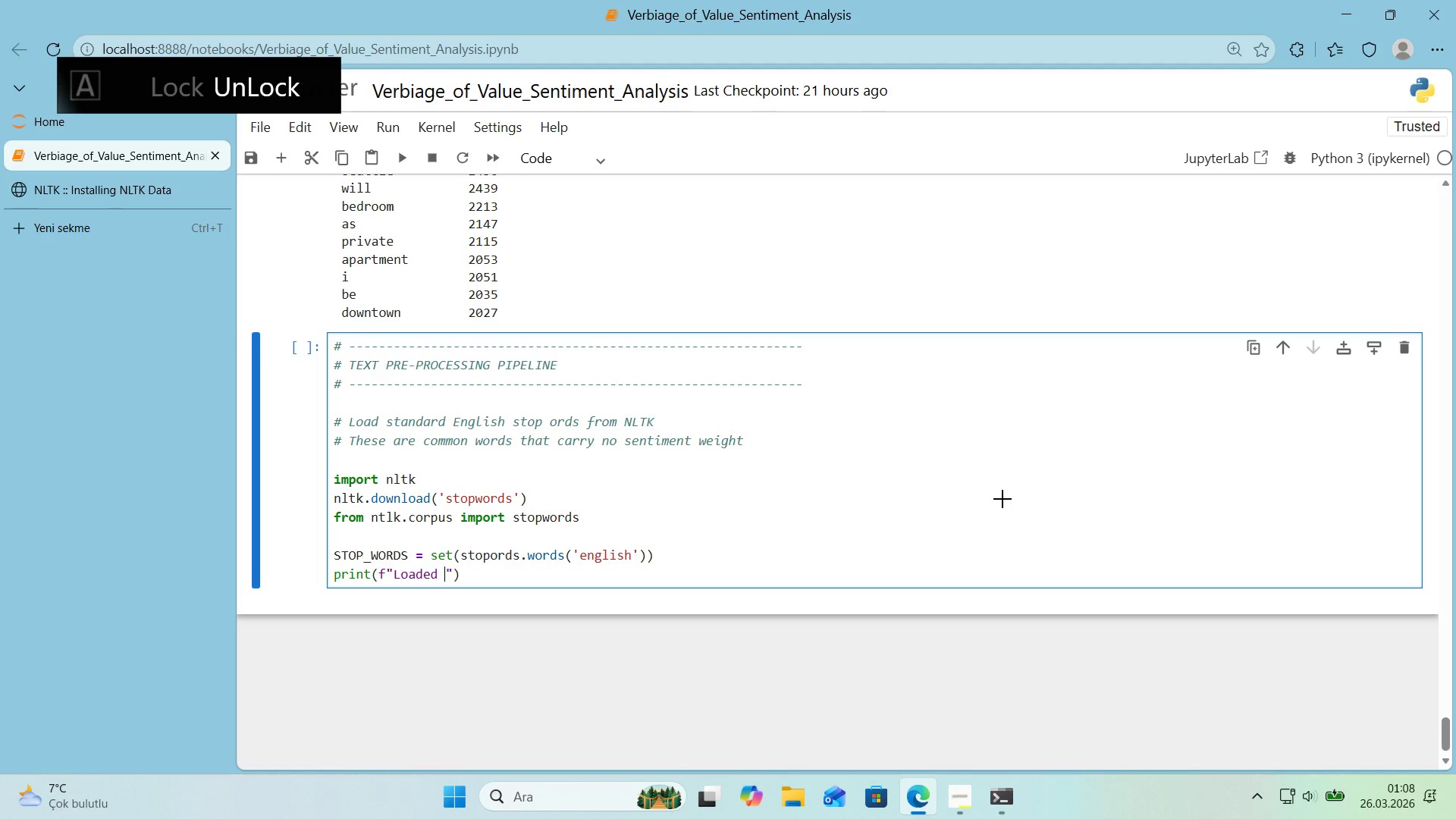 
key(Alt+Control+7)
 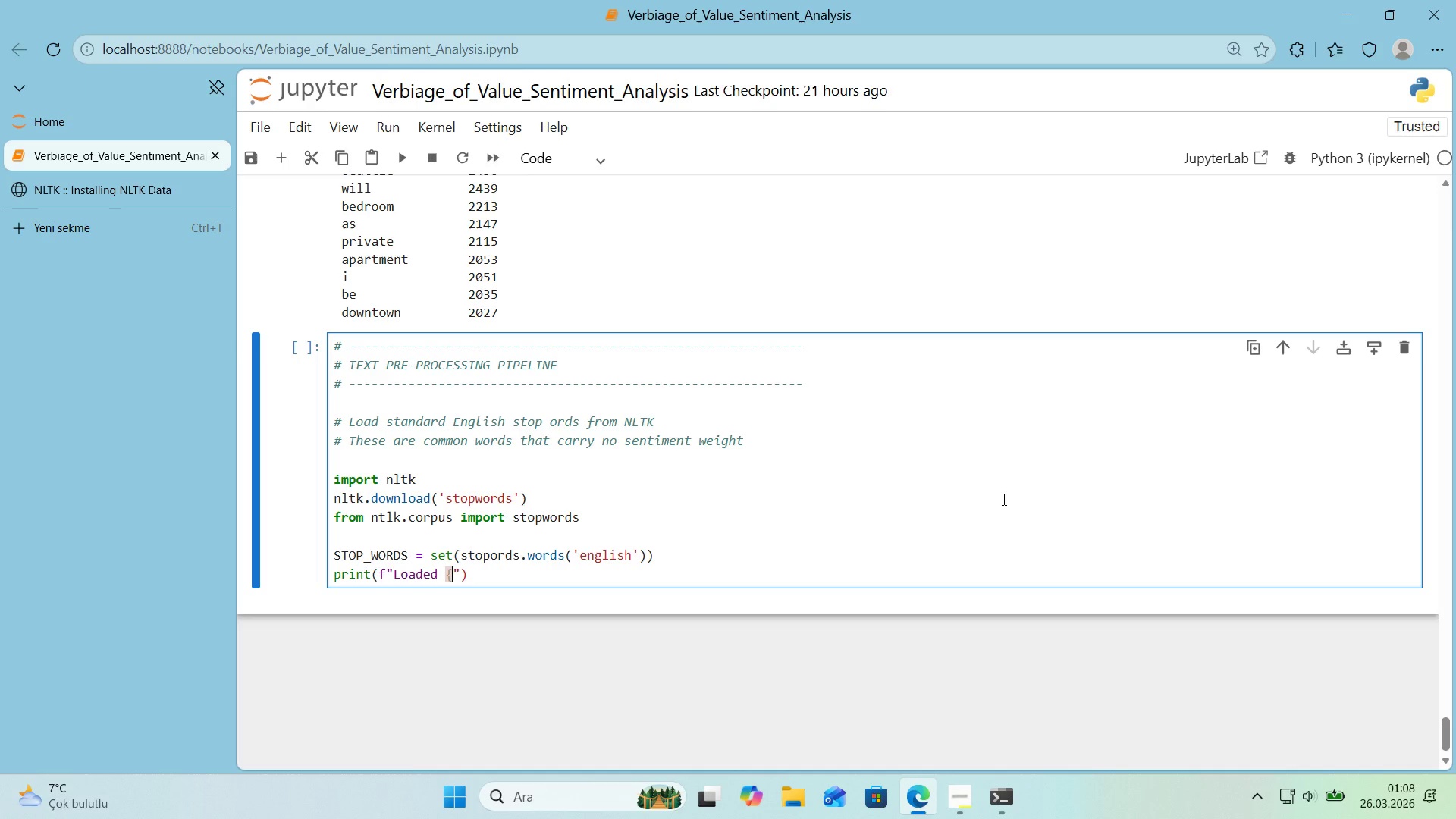 
key(Alt+Control+0)
 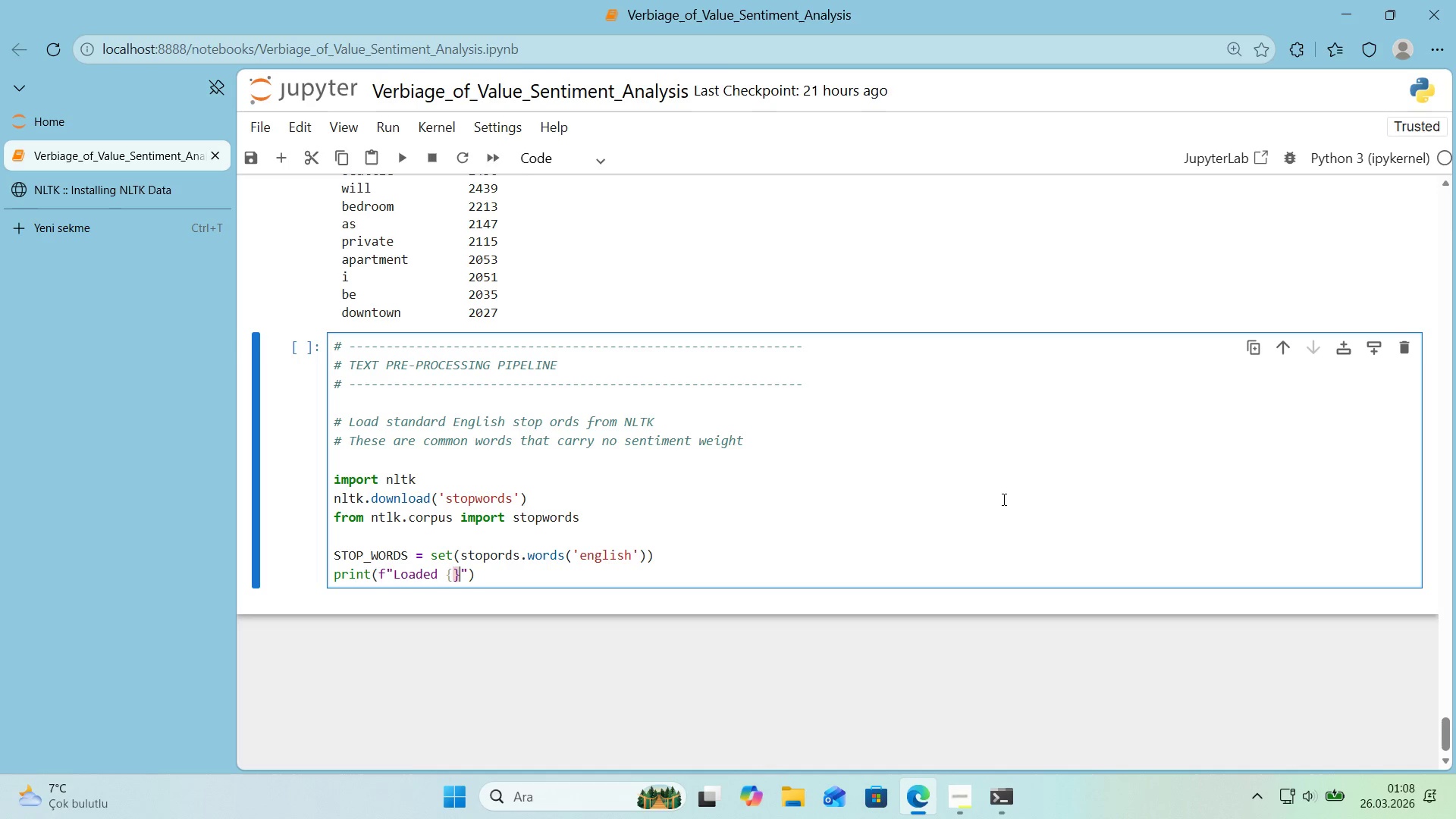 
key(ArrowLeft)
 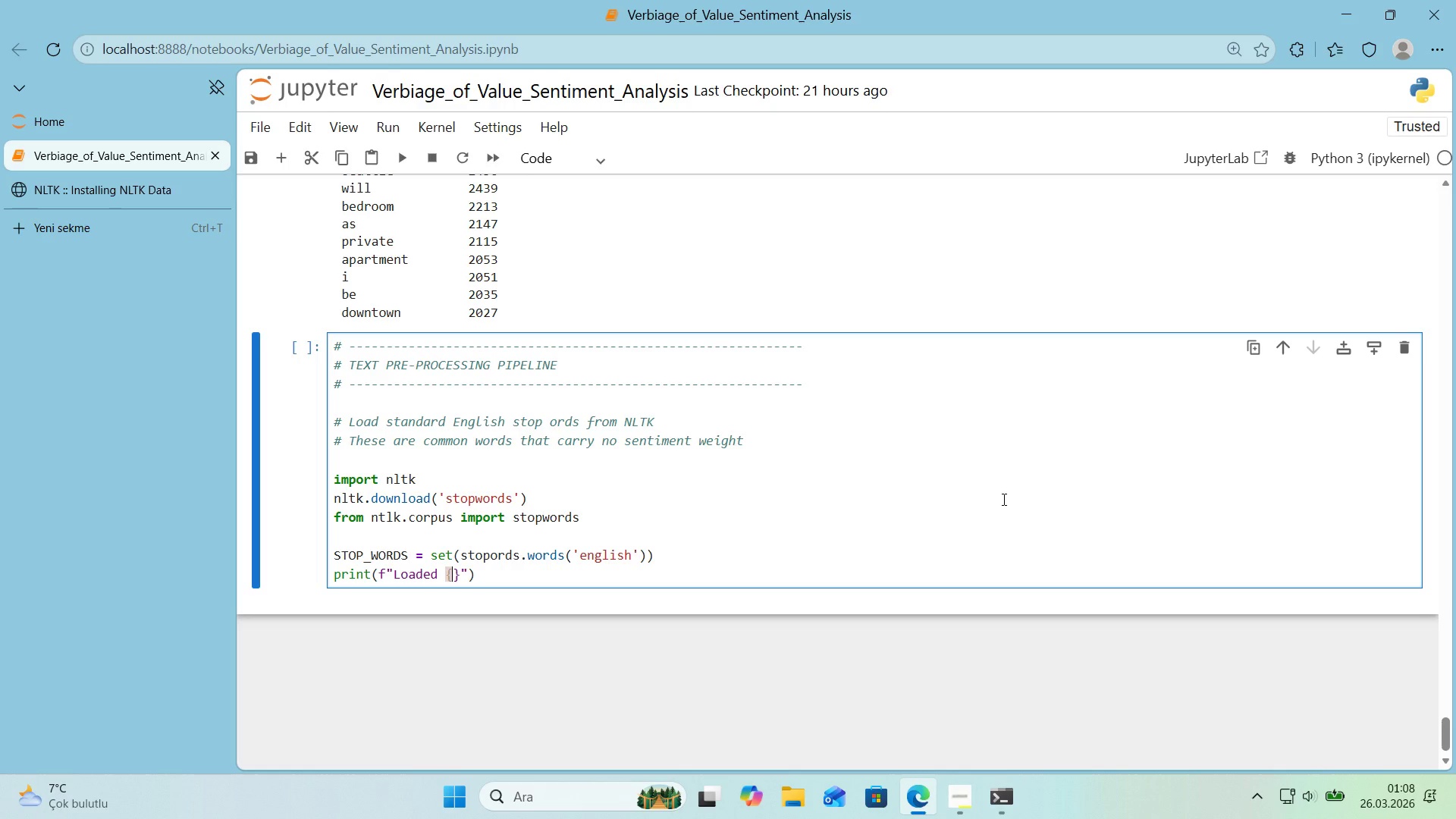 
type(len*()
 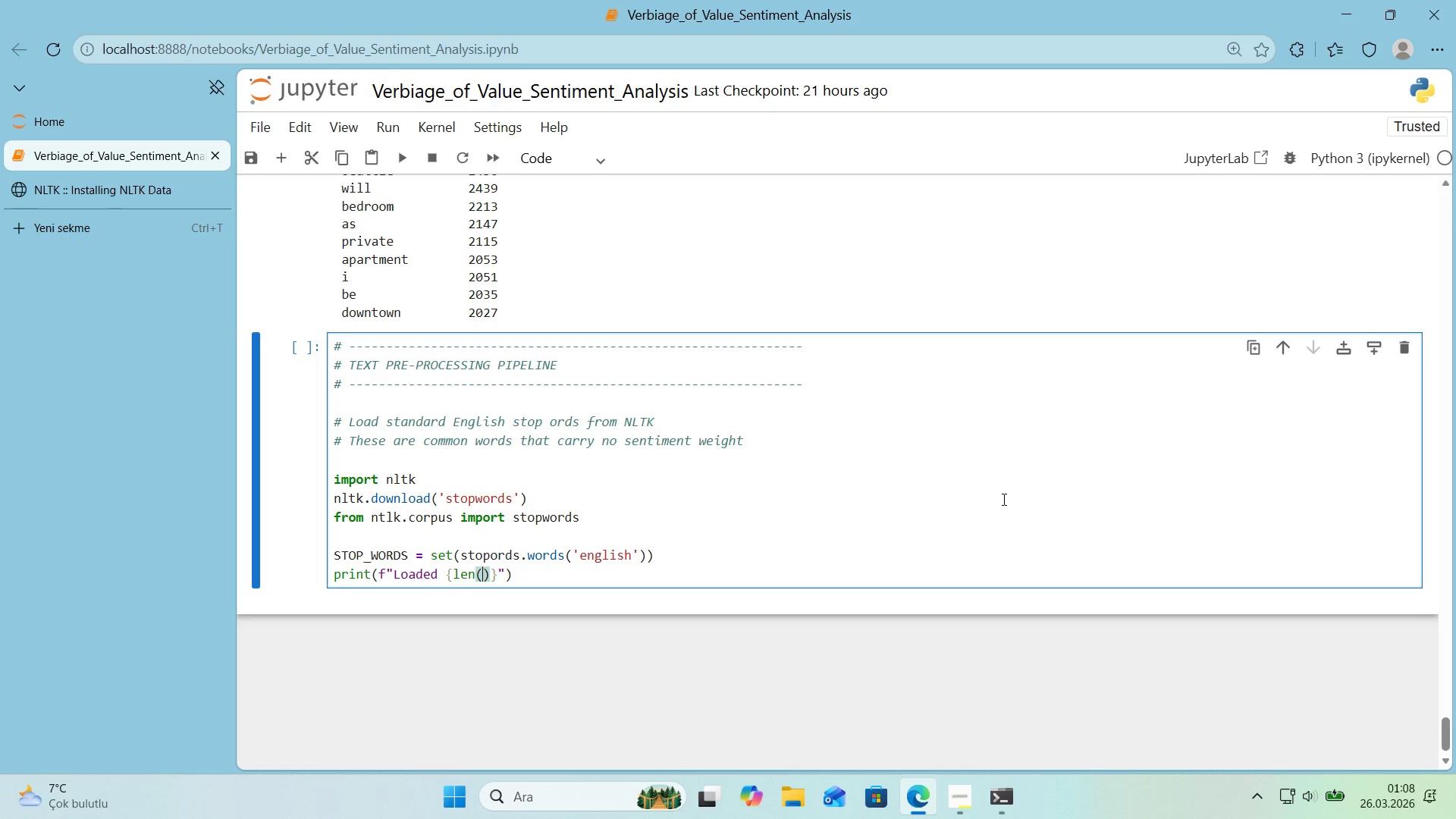 
 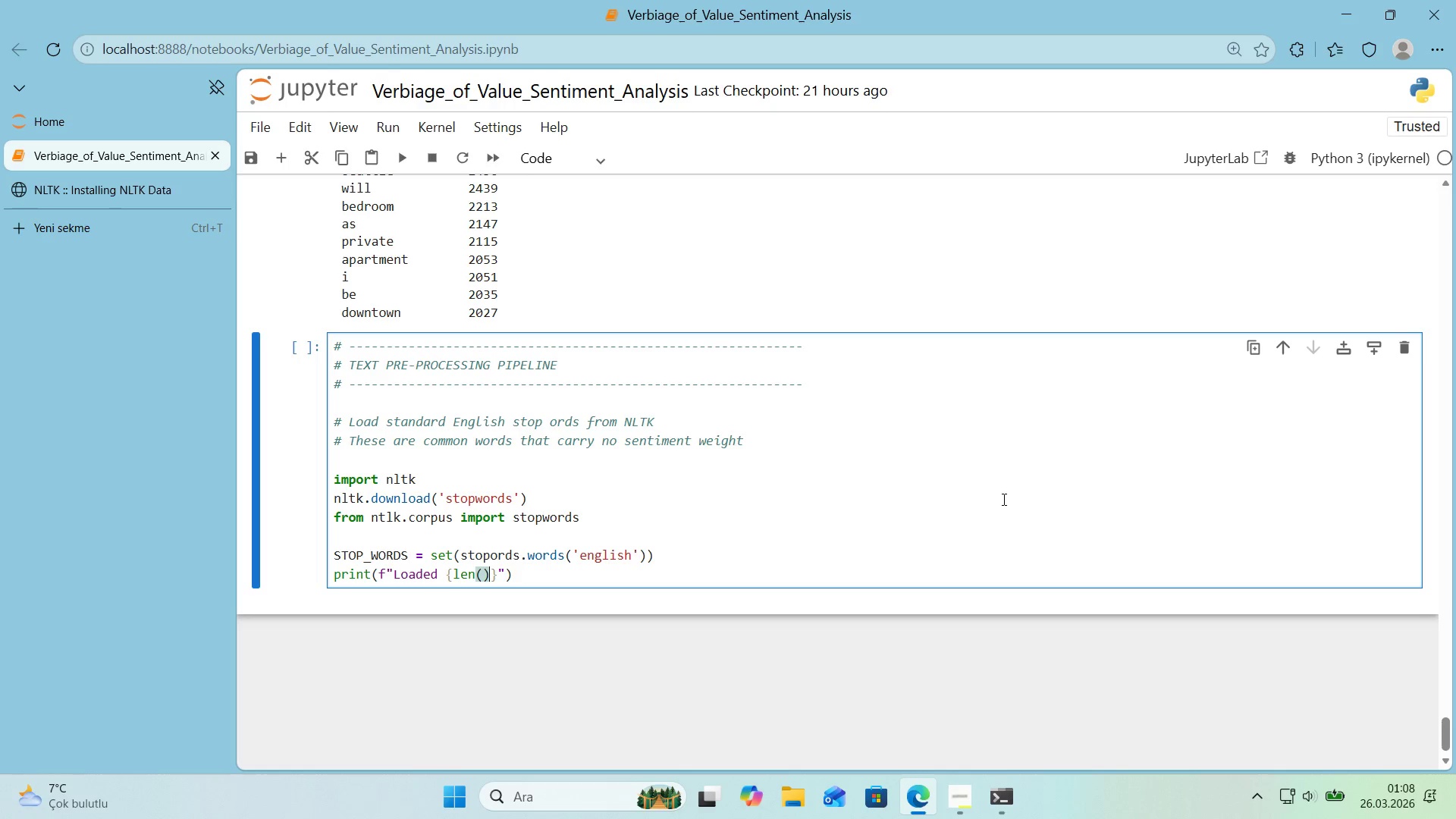 
key(ArrowLeft)
 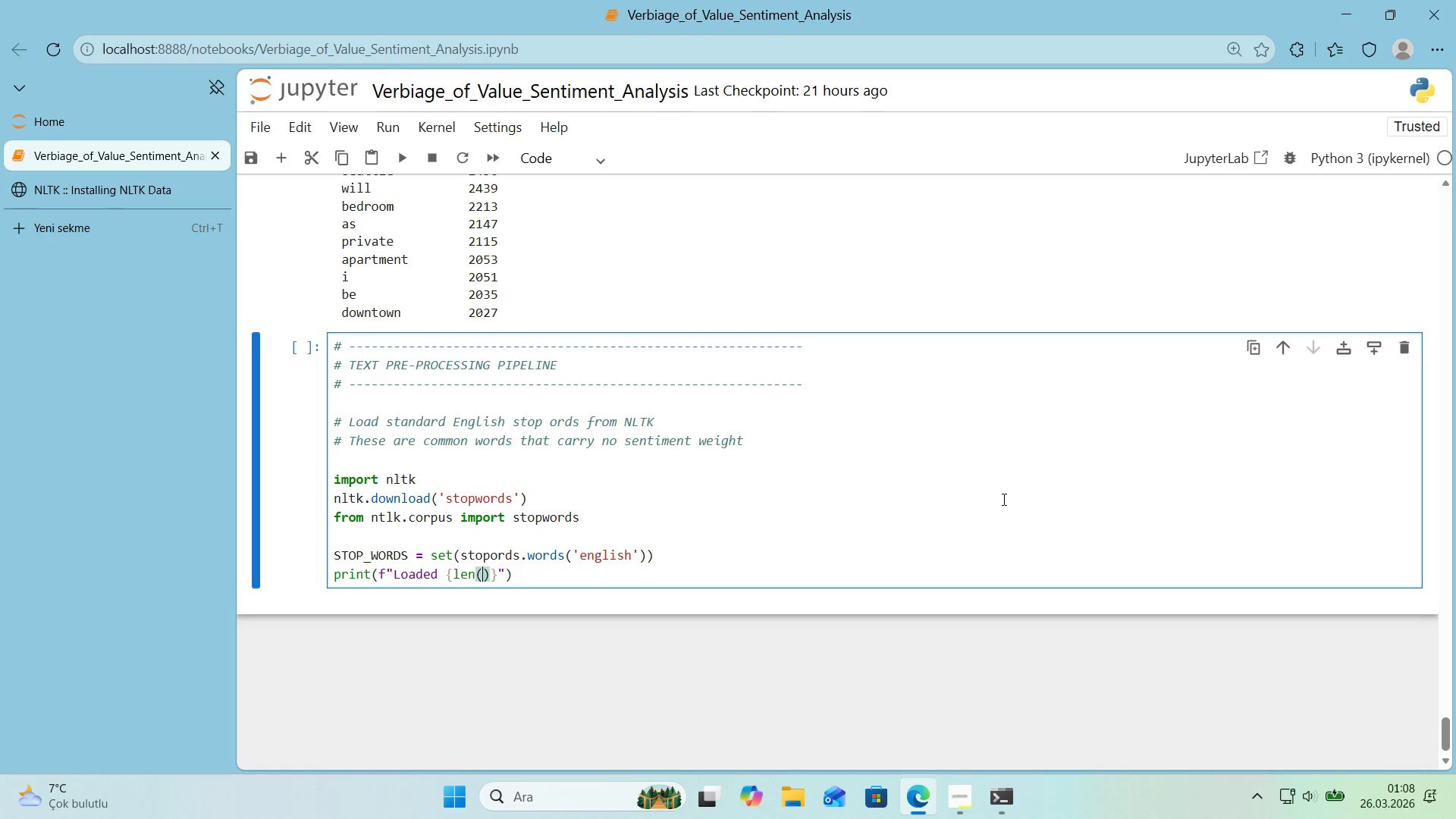 
type(STOP_WORDS)
 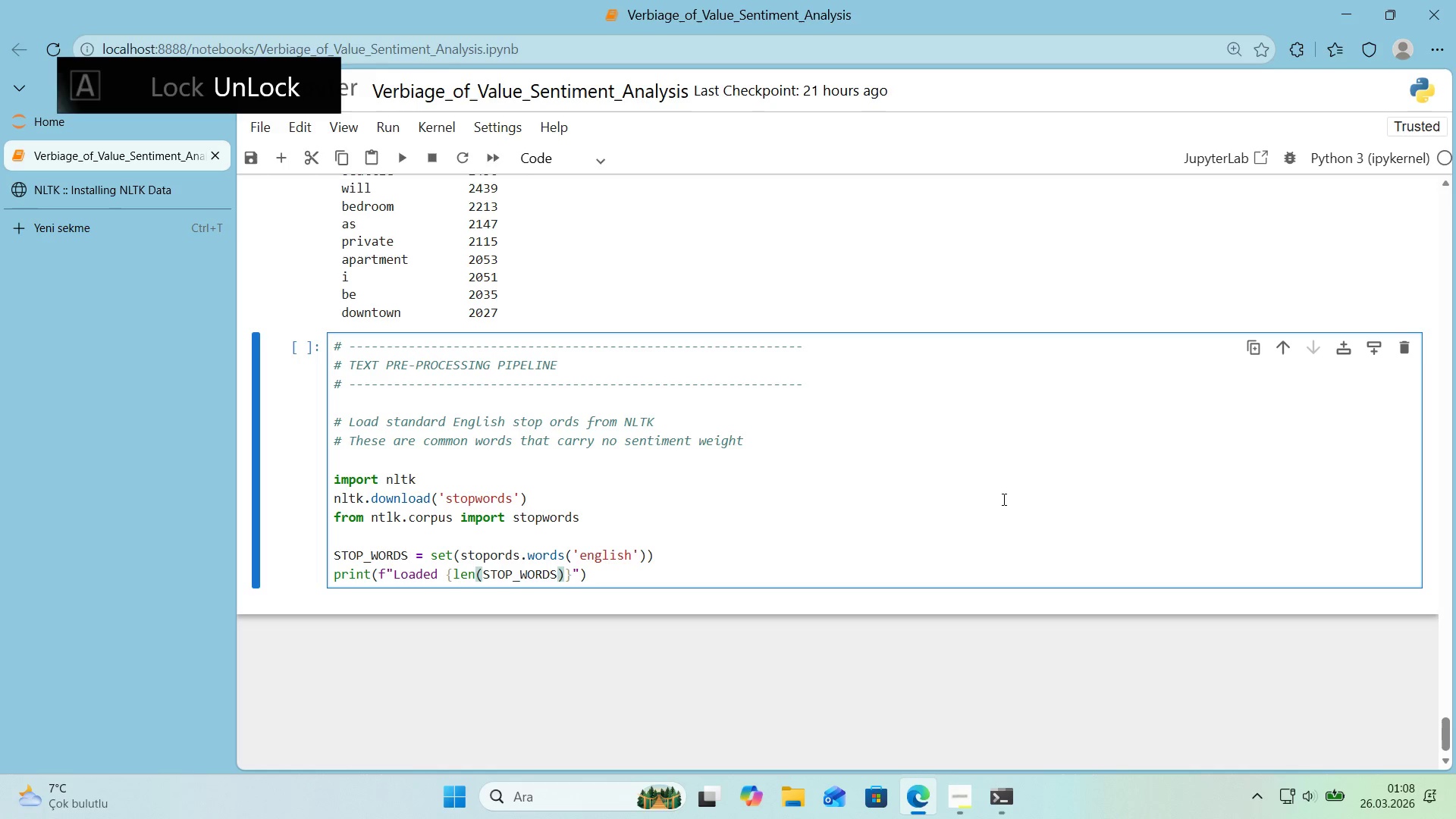 
key(ArrowRight)
 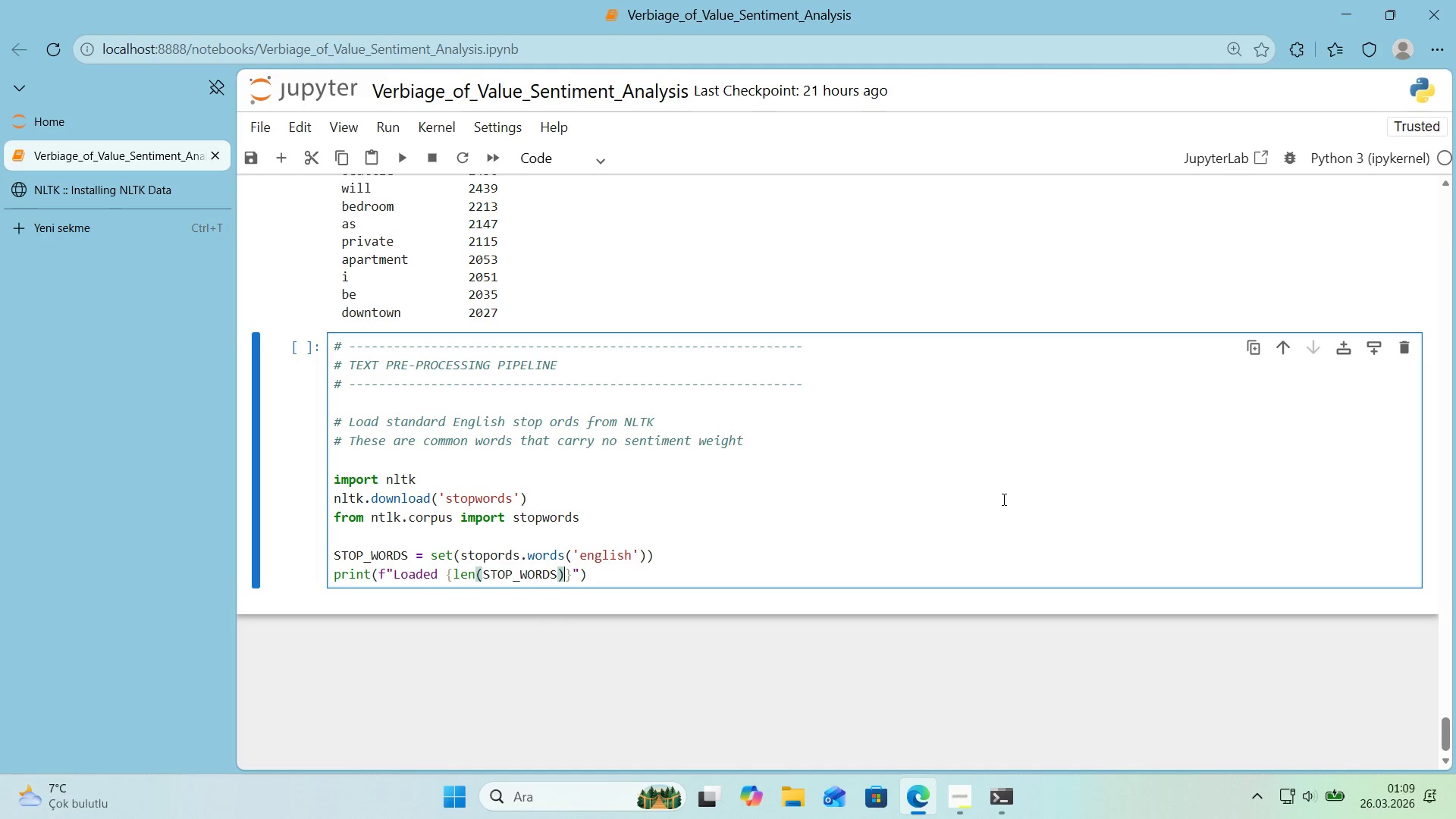 
key(ArrowRight)
 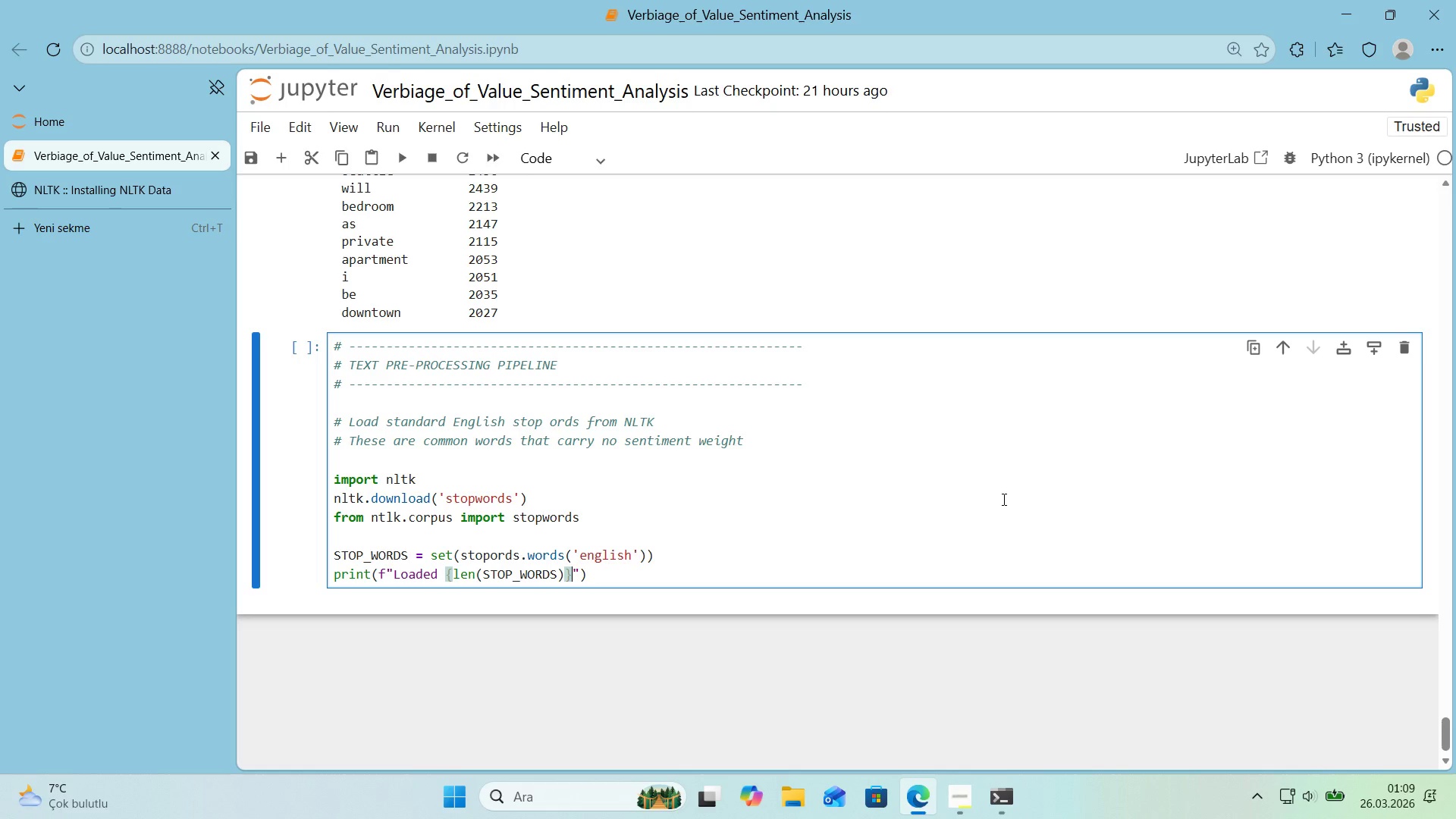 
type( stop wwords from NTLK)
 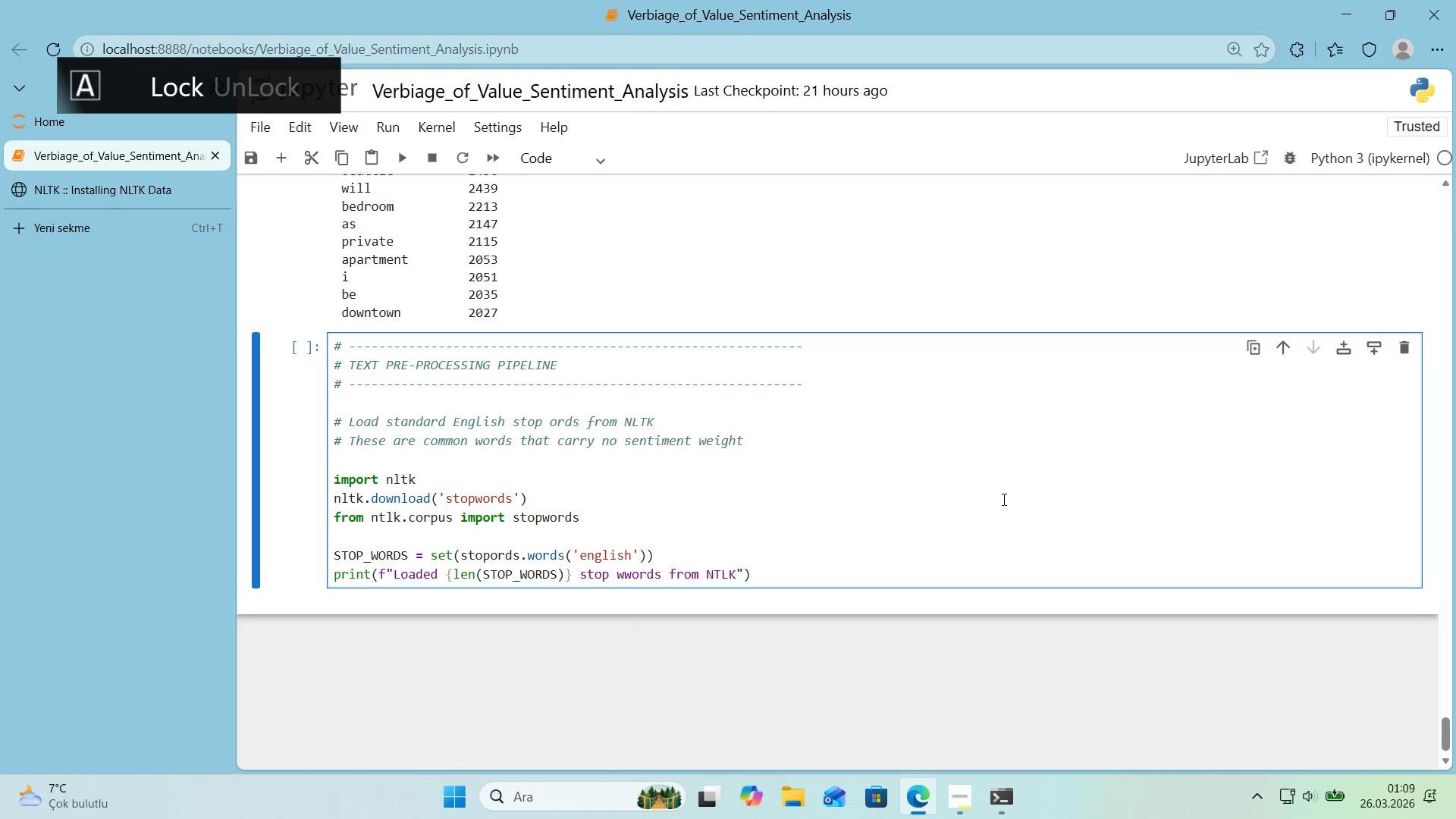 
key(ArrowLeft)
 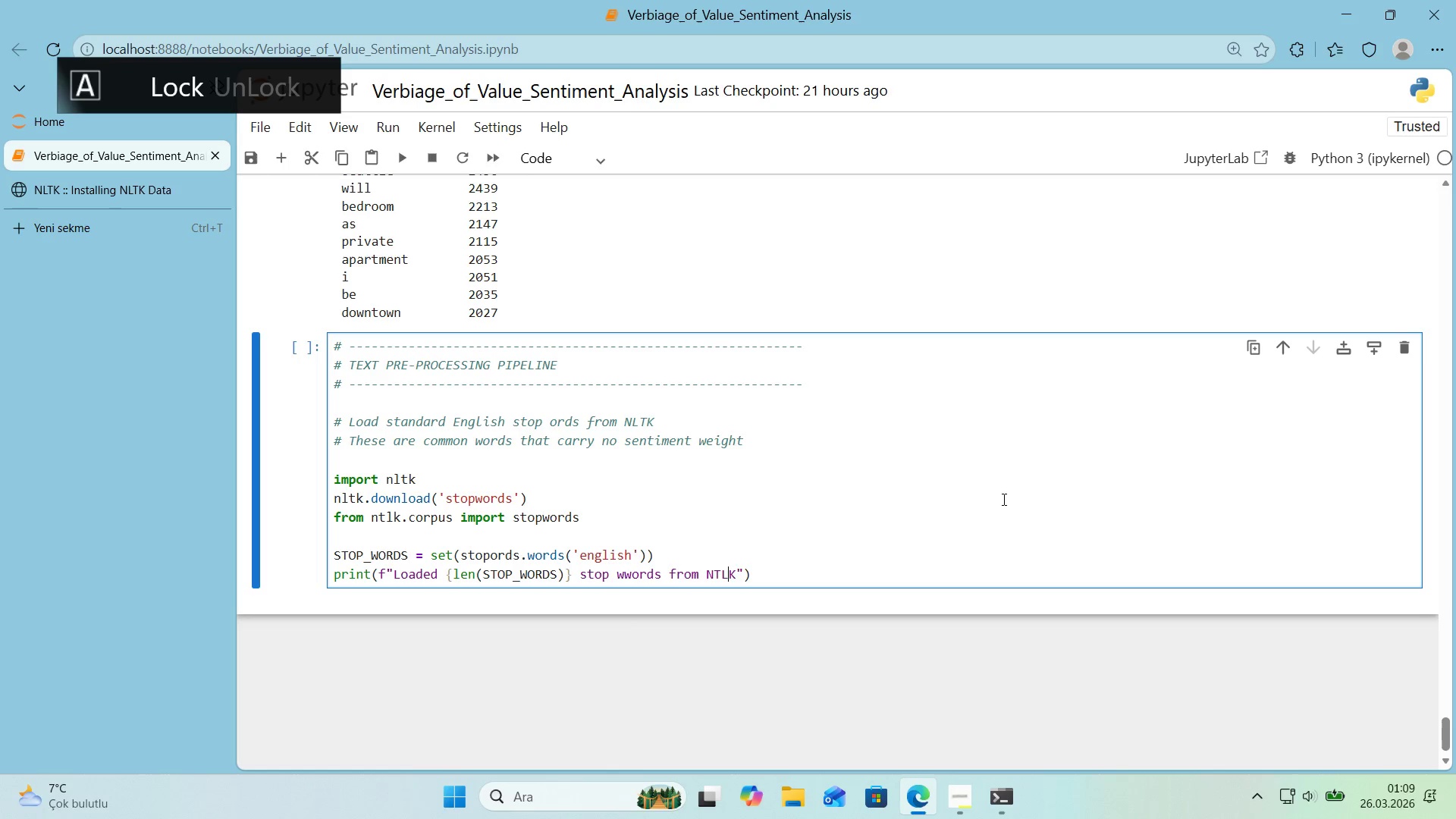 
key(ArrowLeft)
 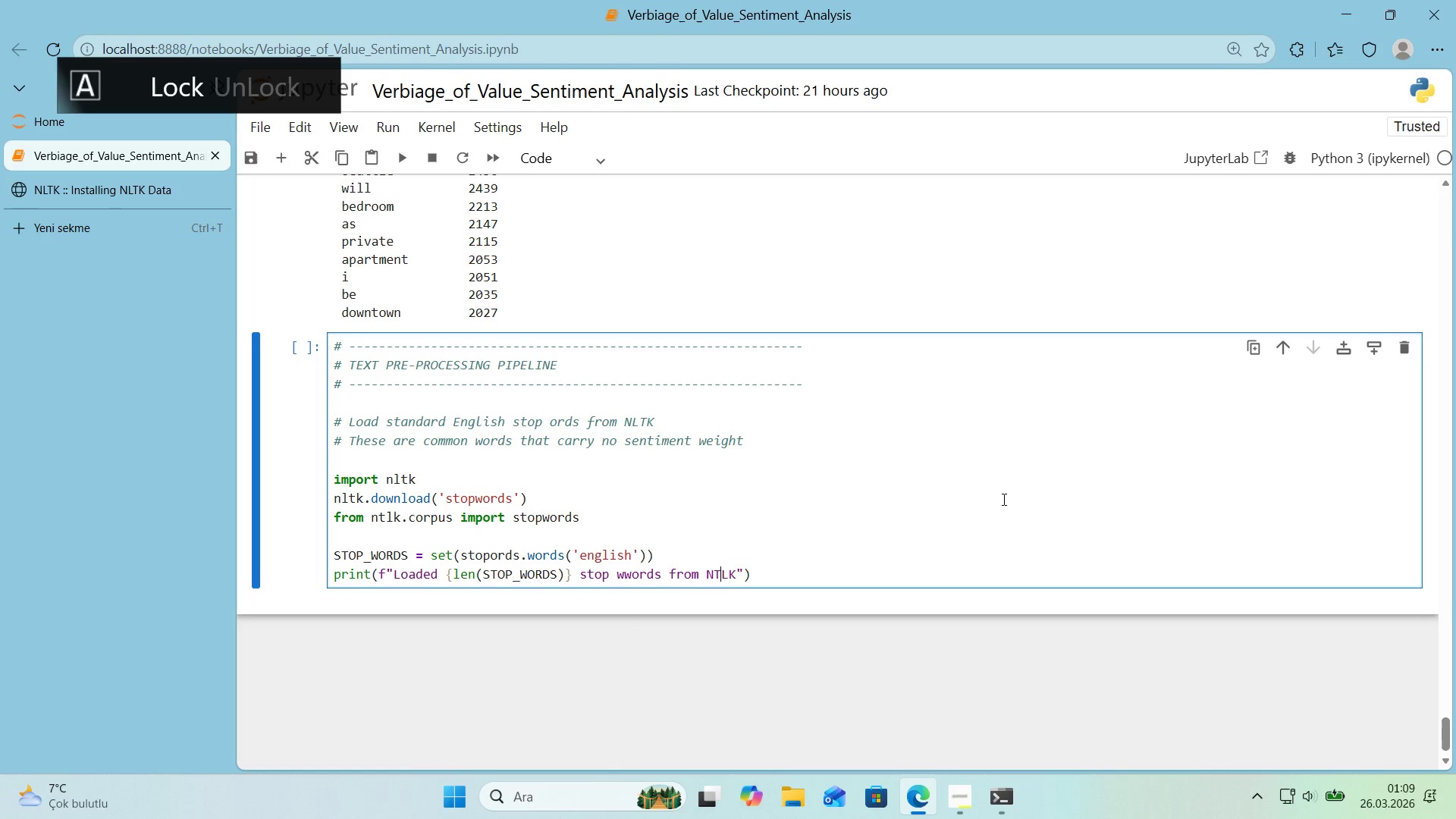 
key(Backspace)
 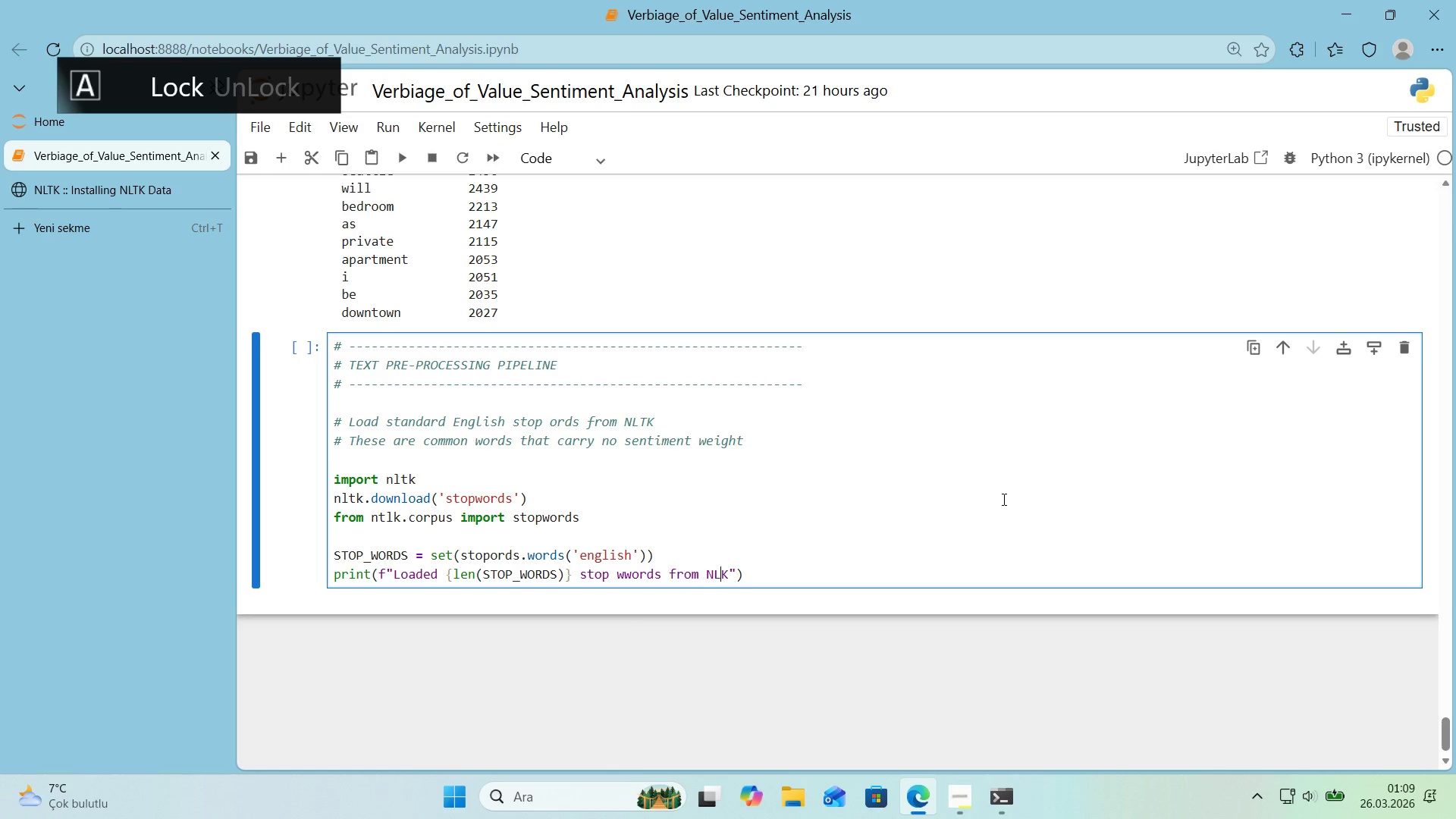 
key(ArrowRight)
 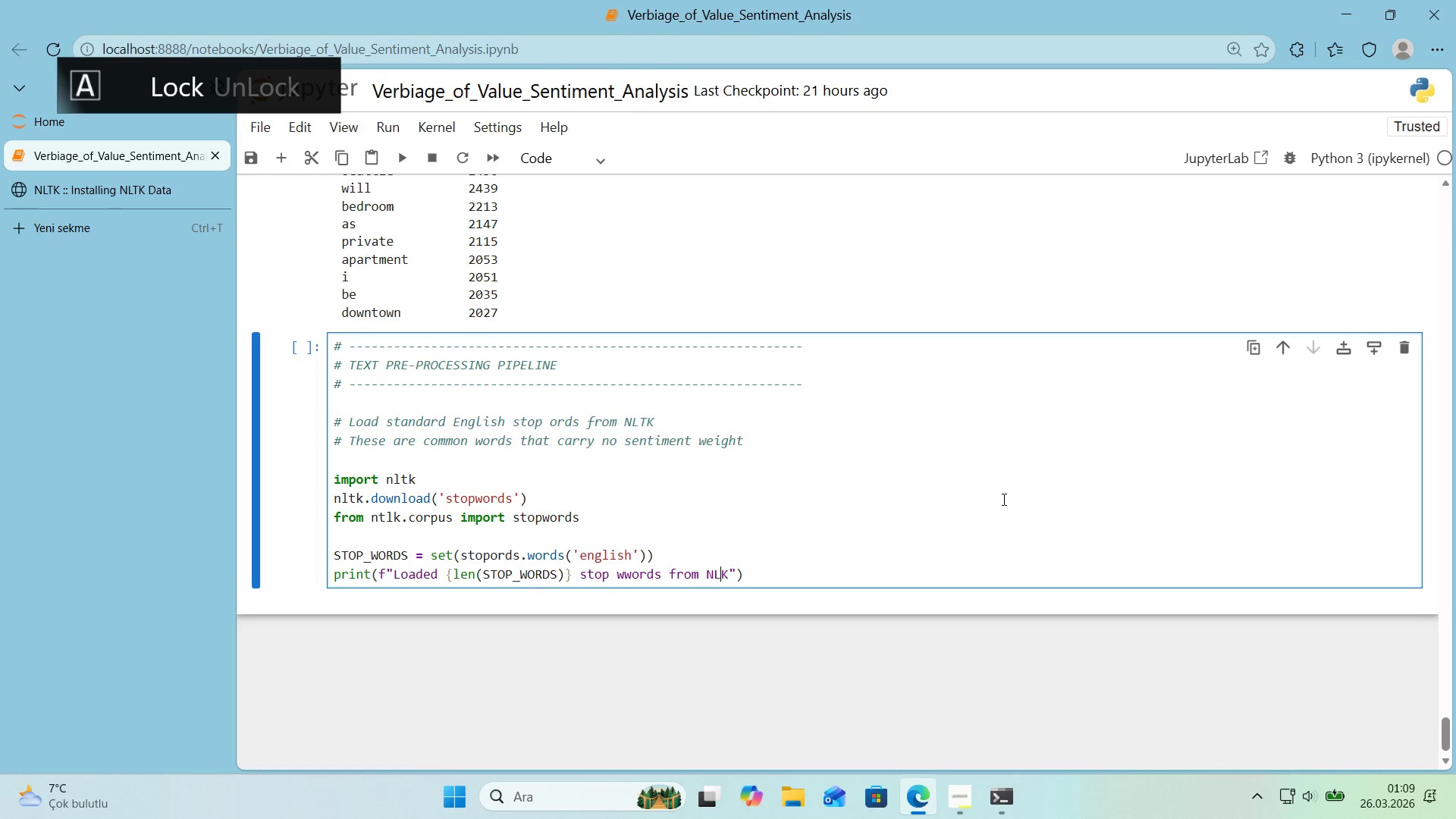 
key(T)
 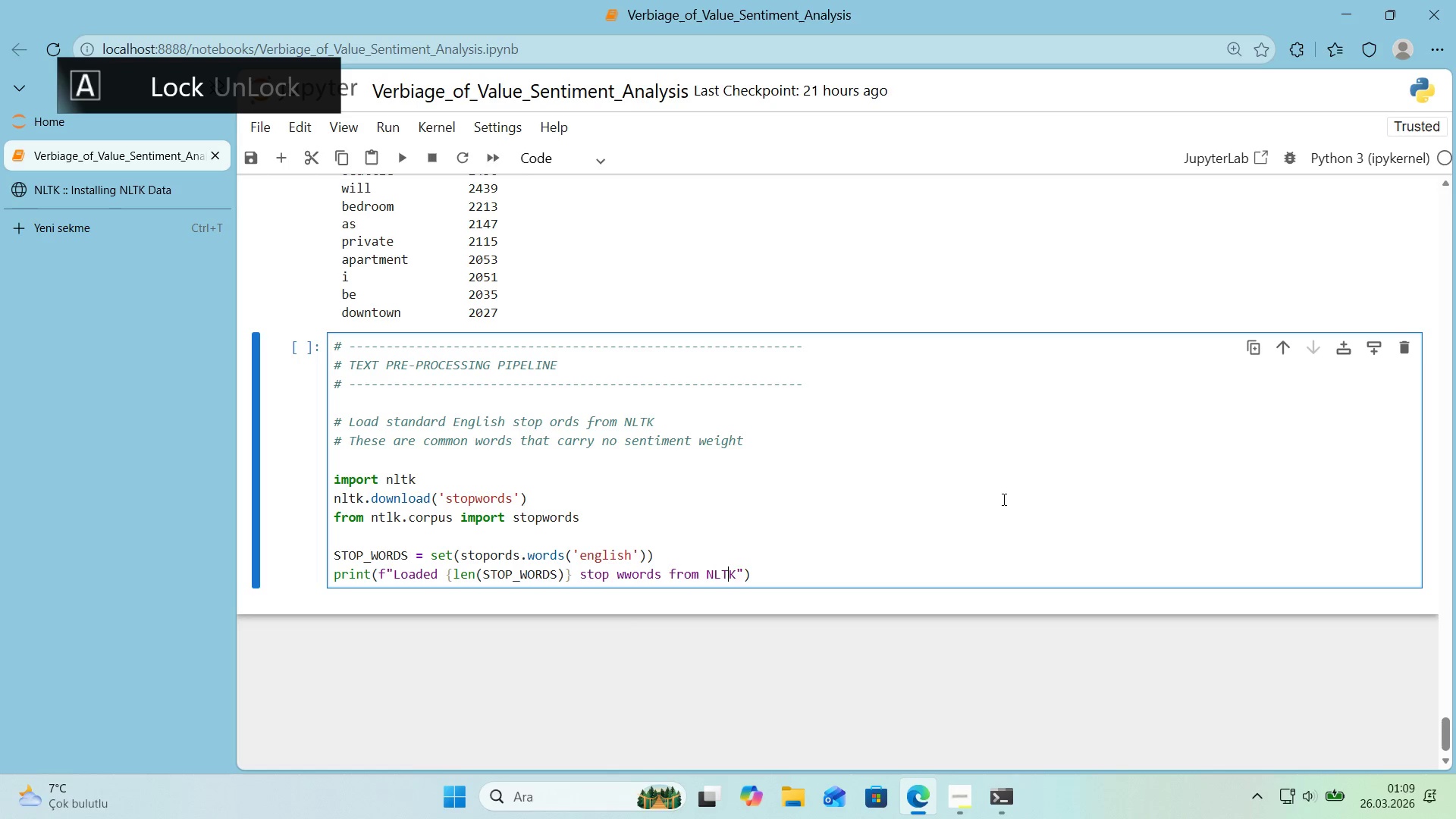 
hold_key(key=ArrowRight, duration=0.44)
 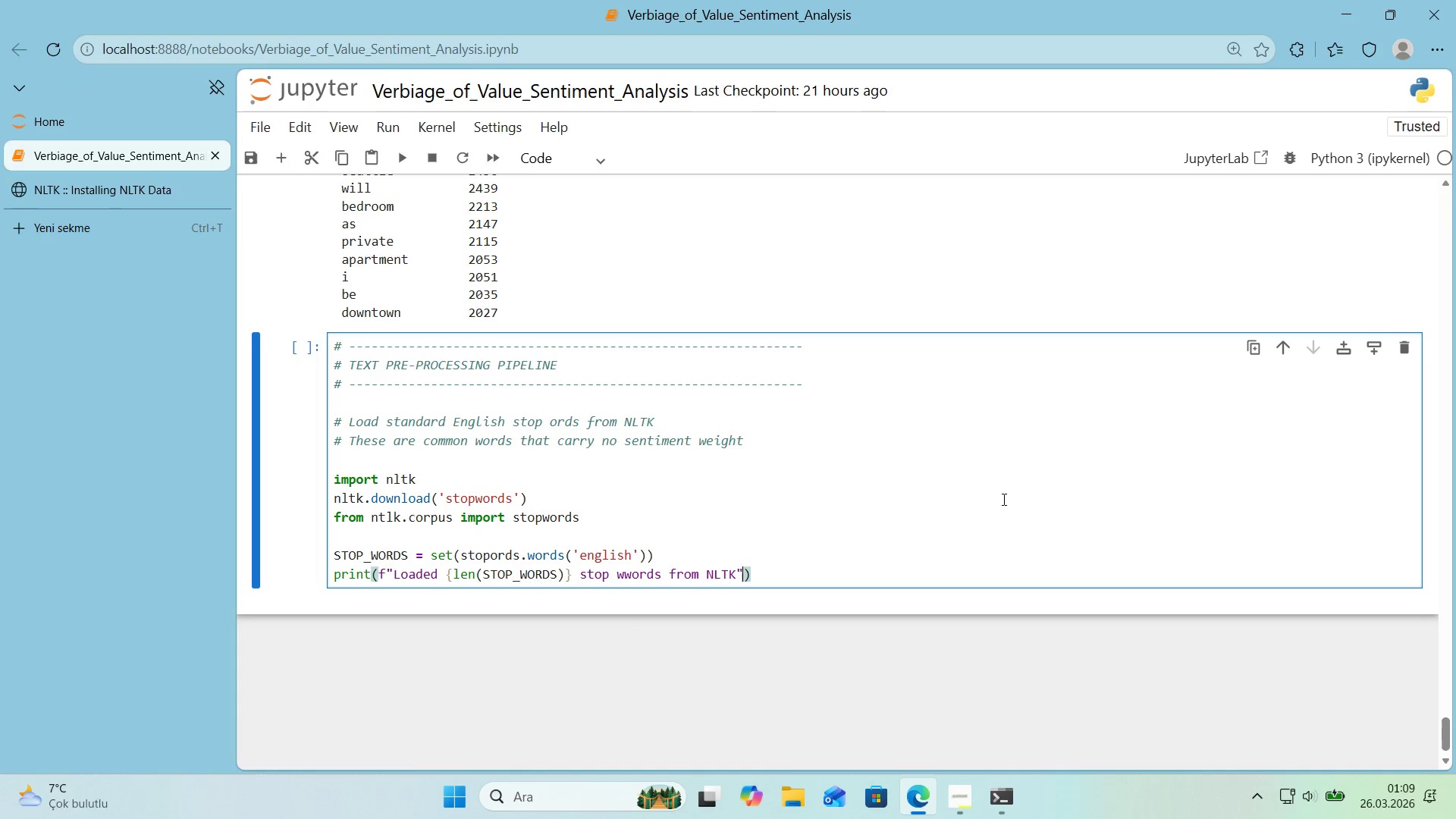 
key(ArrowRight)
 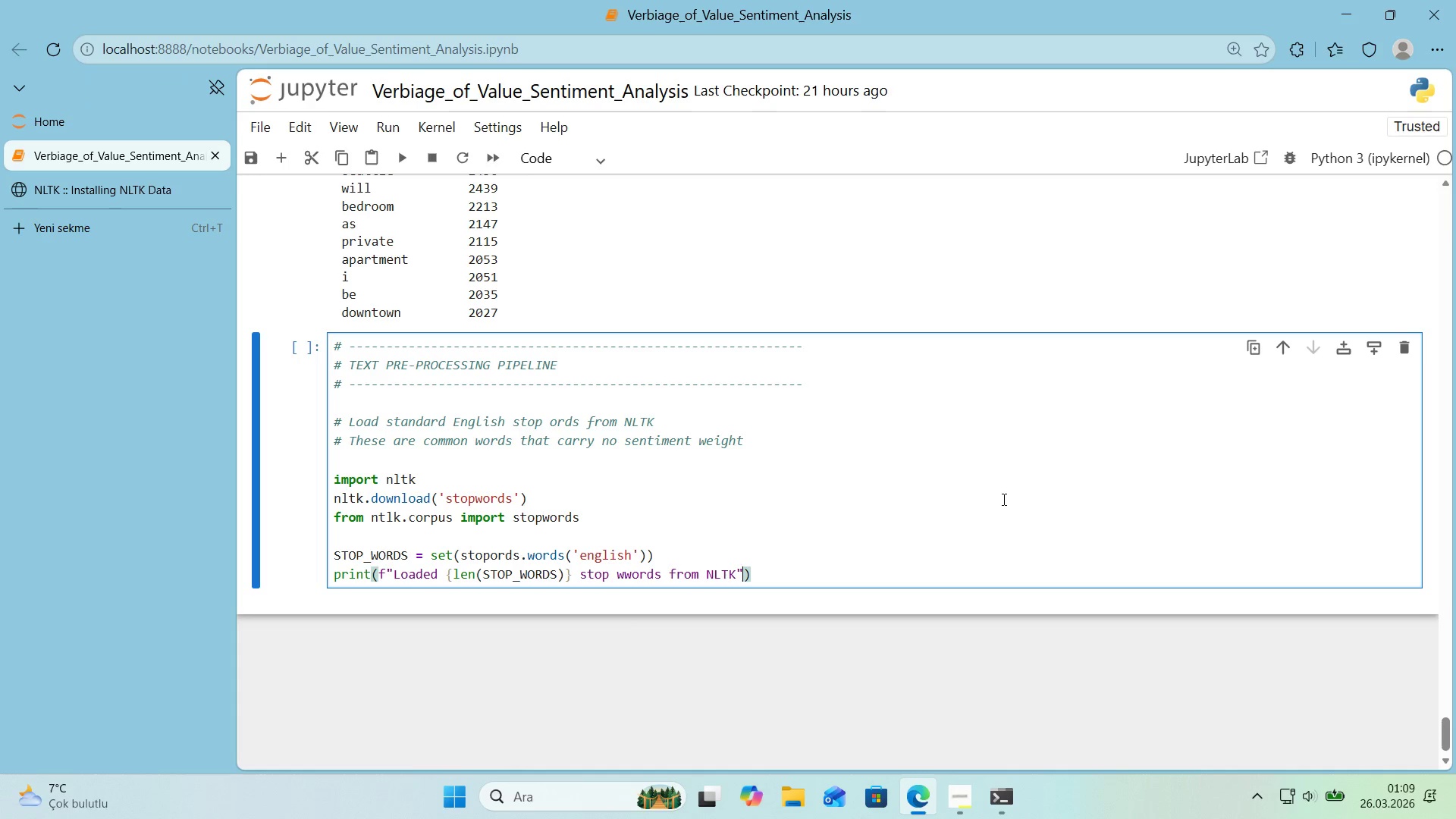 
key(ArrowRight)
 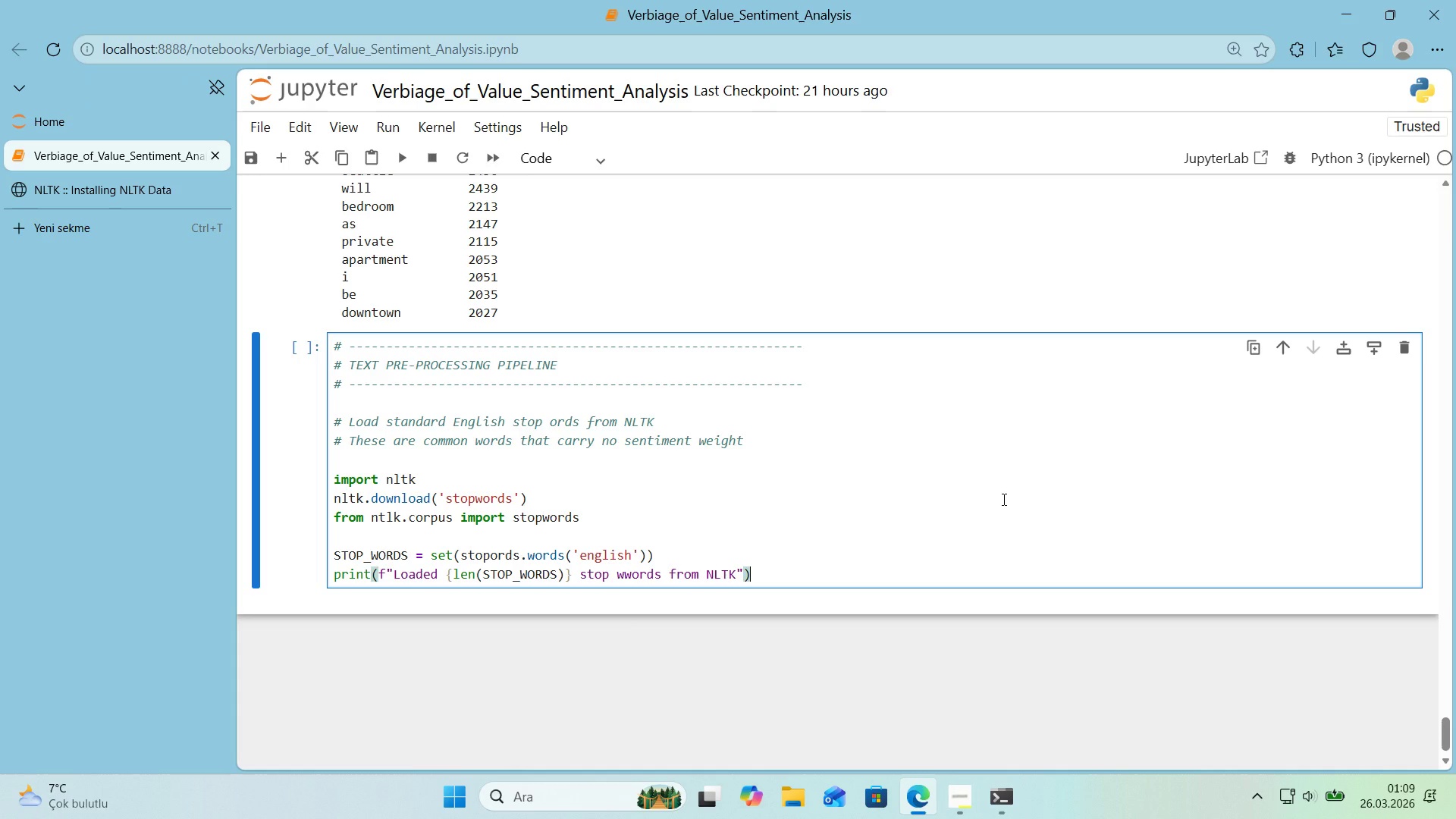 
key(CapsLock)
 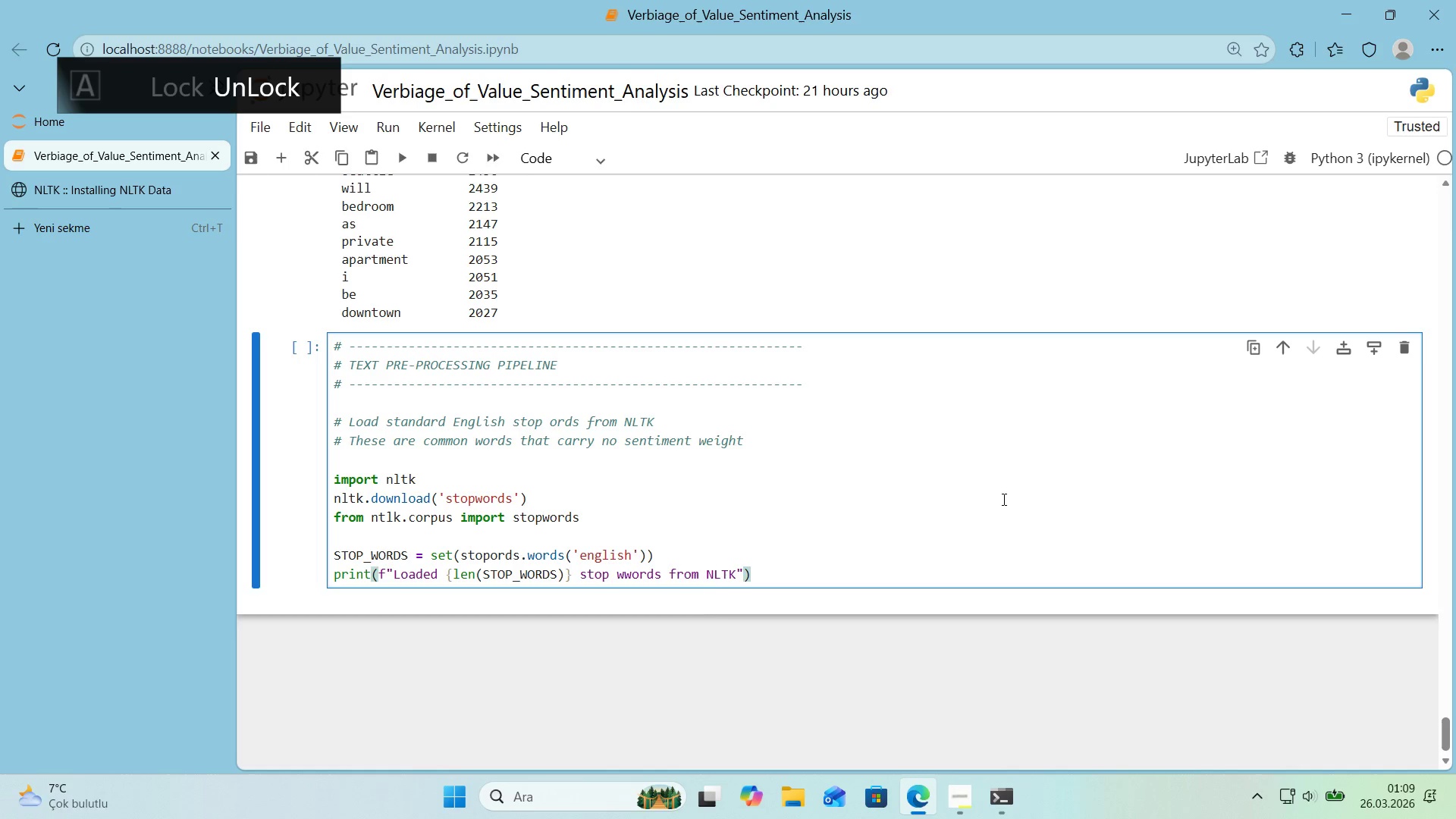 
key(Enter)
 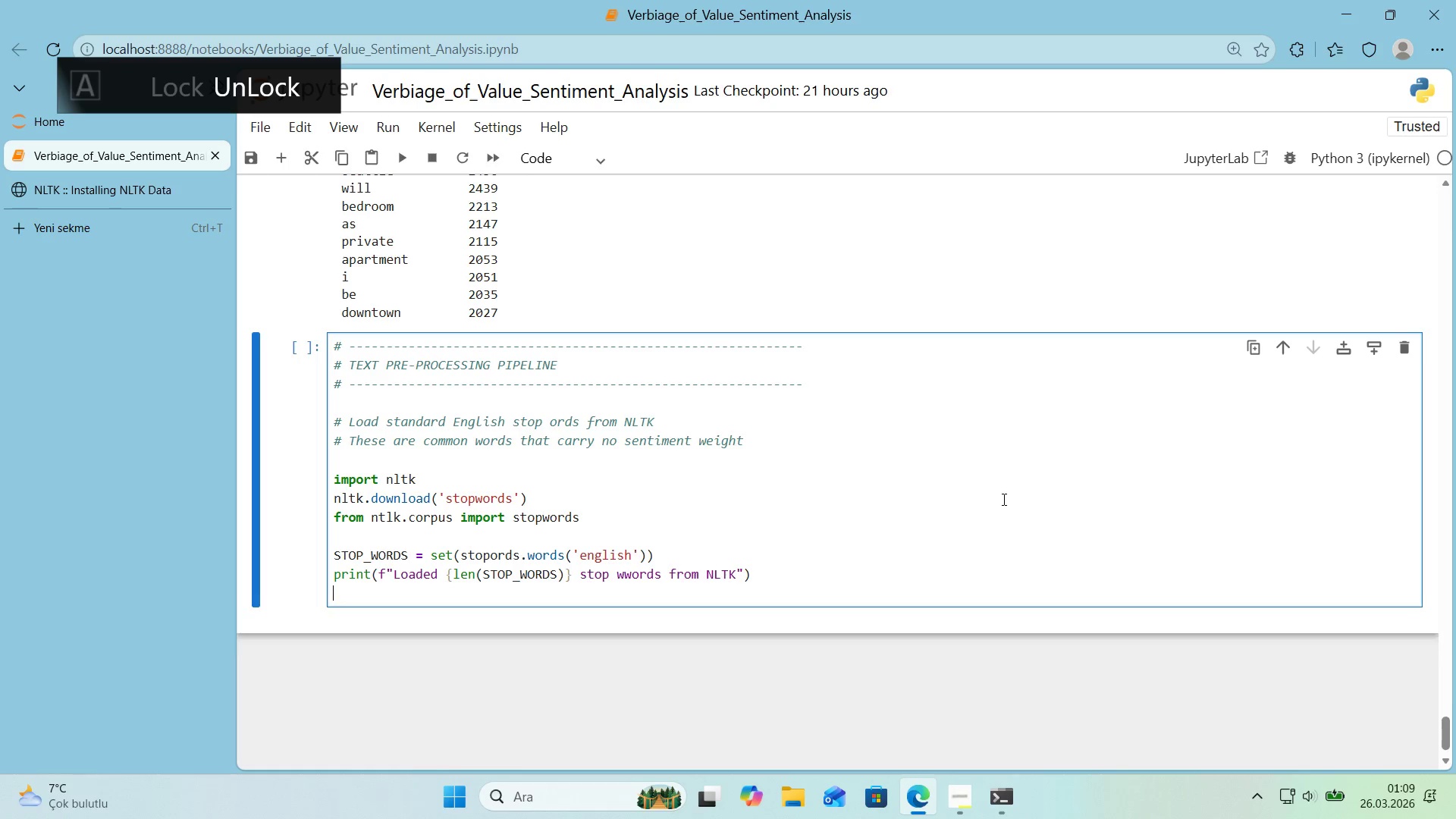 
key(Enter)
 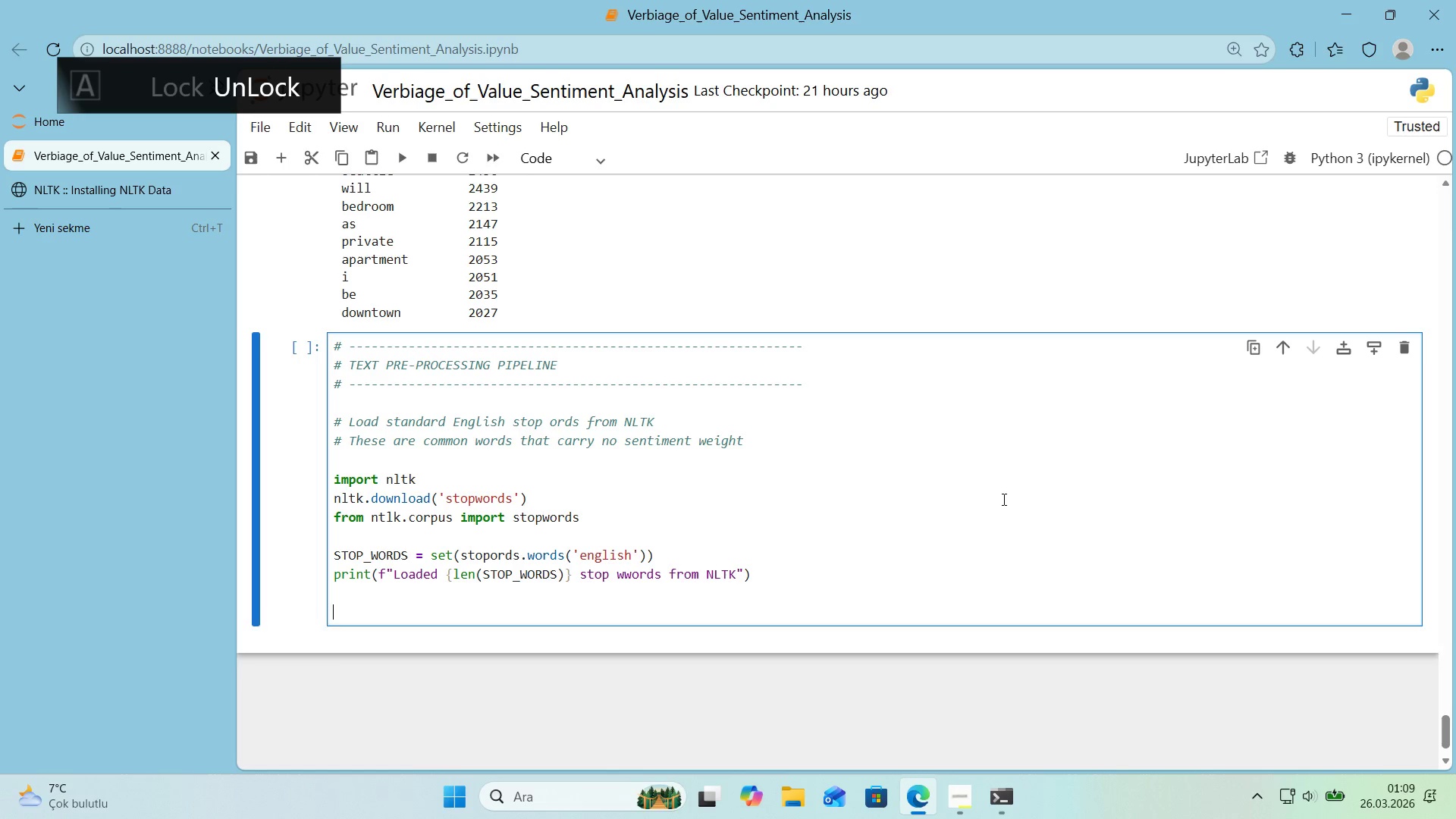 
key(Enter)
 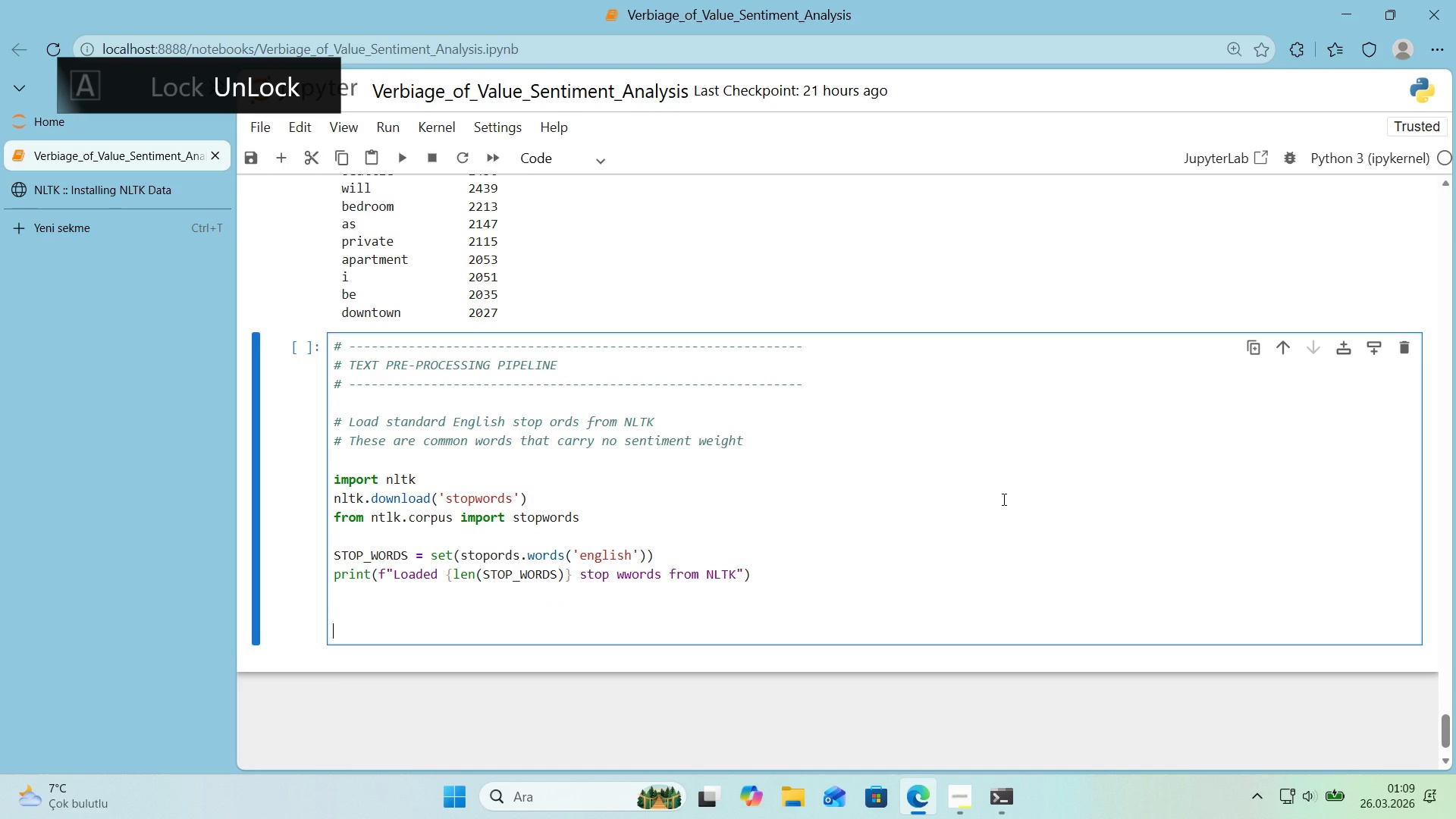 
key(Backspace)
 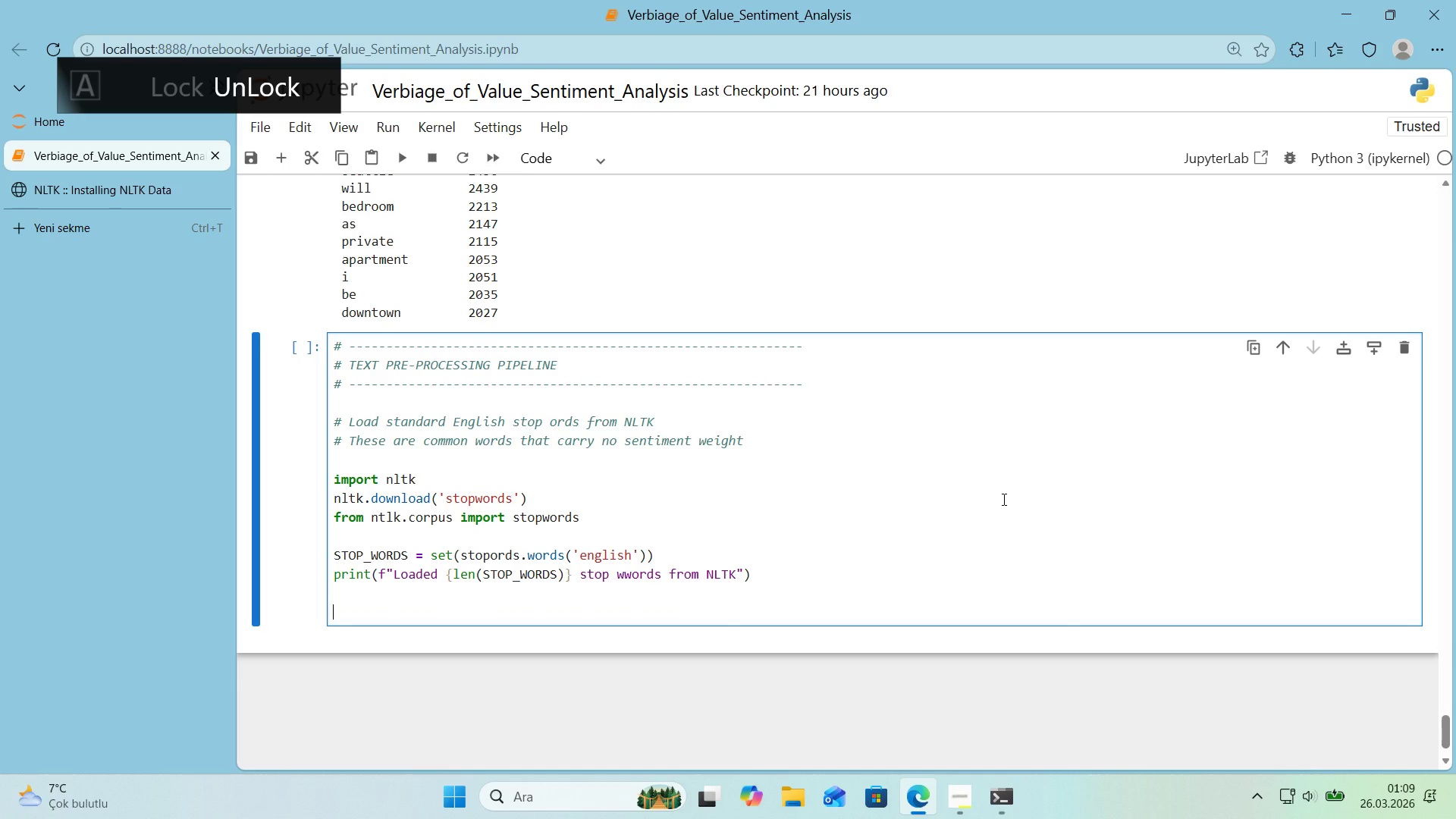 
key(Alt+Control+AltRight)
 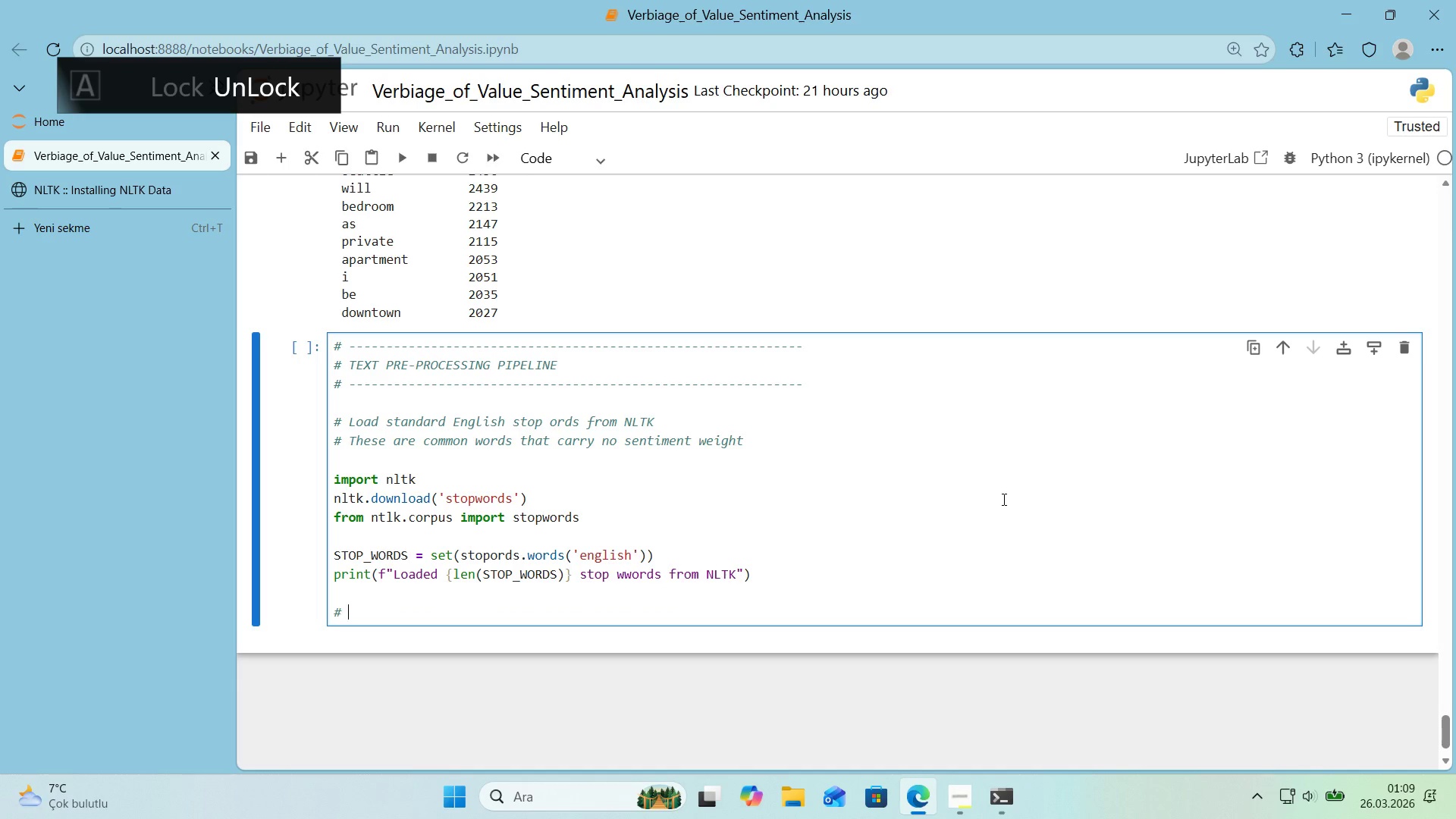 
key(Control+ControlLeft)
 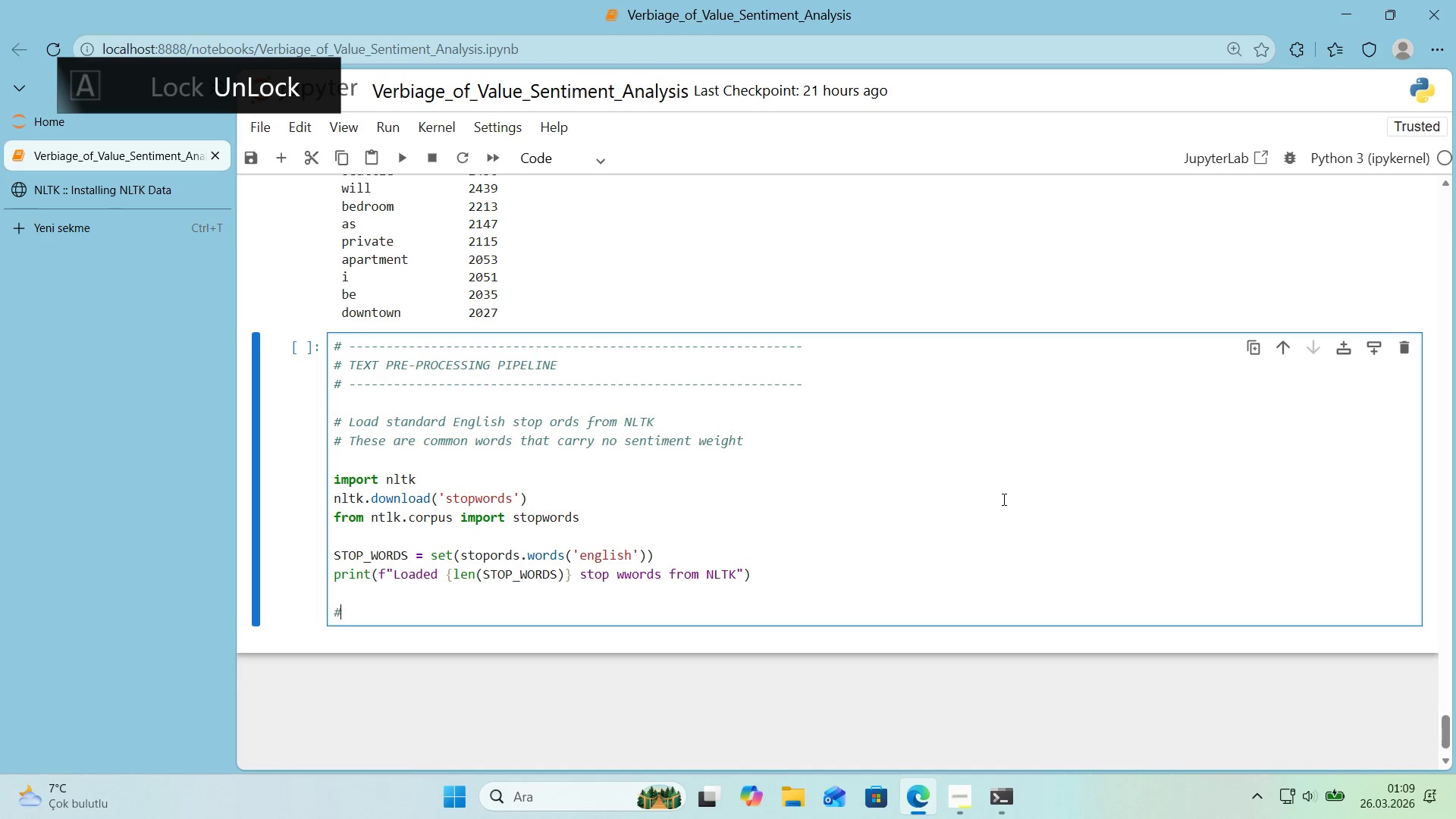 
key(Alt+Control+3)
 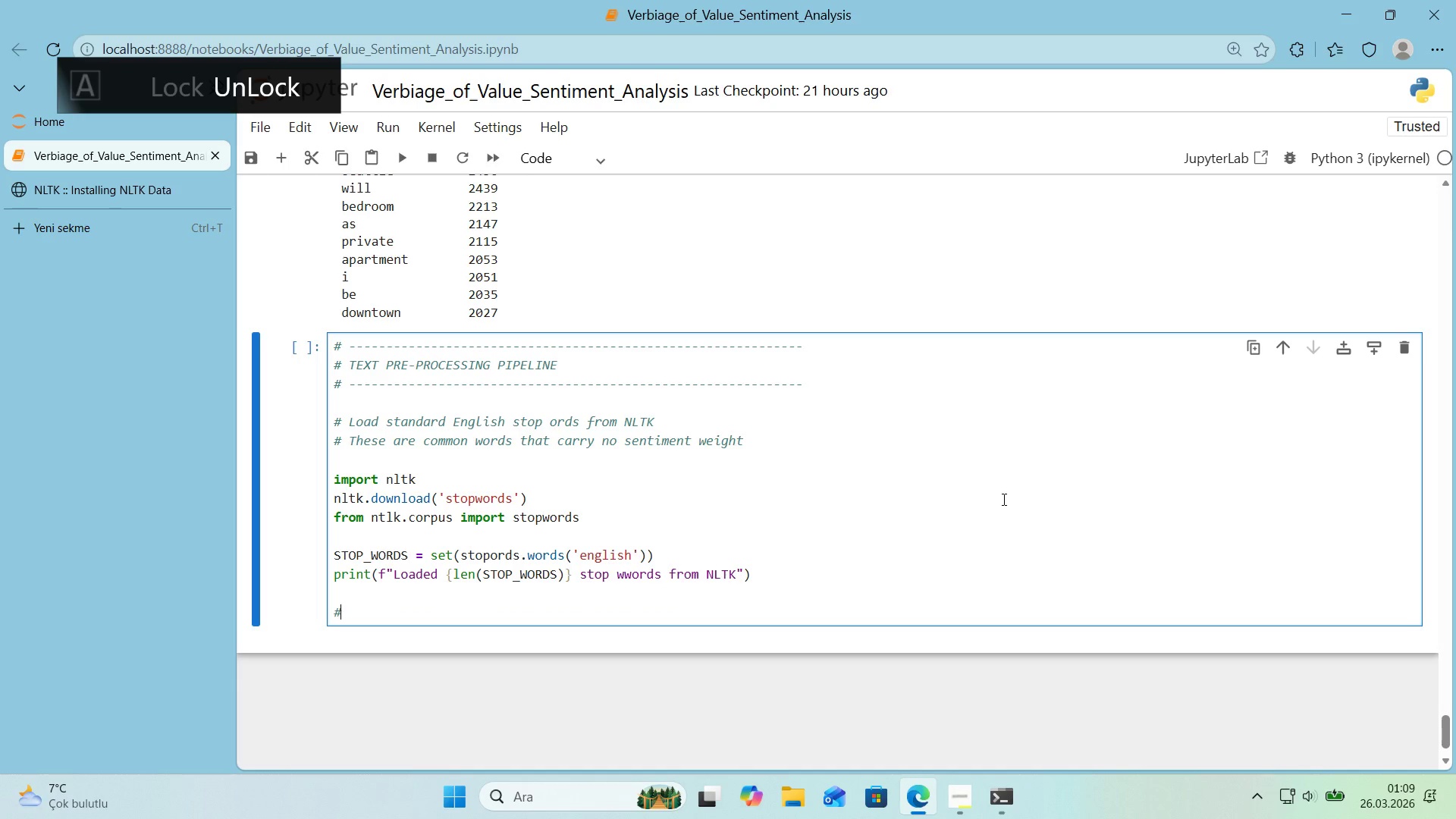 
type( Real estate a)
key(Backspace)
type(jargon f)
key(Backspace)
type(doma'n spef)
key(Backspace)
type(c'f'c factua; ter)
key(Backspace)
key(Backspace)
key(Backspace)
key(Backspace)
key(Backspace)
type(l terms 'dent'f'ed from the)
 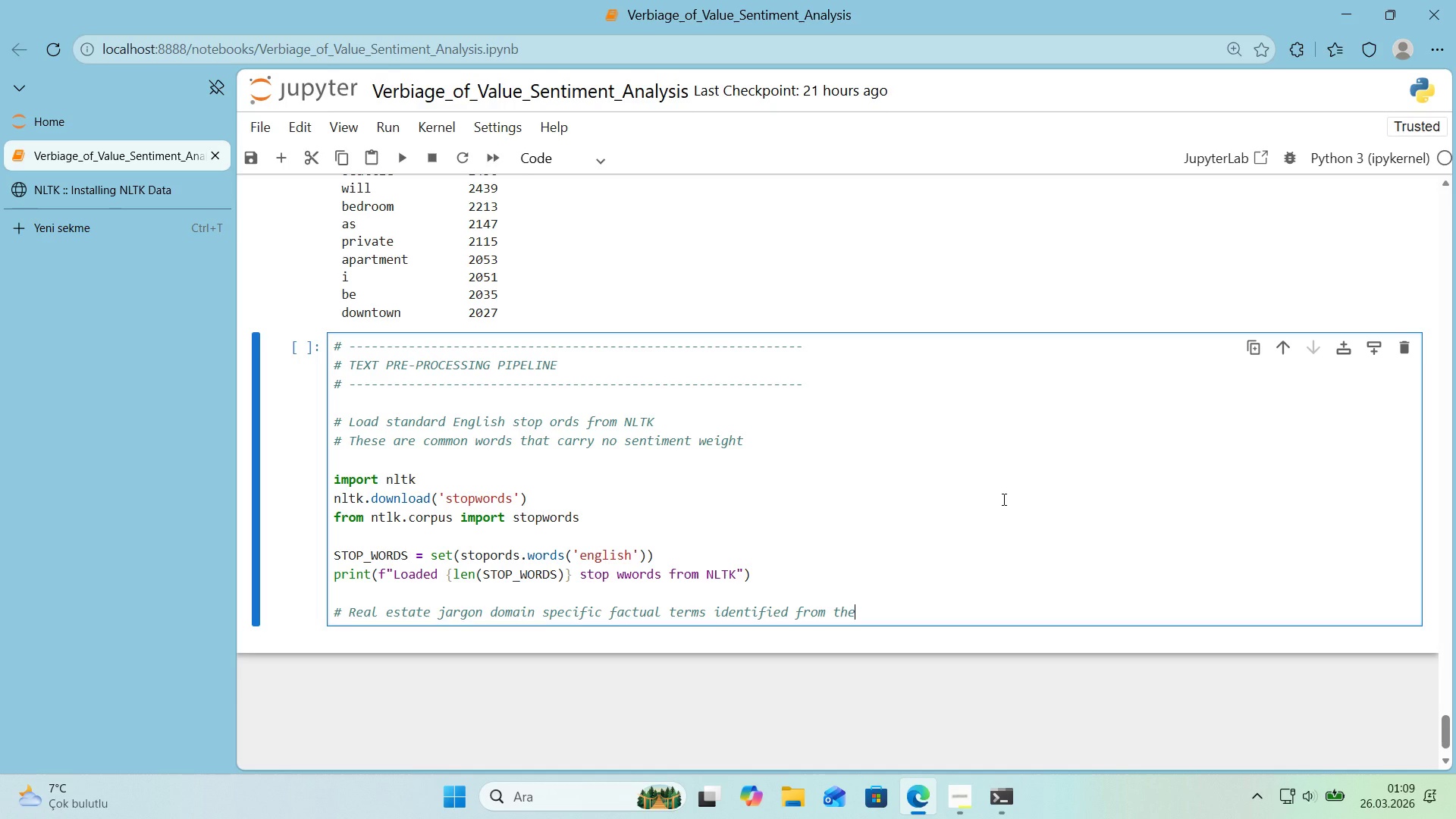 
key(Enter)
 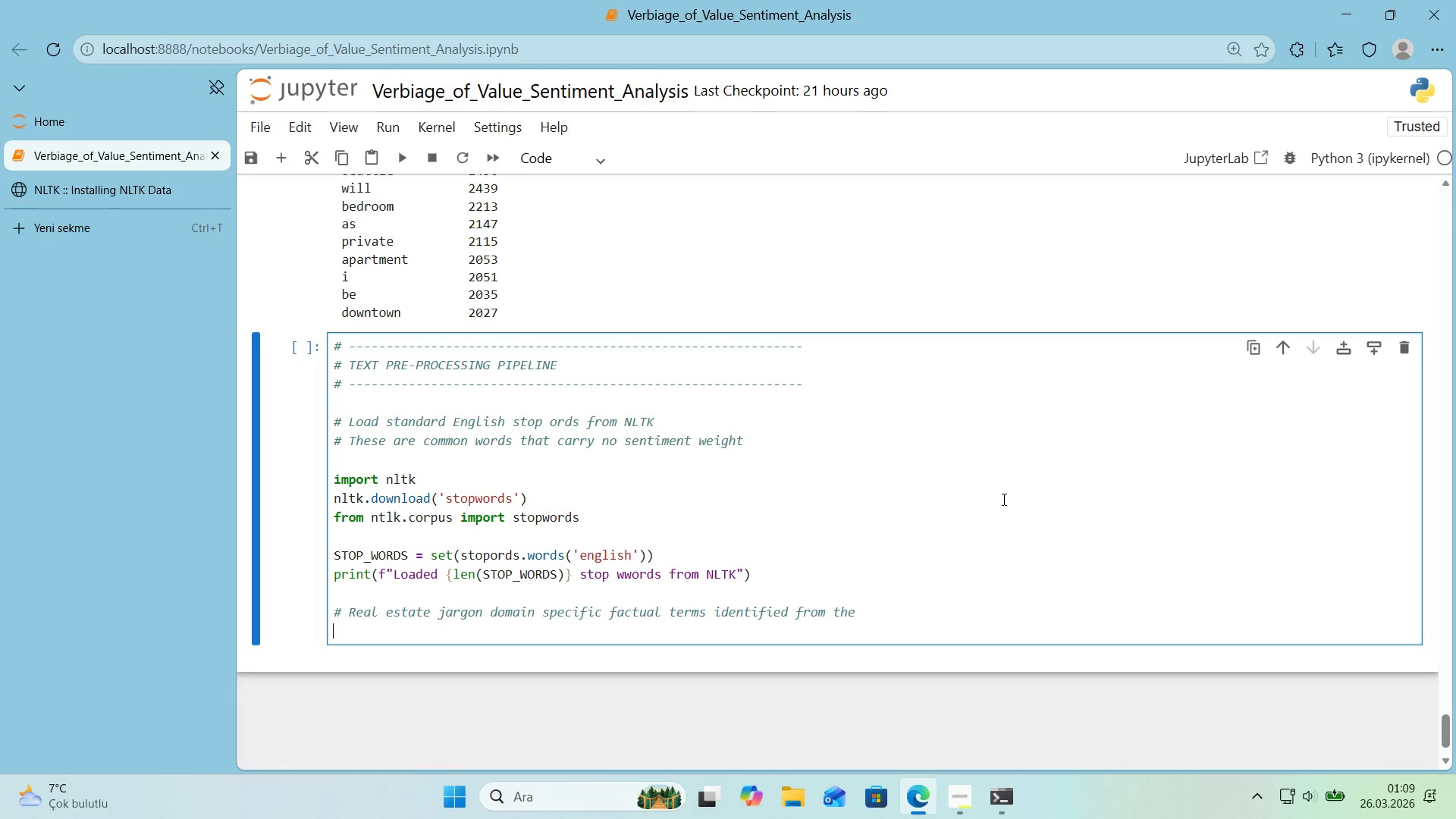 
key(Alt+Control+3)
 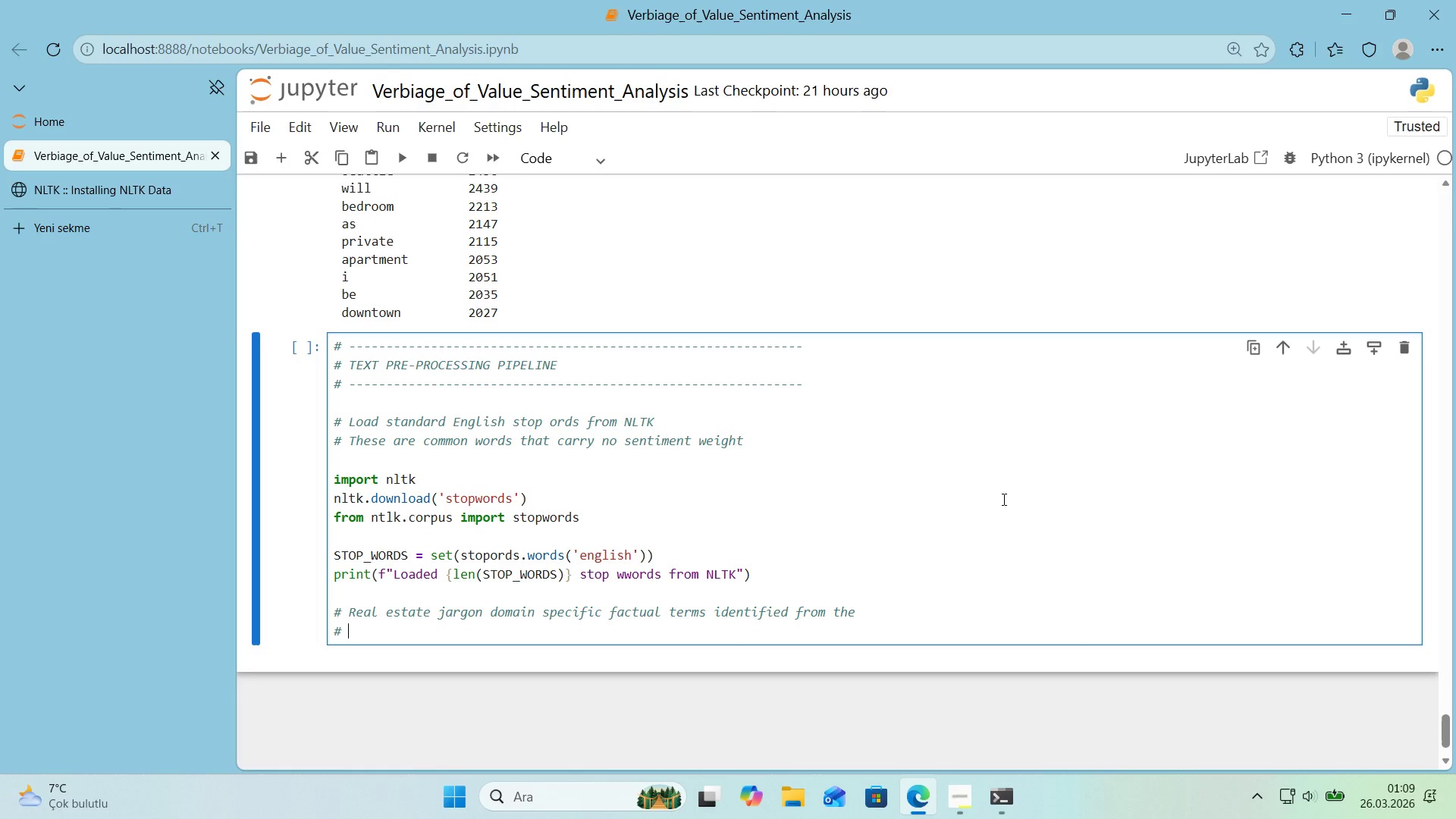 
type( the word)
 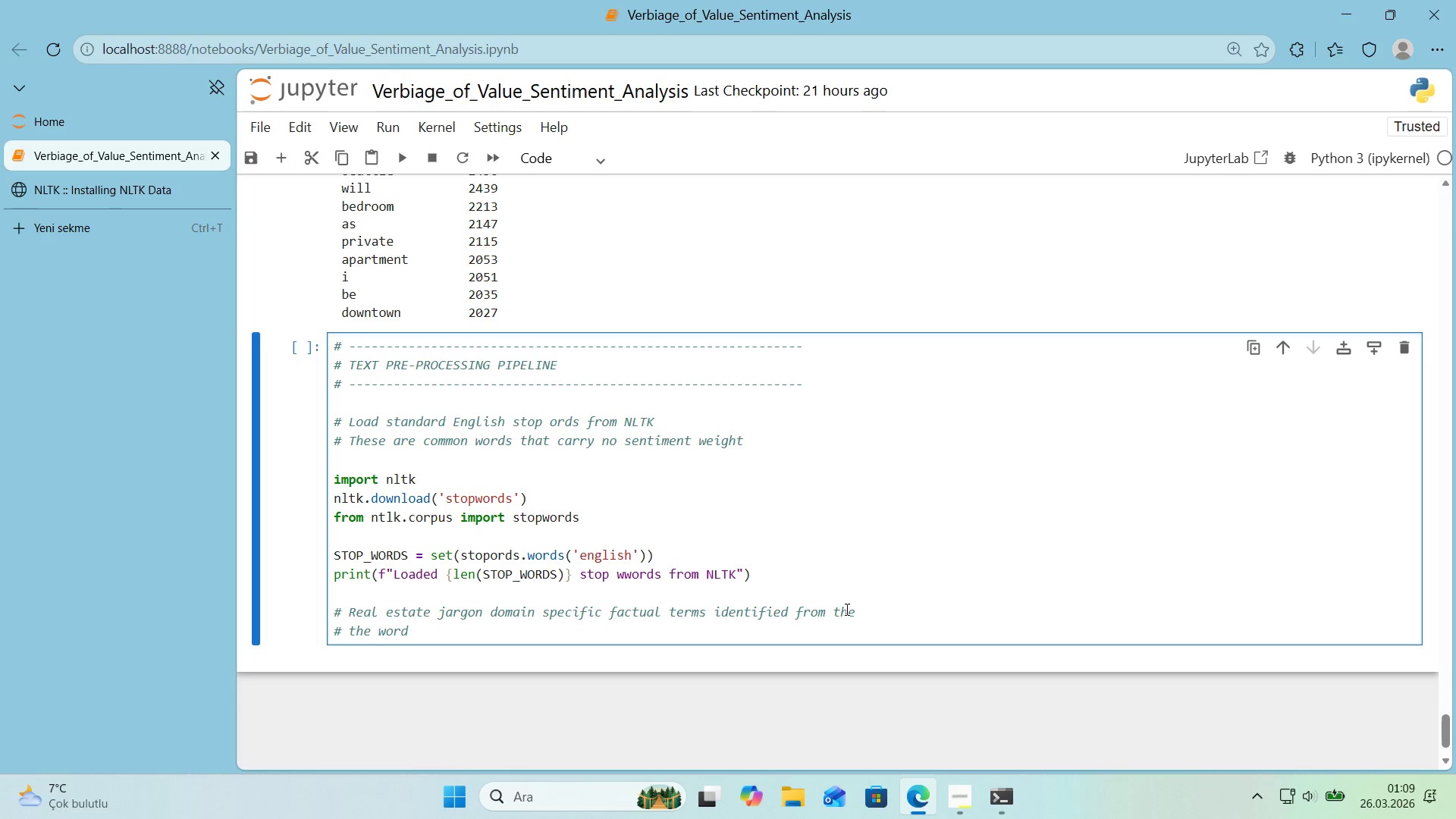 
double_click([845, 610])
 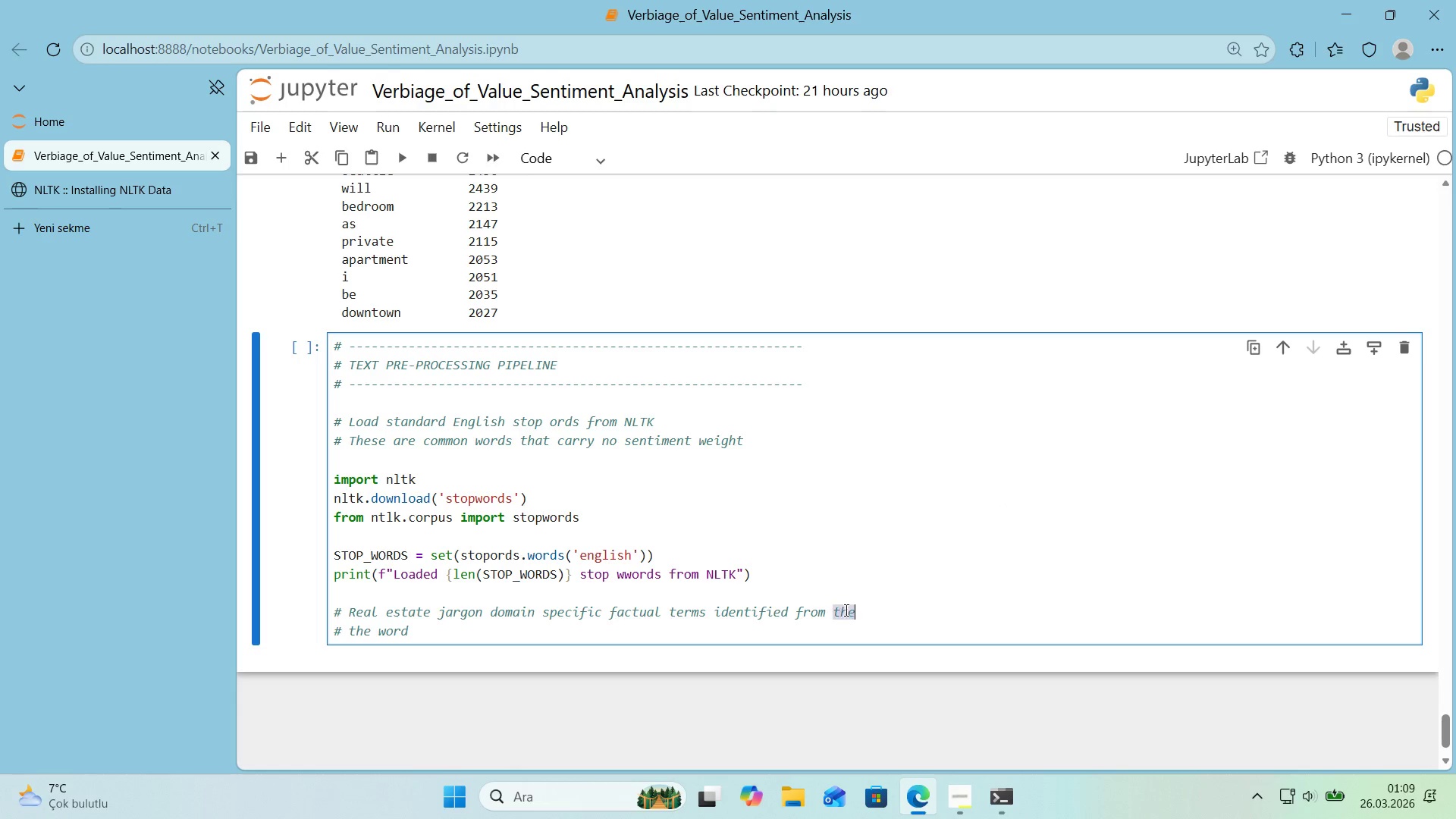 
key(Control+X)
 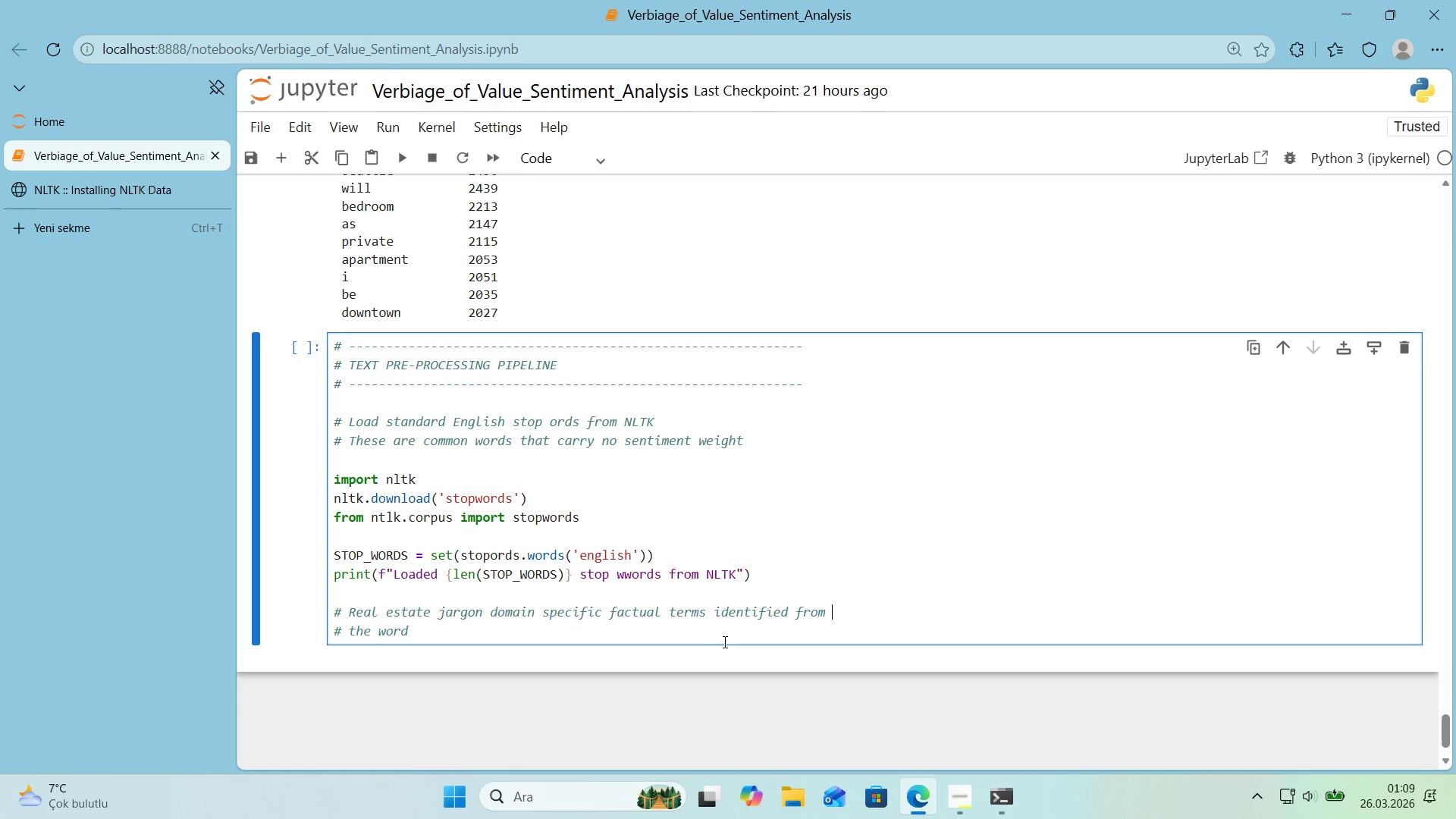 
triple_click([717, 635])
 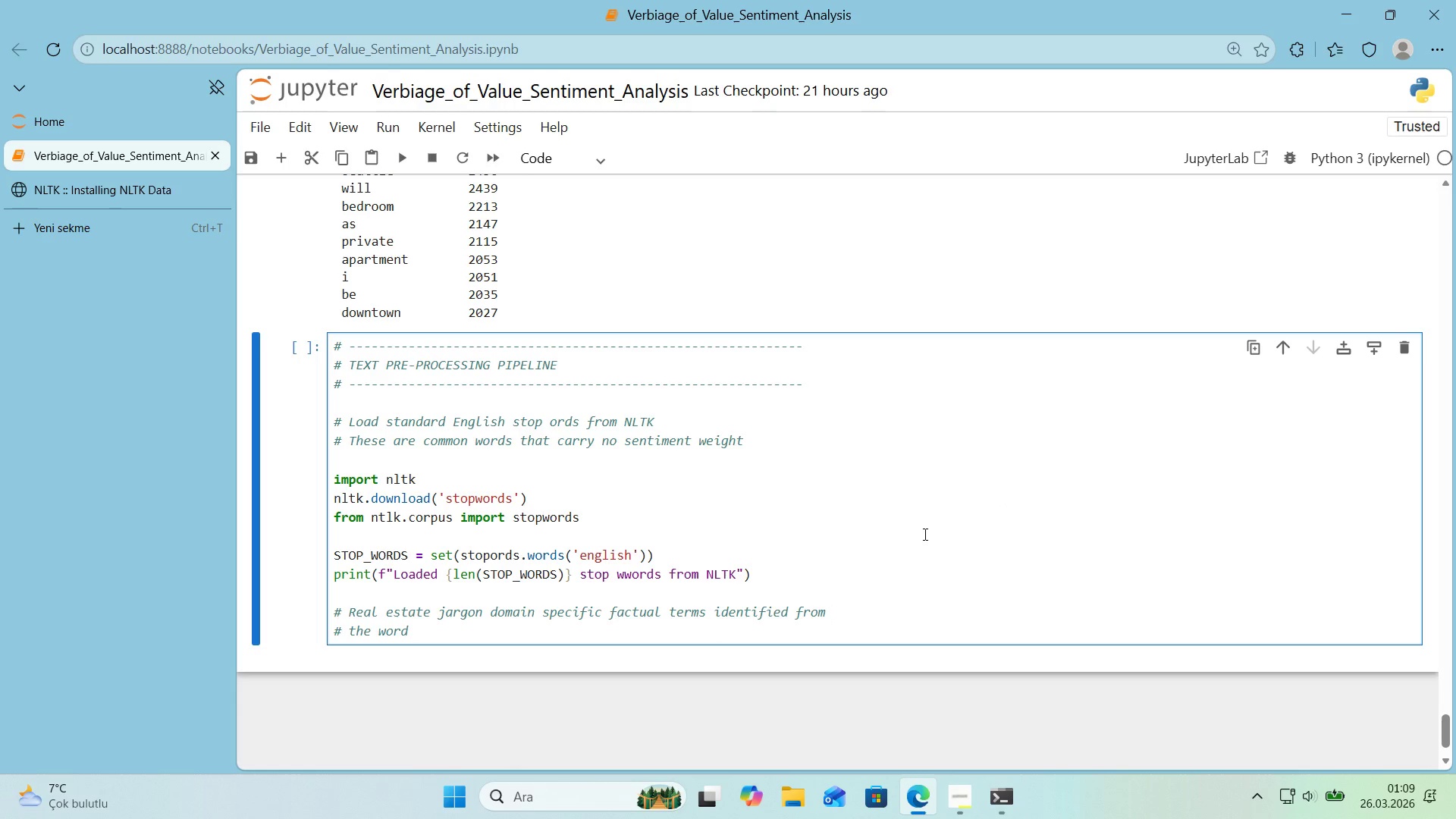 
type( frequency analys's above. These are not 'n)
 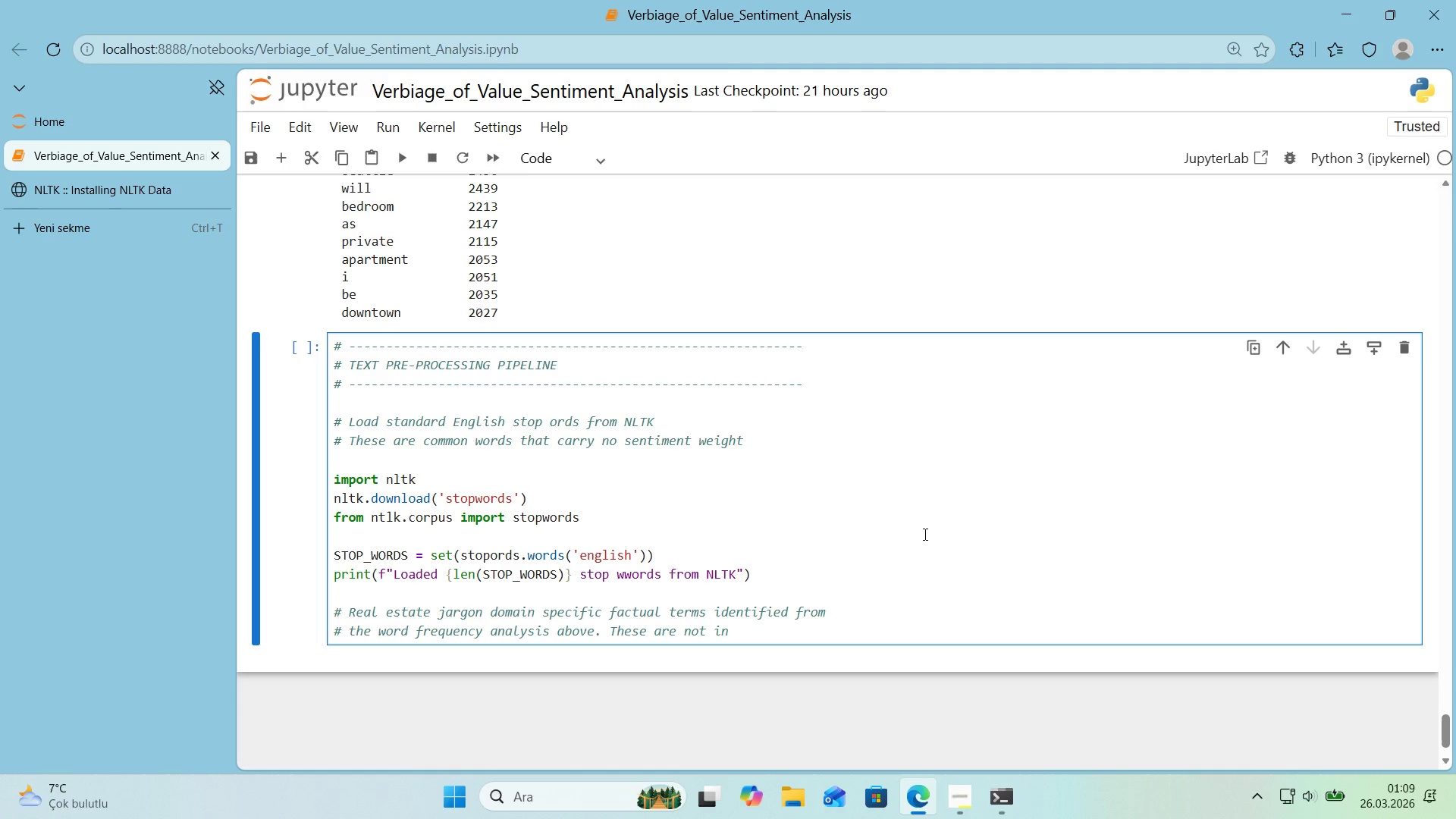 
wait(7.34)
 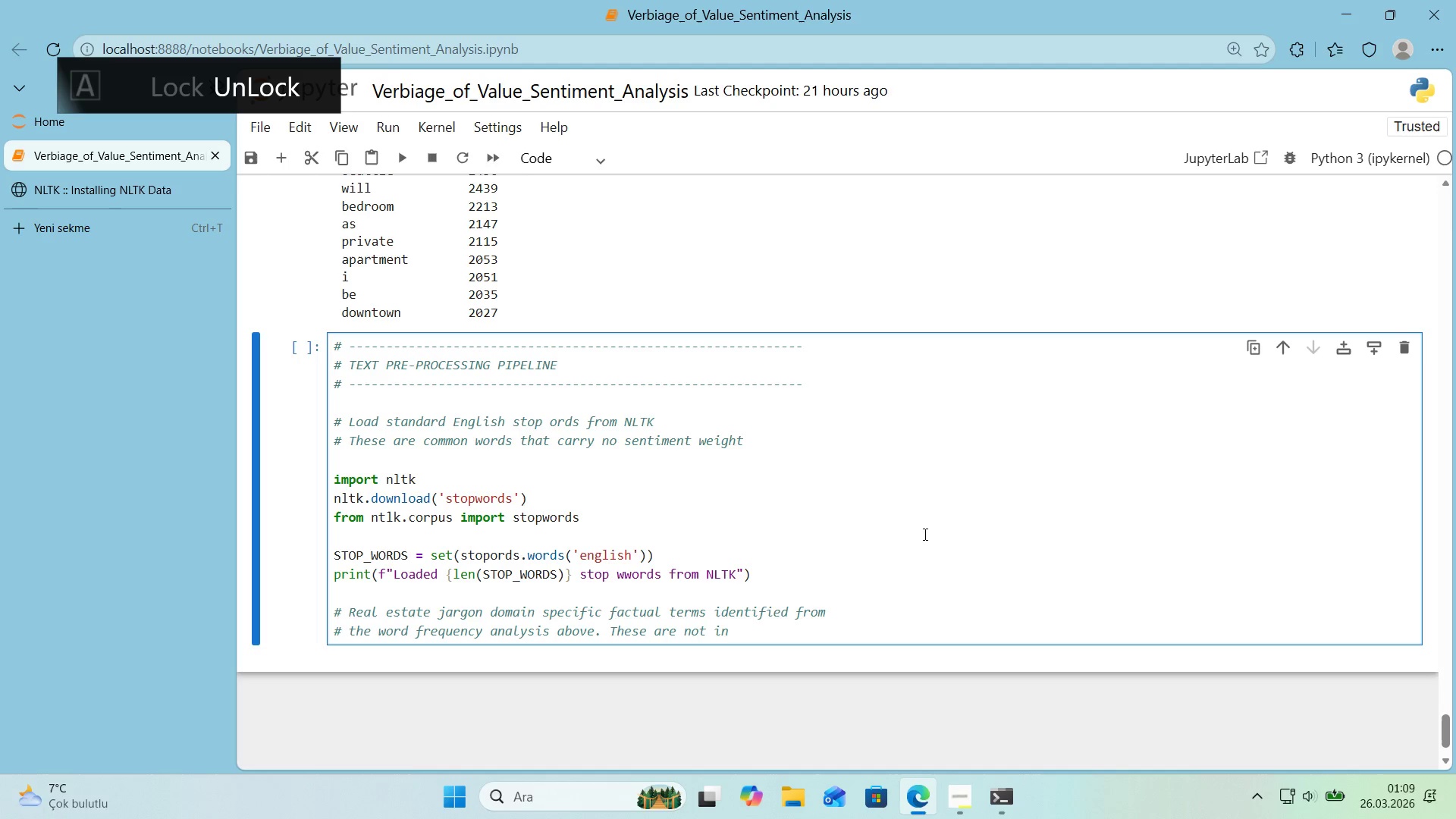 
double_click([697, 635])
 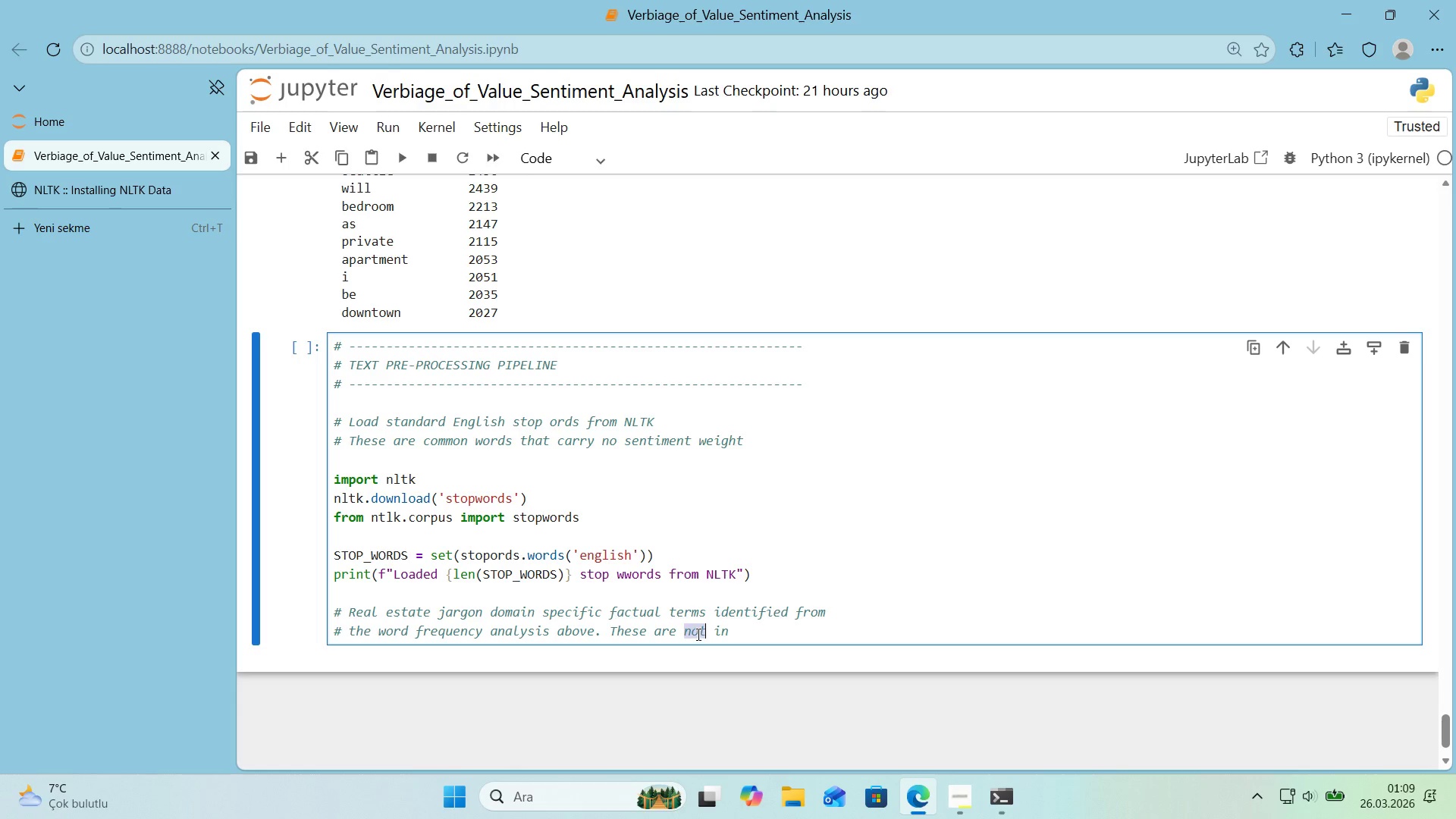 
type(NOT)
 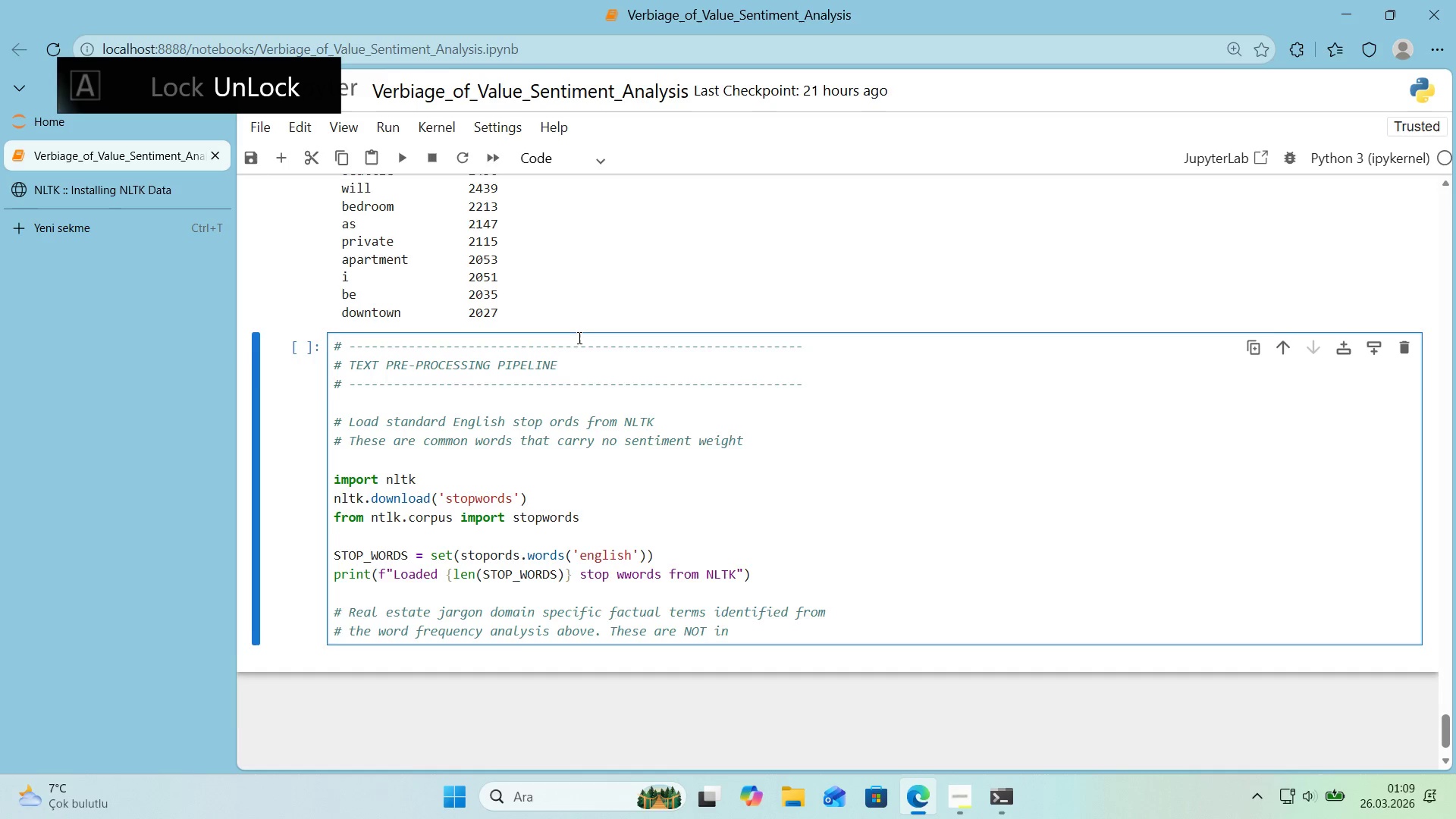 
scroll: coordinate [535, 352], scroll_direction: up, amount: 5.0
 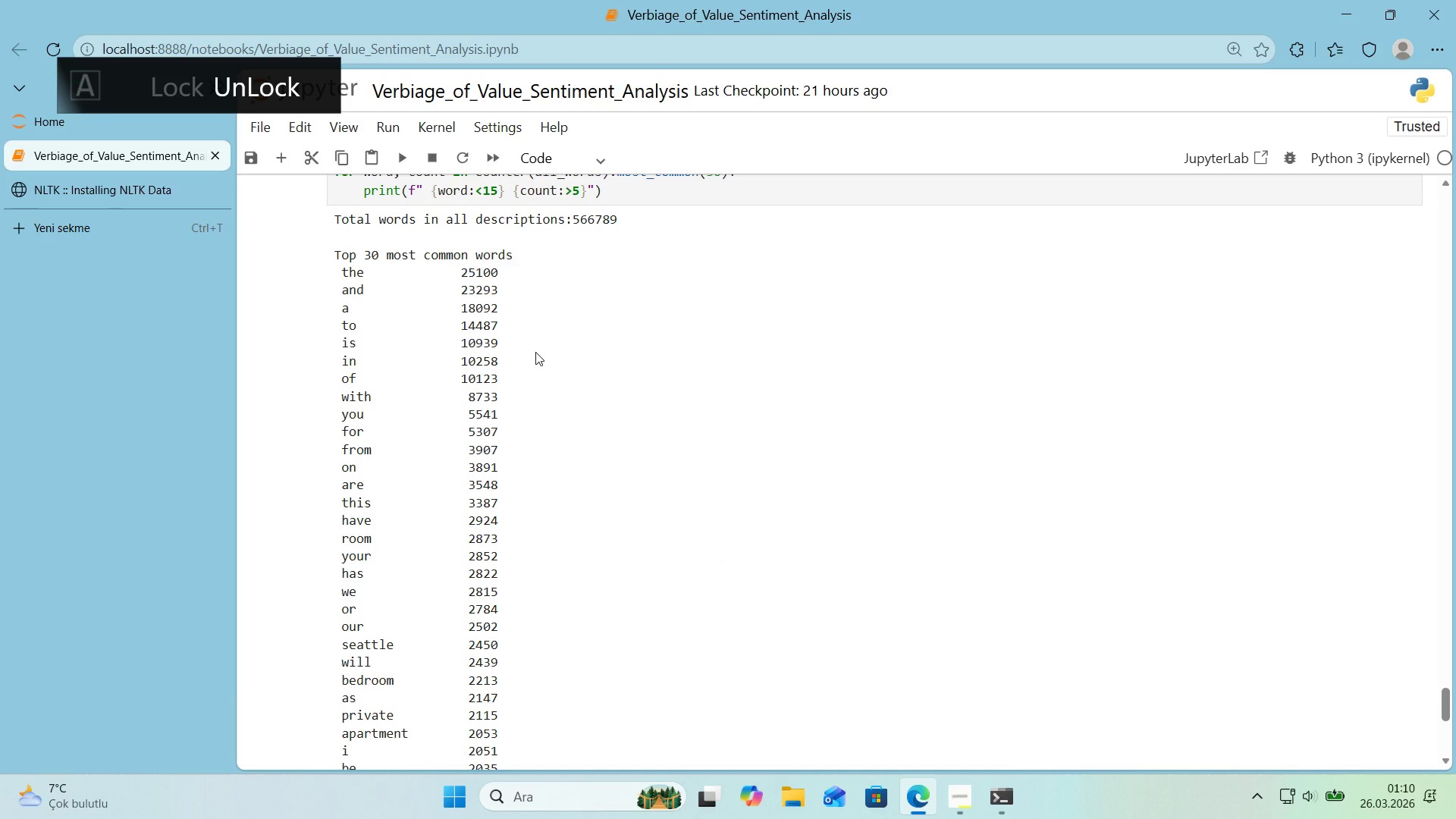 
scroll: coordinate [535, 352], scroll_direction: down, amount: 1.0
 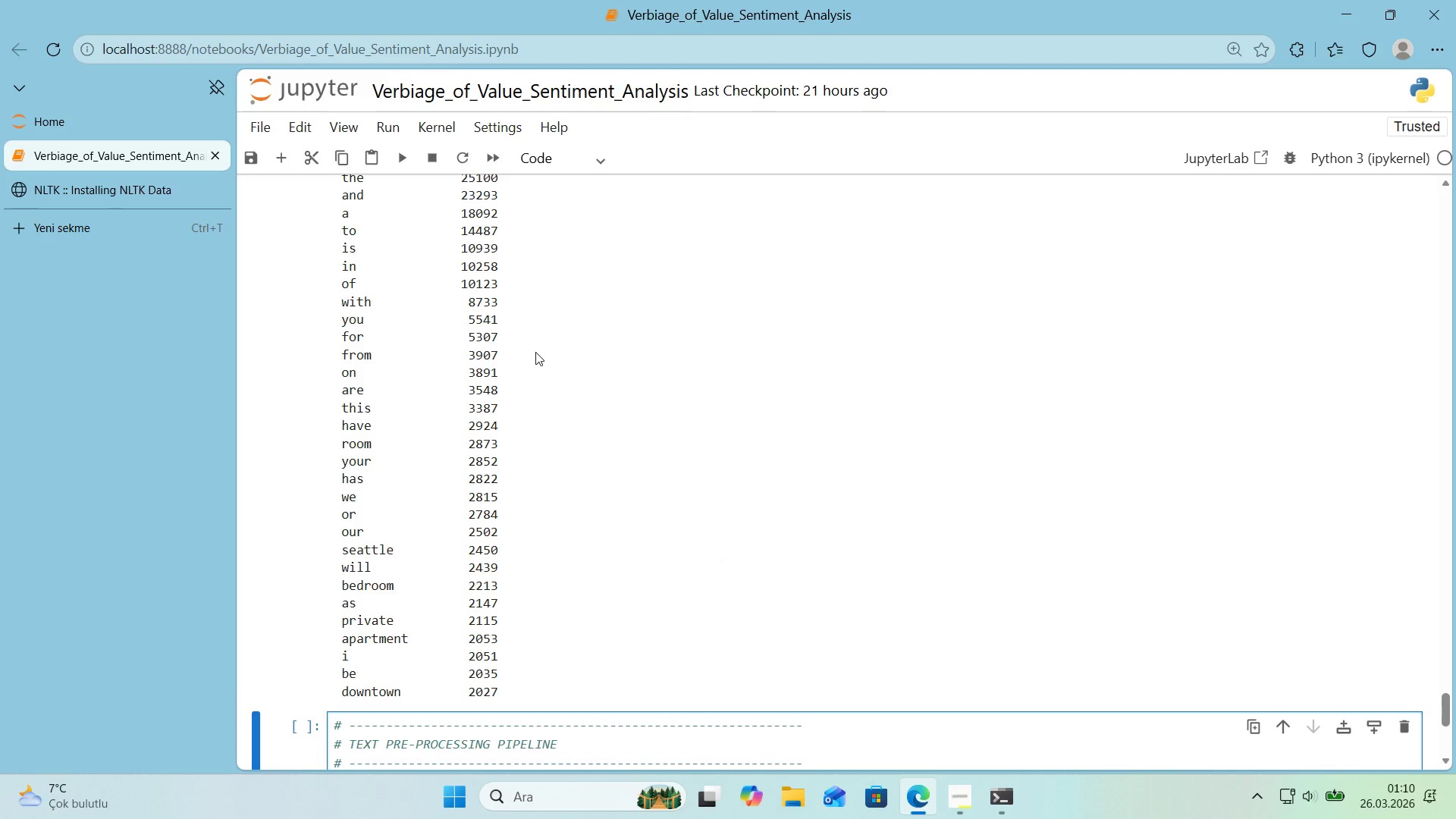 
scroll: coordinate [535, 352], scroll_direction: up, amount: 1.0
 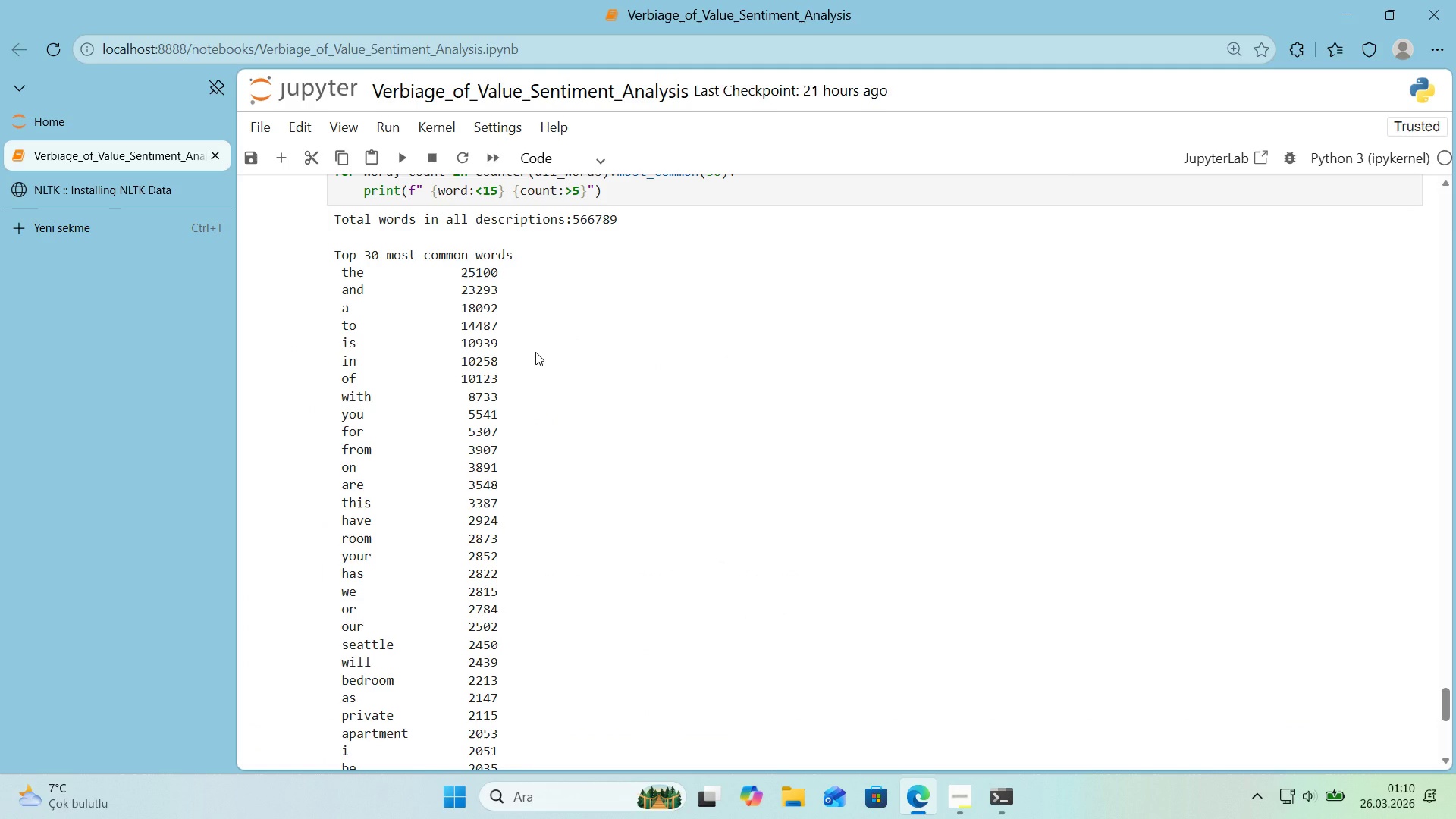 
scroll: coordinate [535, 352], scroll_direction: down, amount: 1.0
 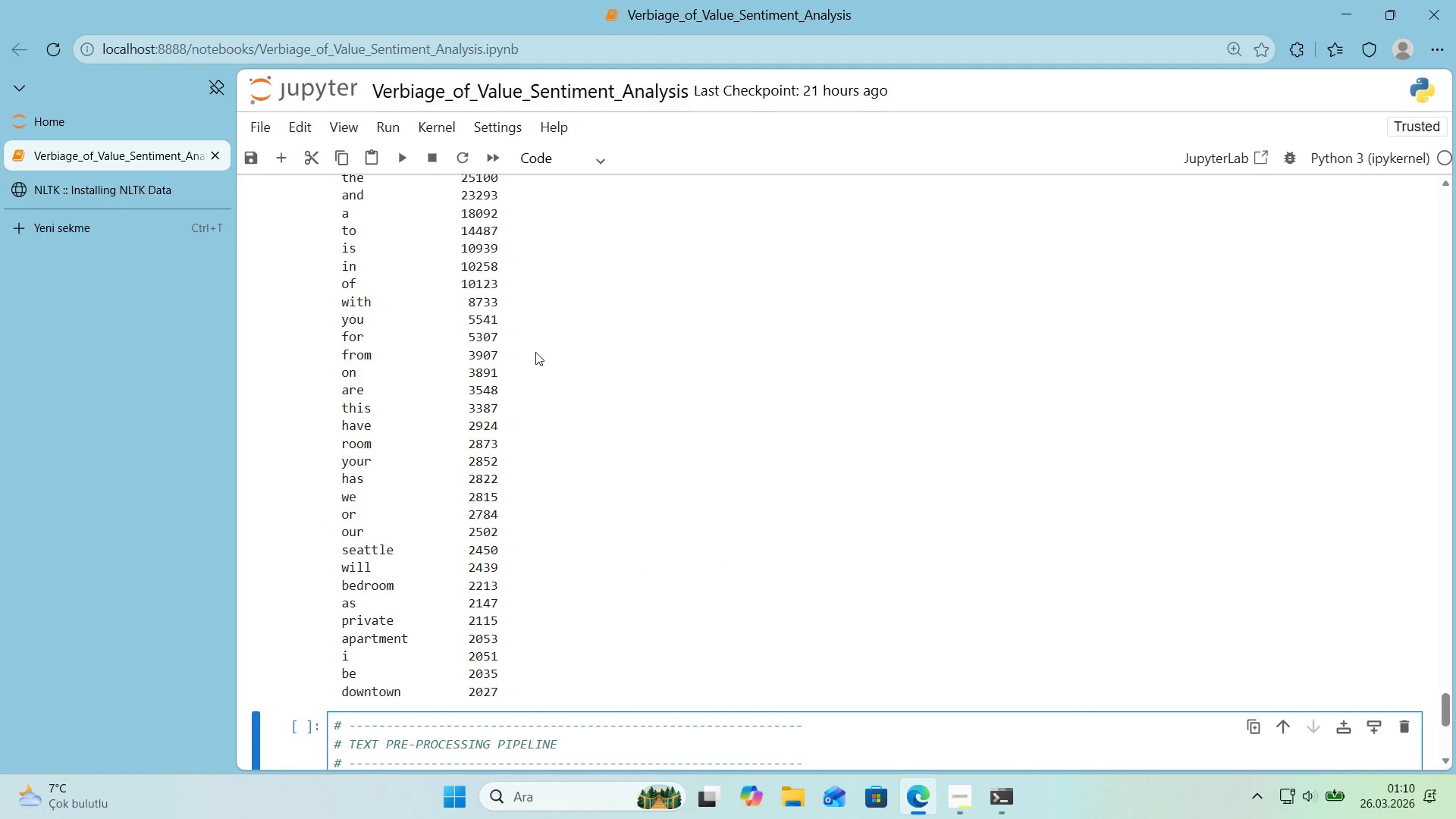 
scroll: coordinate [535, 352], scroll_direction: up, amount: 1.0
 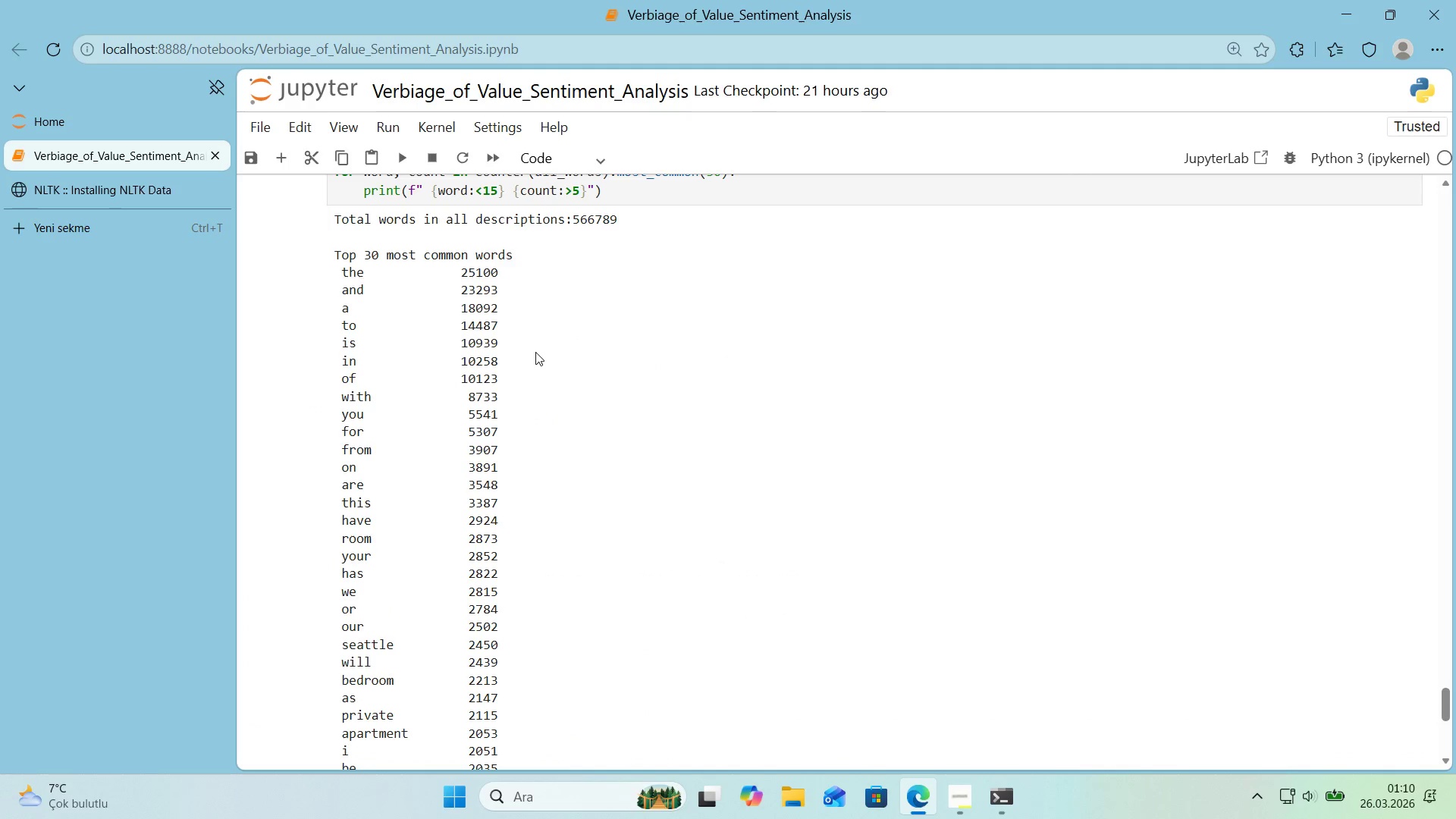 
scroll: coordinate [715, 551], scroll_direction: down, amount: 5.0
 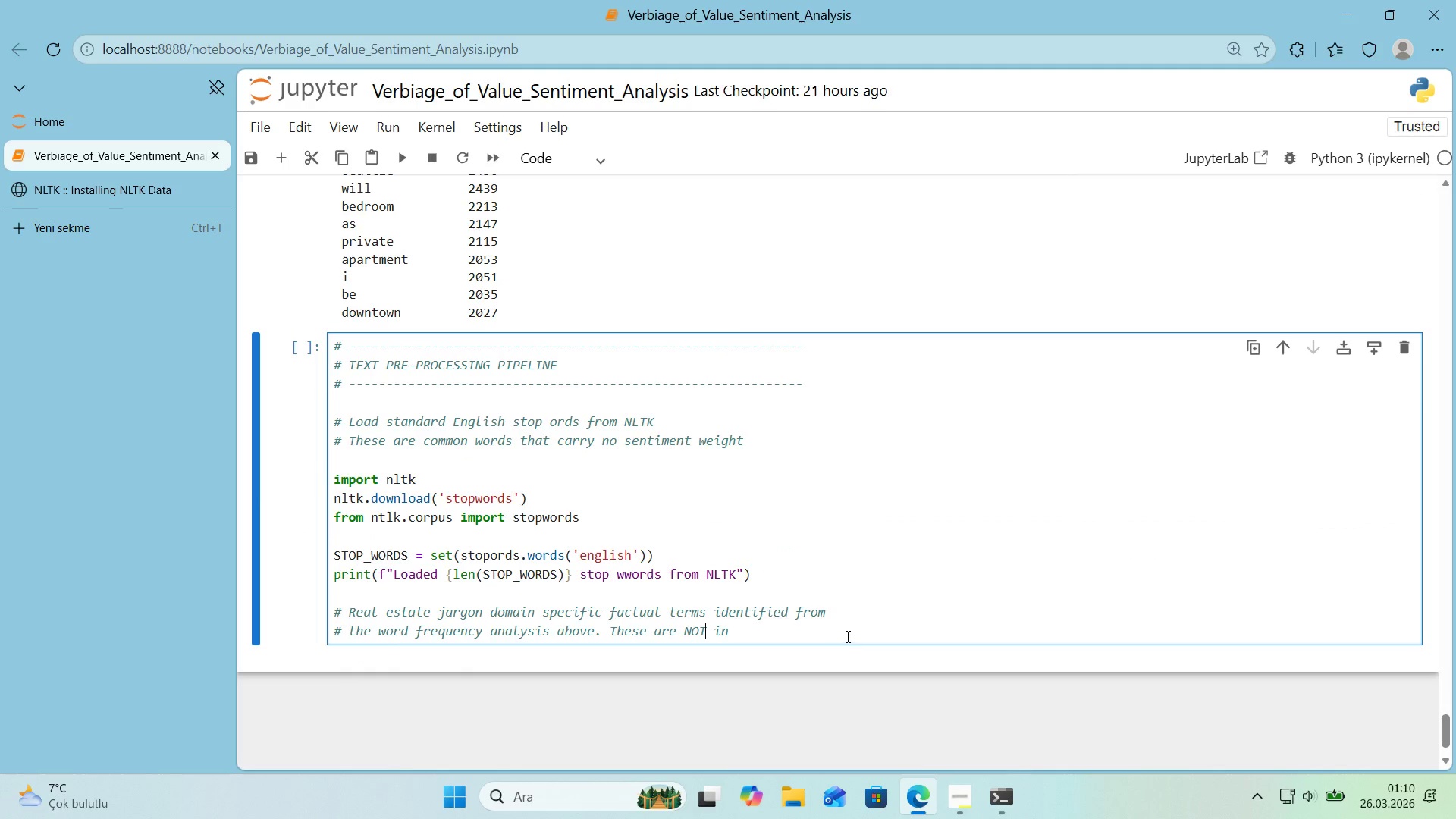 
left_click([825, 634])
 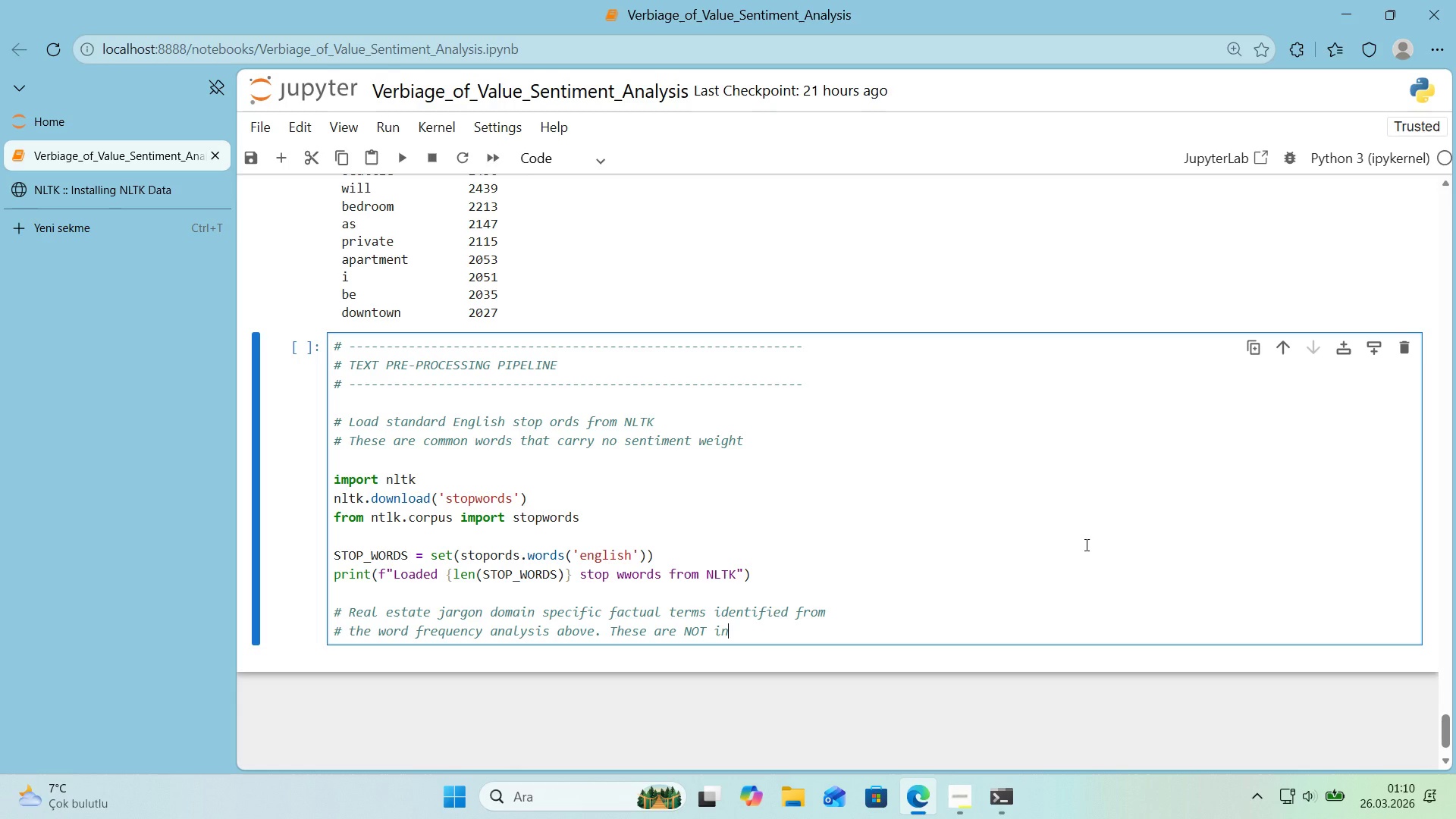 
type( NTLK@S)
key(Backspace)
type(s stop words)
 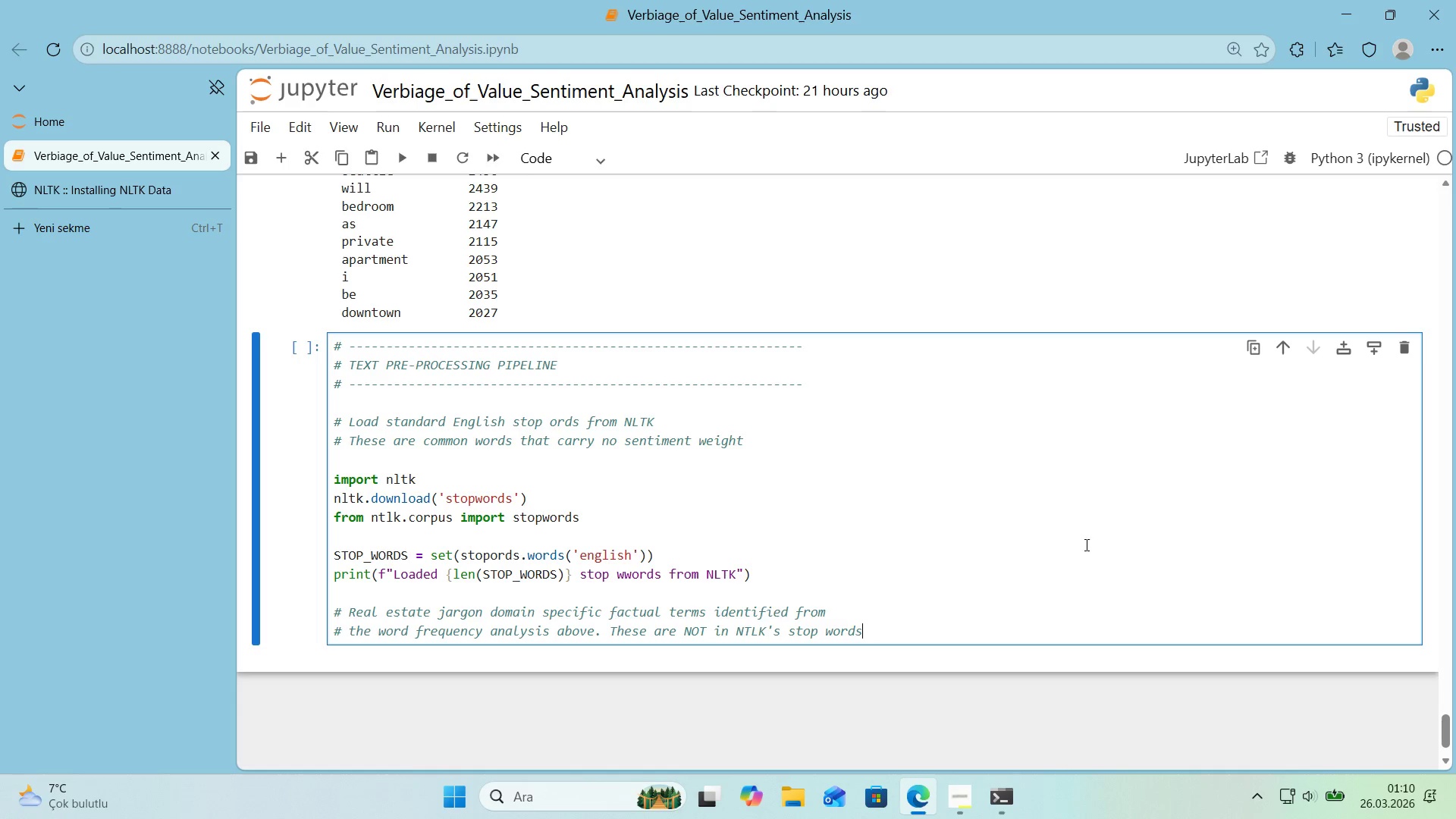 
key(Enter)
 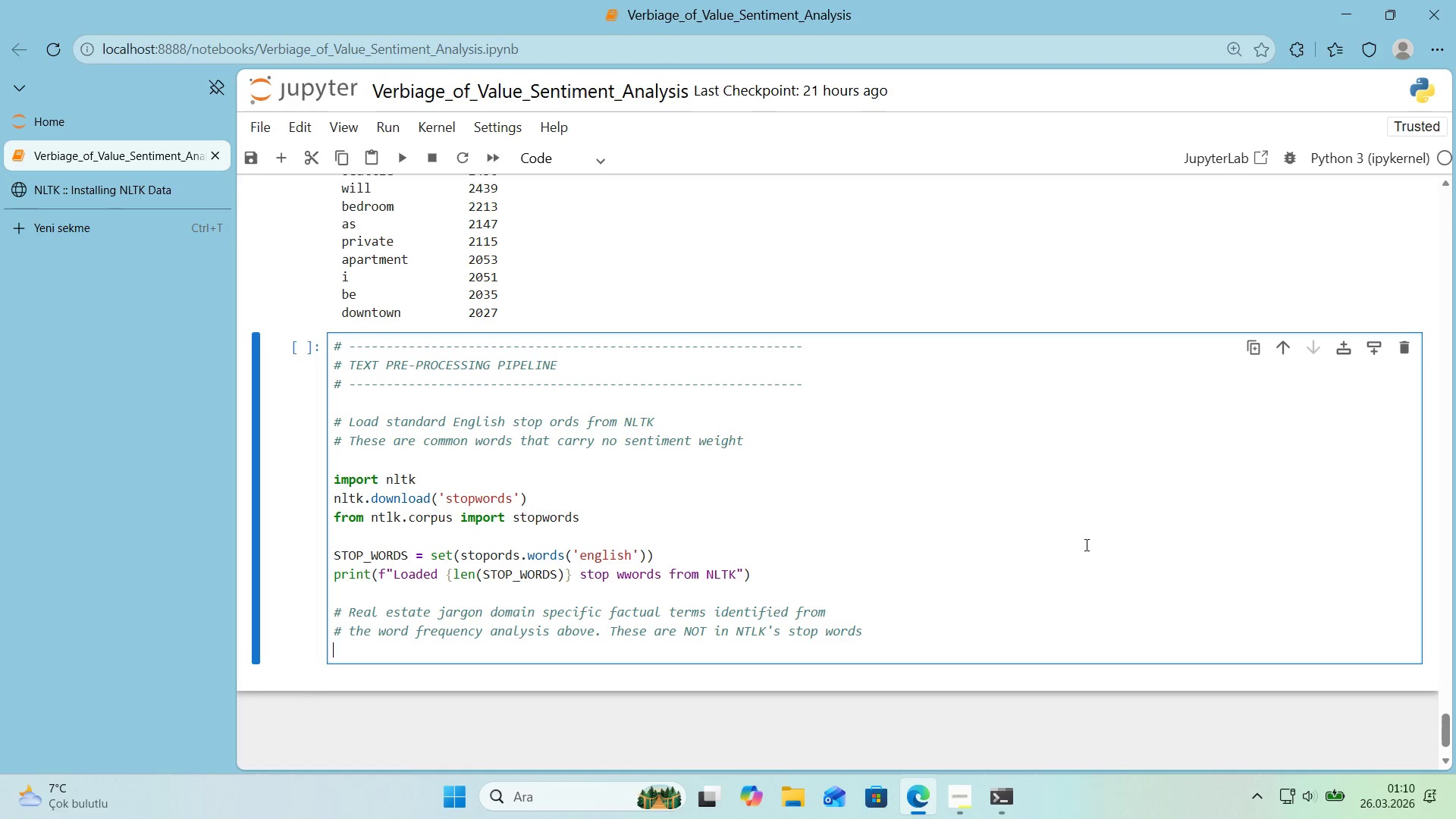 
key(Control+ControlLeft)
 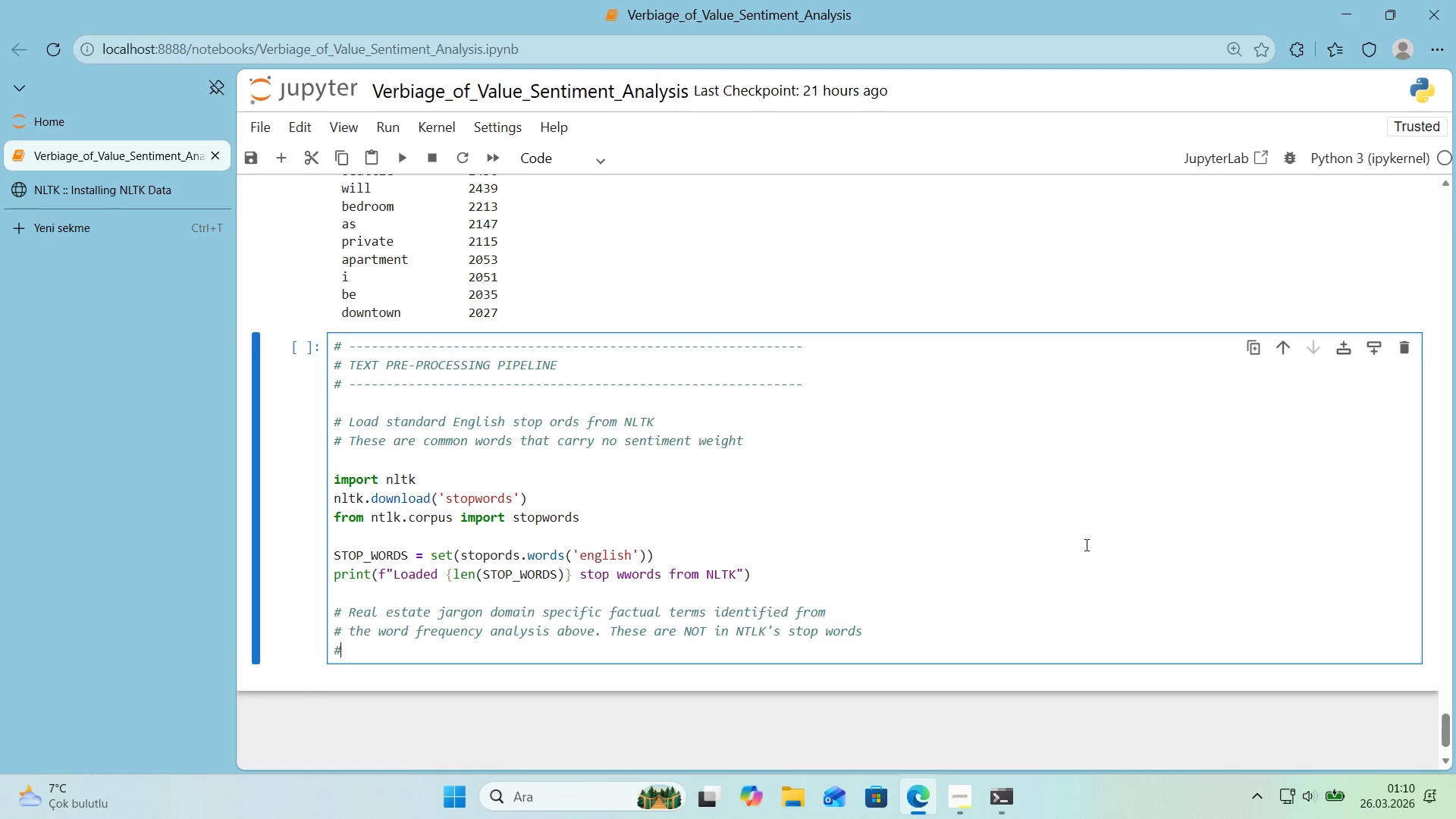 
key(Alt+Control+AltRight)
 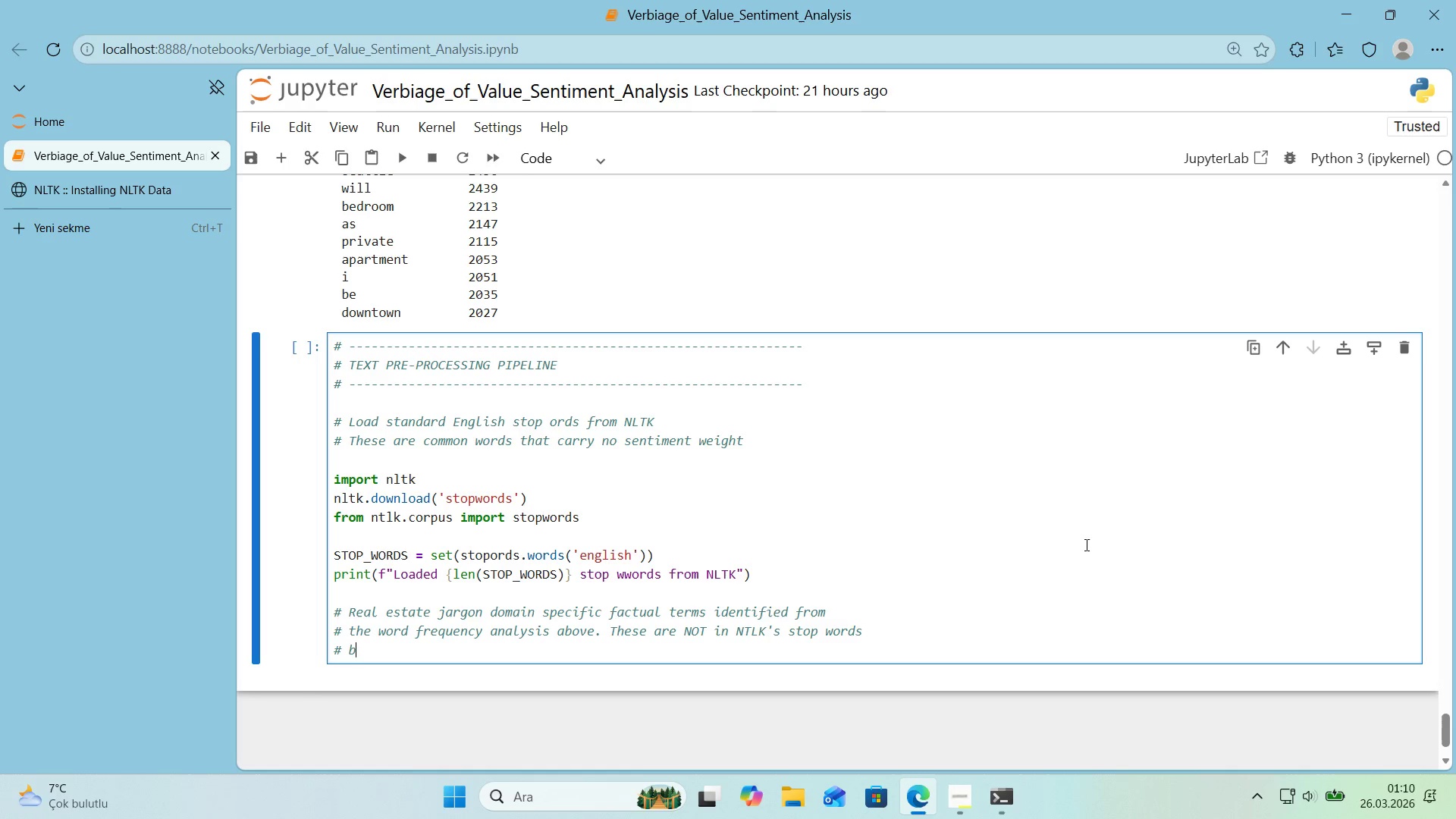 
key(Alt+Control+3)
 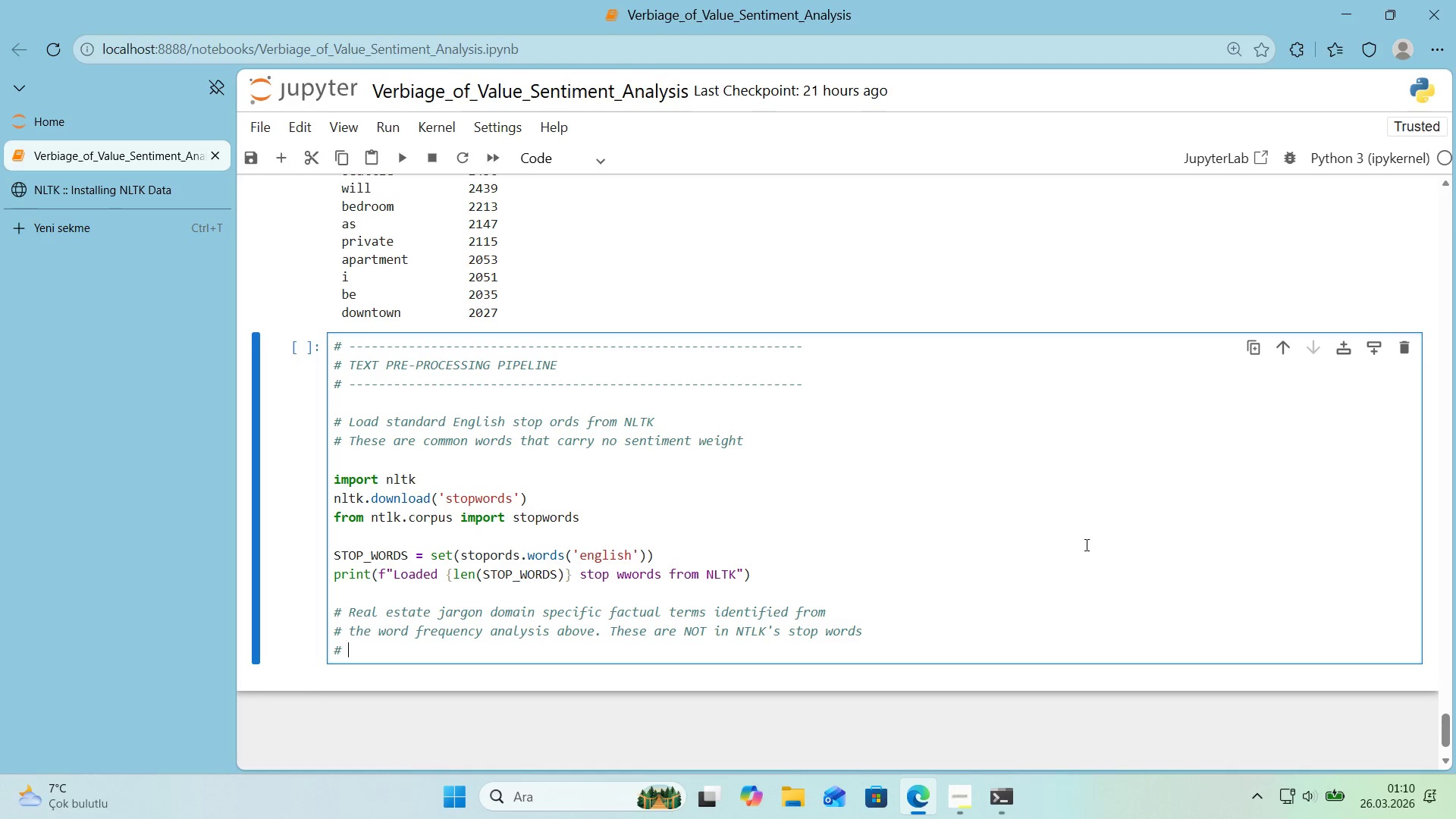 
type( but they are factualy)
key(Backspace)
type(/structural, not tonal')
key(Backspace)
type(, and would skew sent'ment.)
 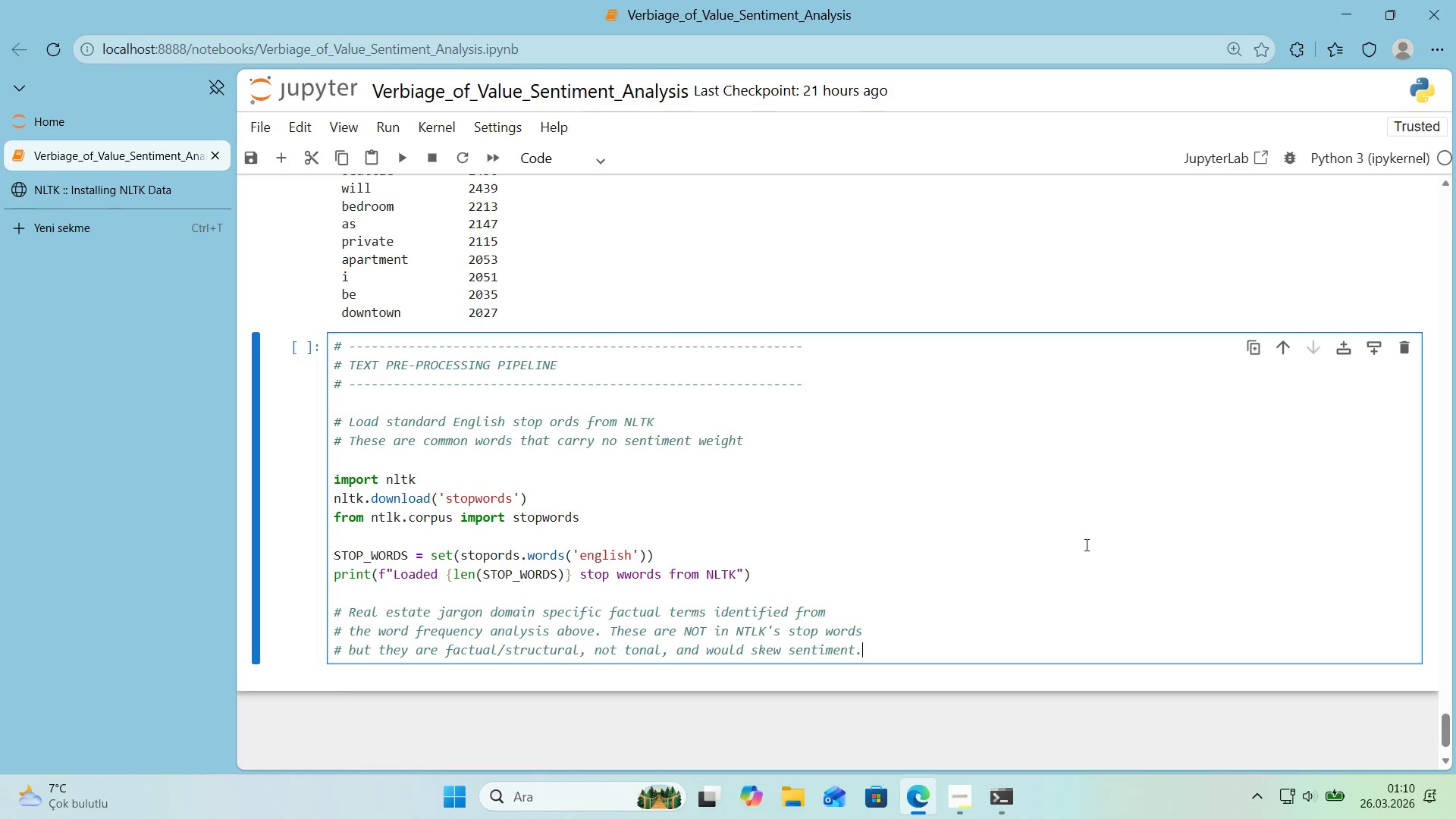 
key(Enter)
 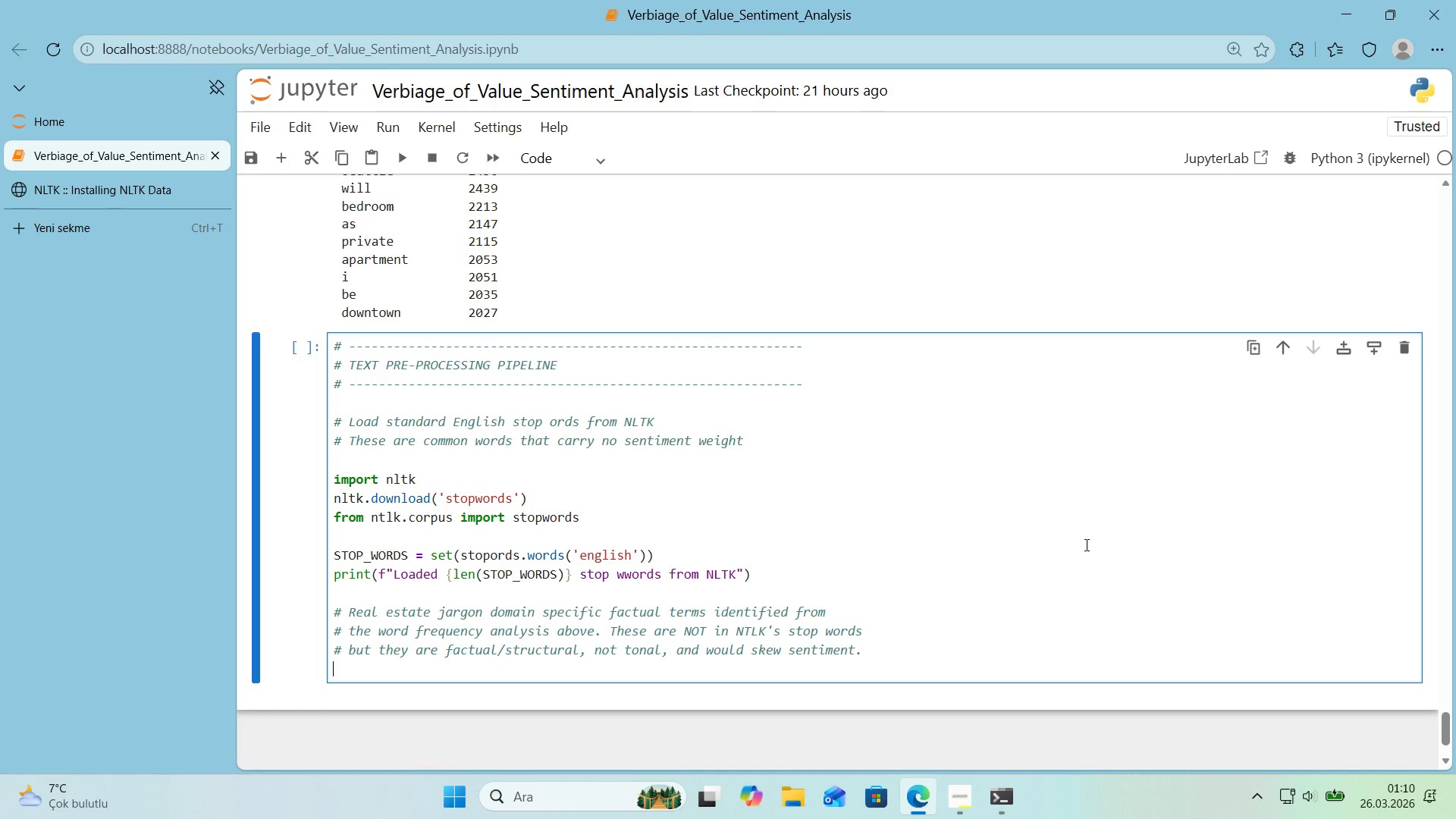 
key(Alt+Control+AltRight)
 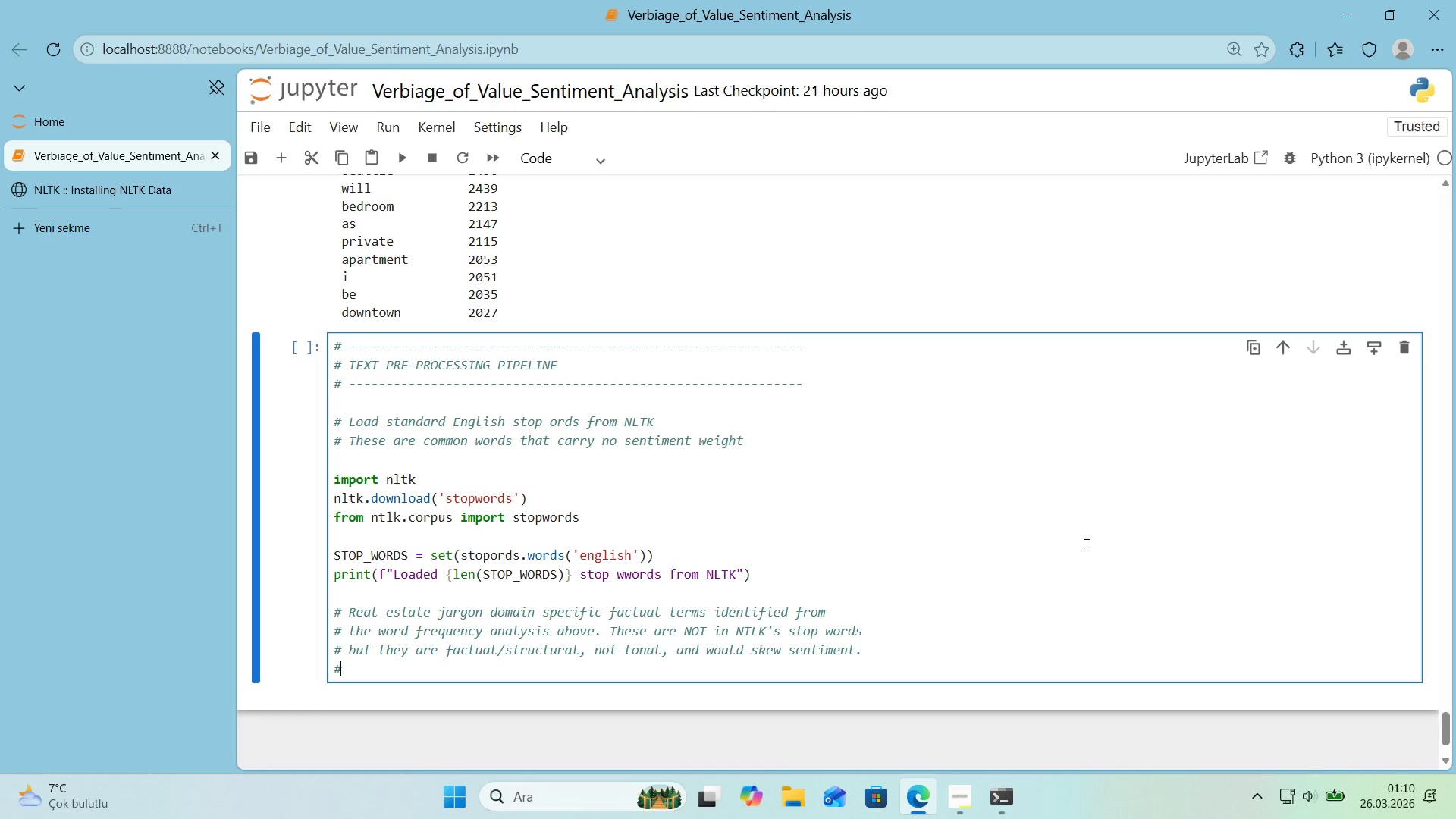 
key(Control+ControlLeft)
 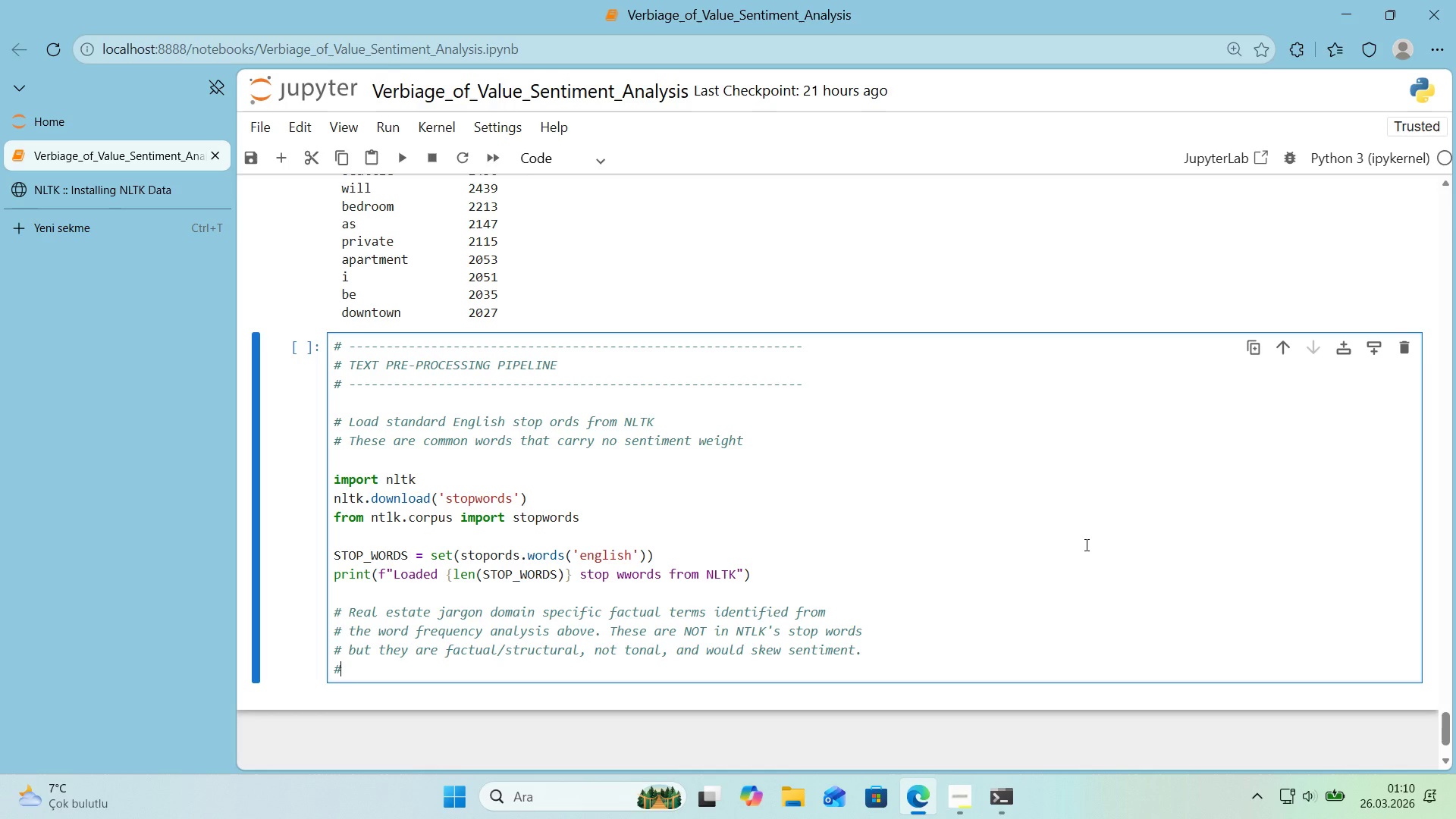 
key(Alt+Control+3)
 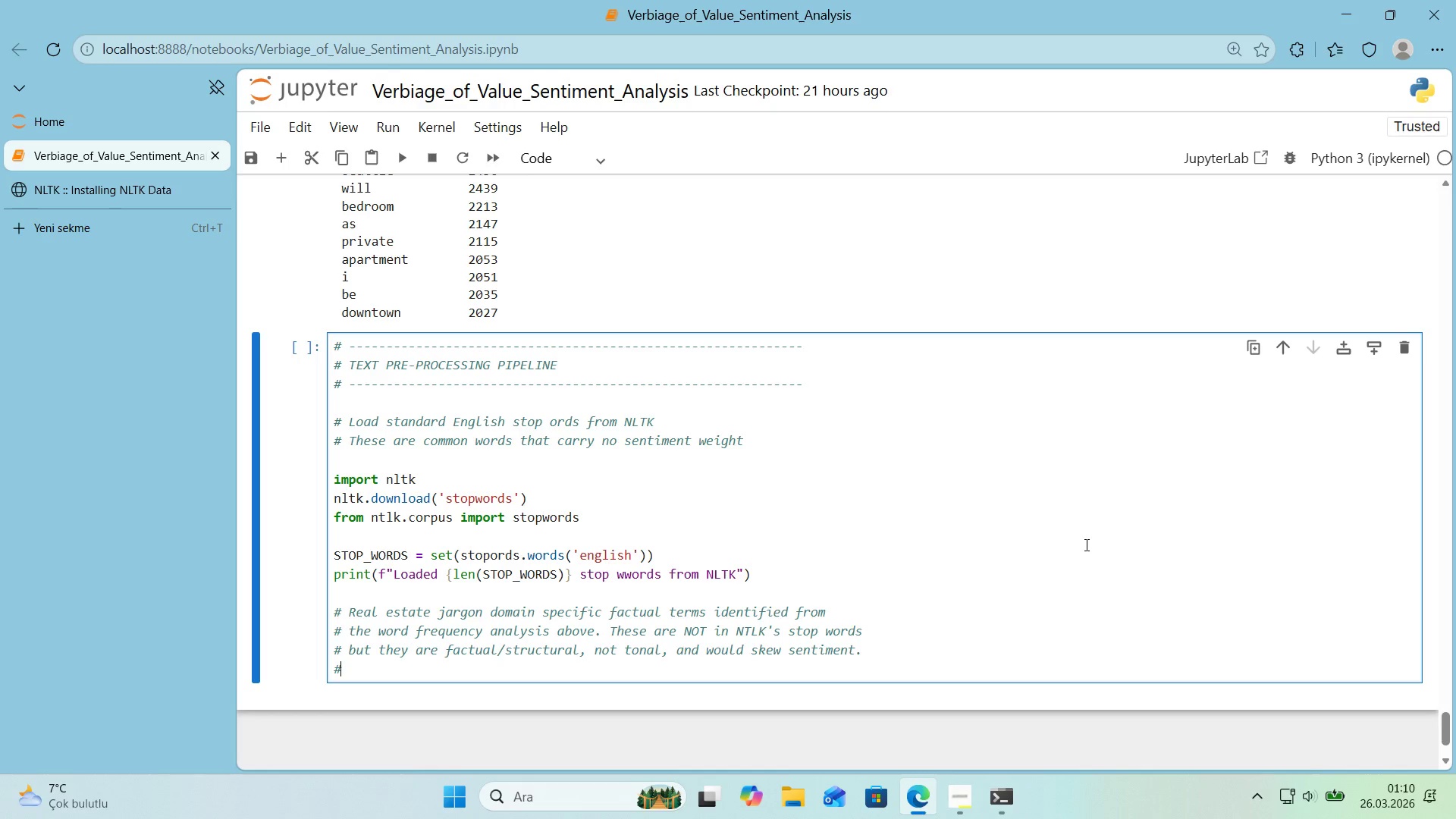 
type( Bu'lt ca)
key(Backspace)
type(by ca)
key(Backspace)
key(Backspace)
key(Backspace)
key(Backspace)
key(Backspace)
key(Backspace)
type(by category for clar'ty>)
 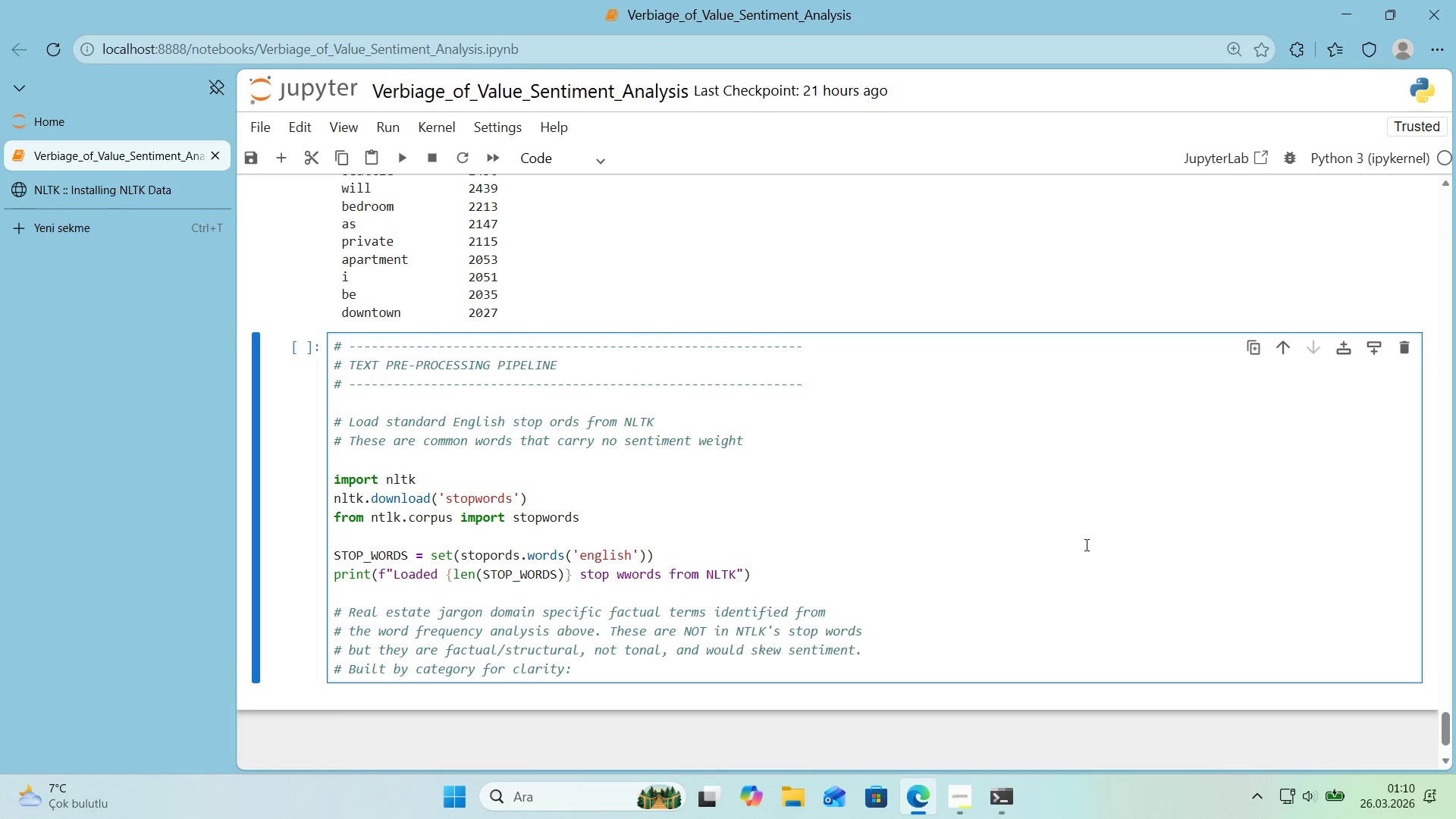 
key(Enter)
 